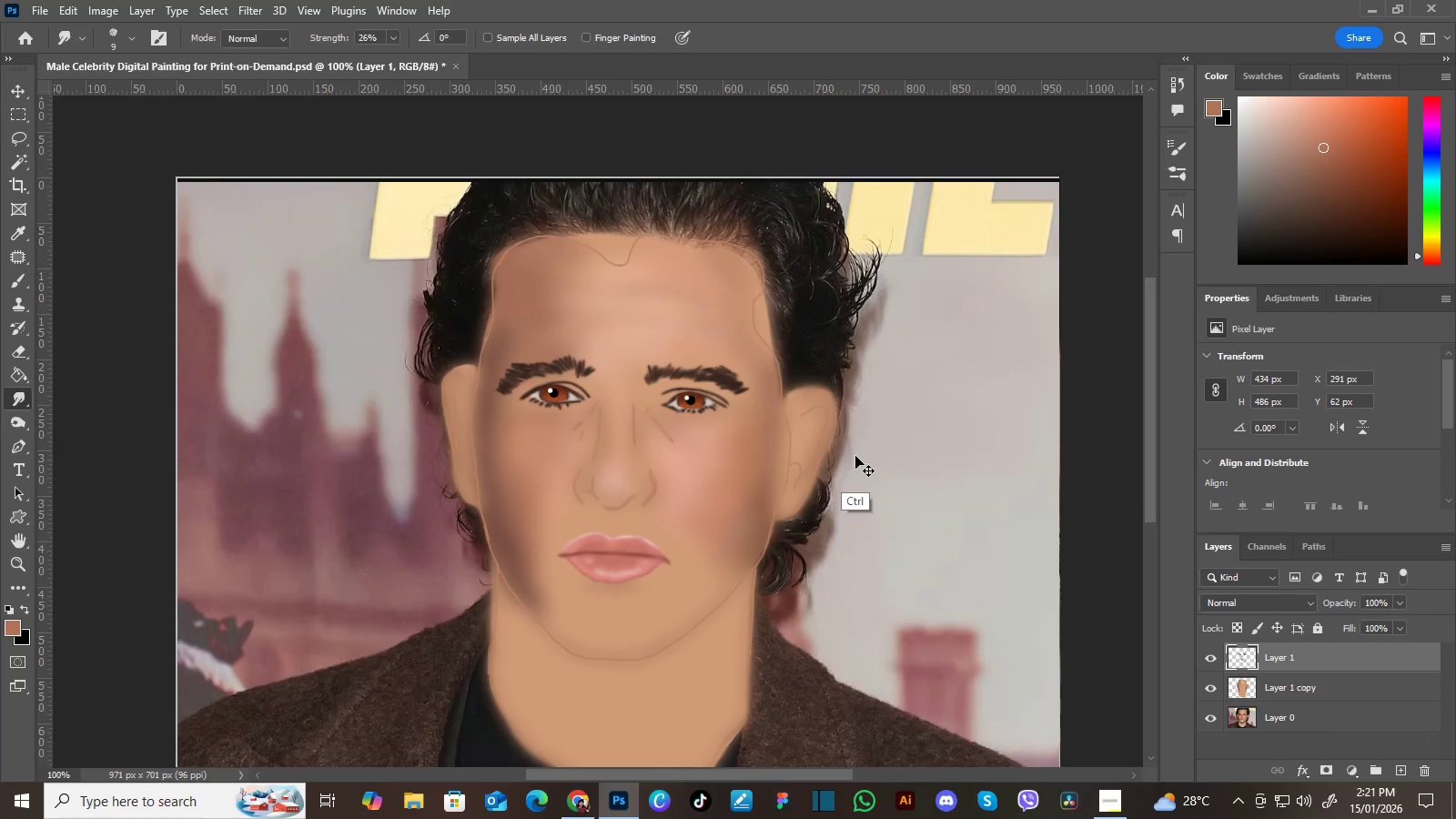 
key(Control+Minus)
 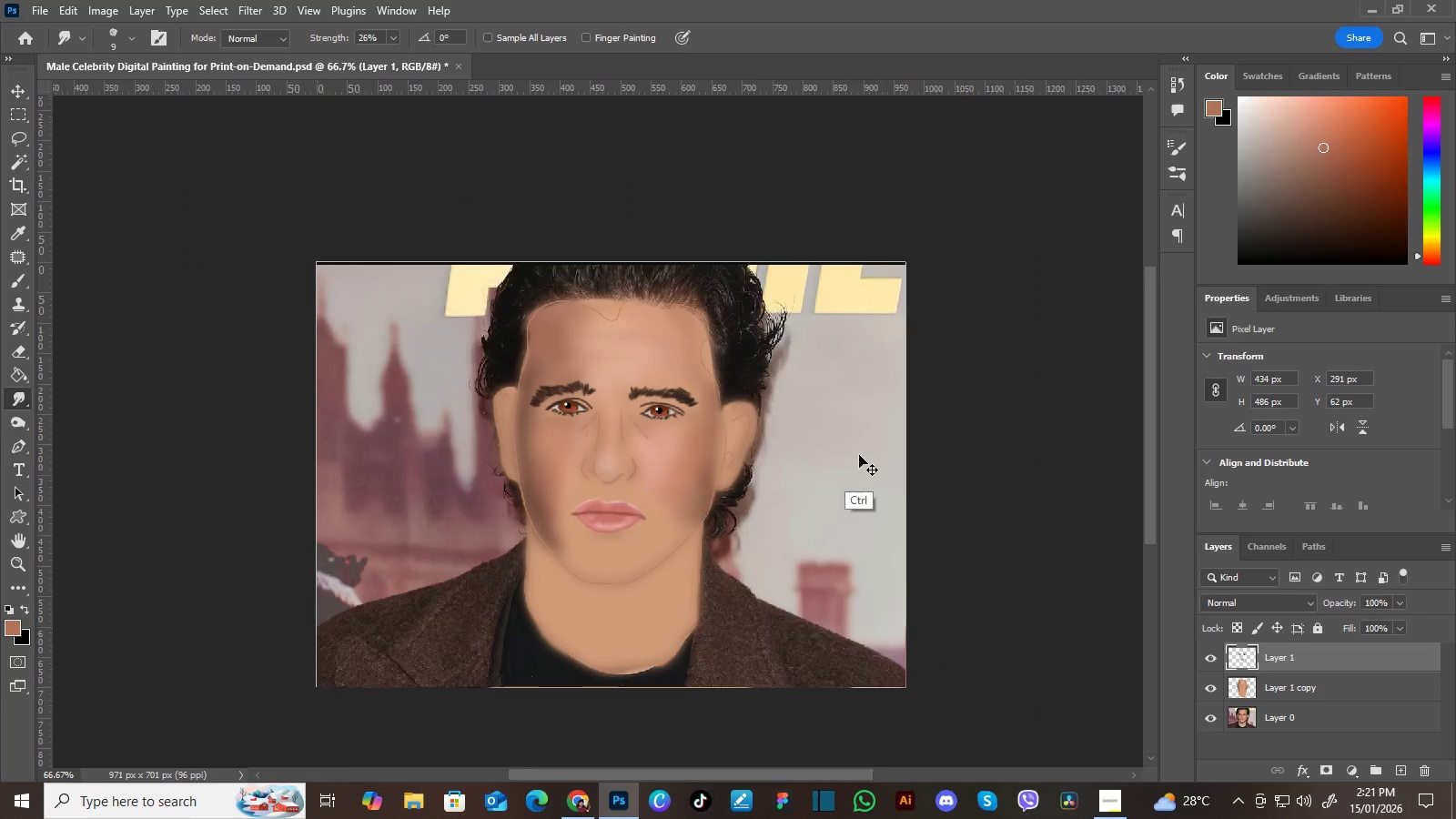 
key(Control+Equal)
 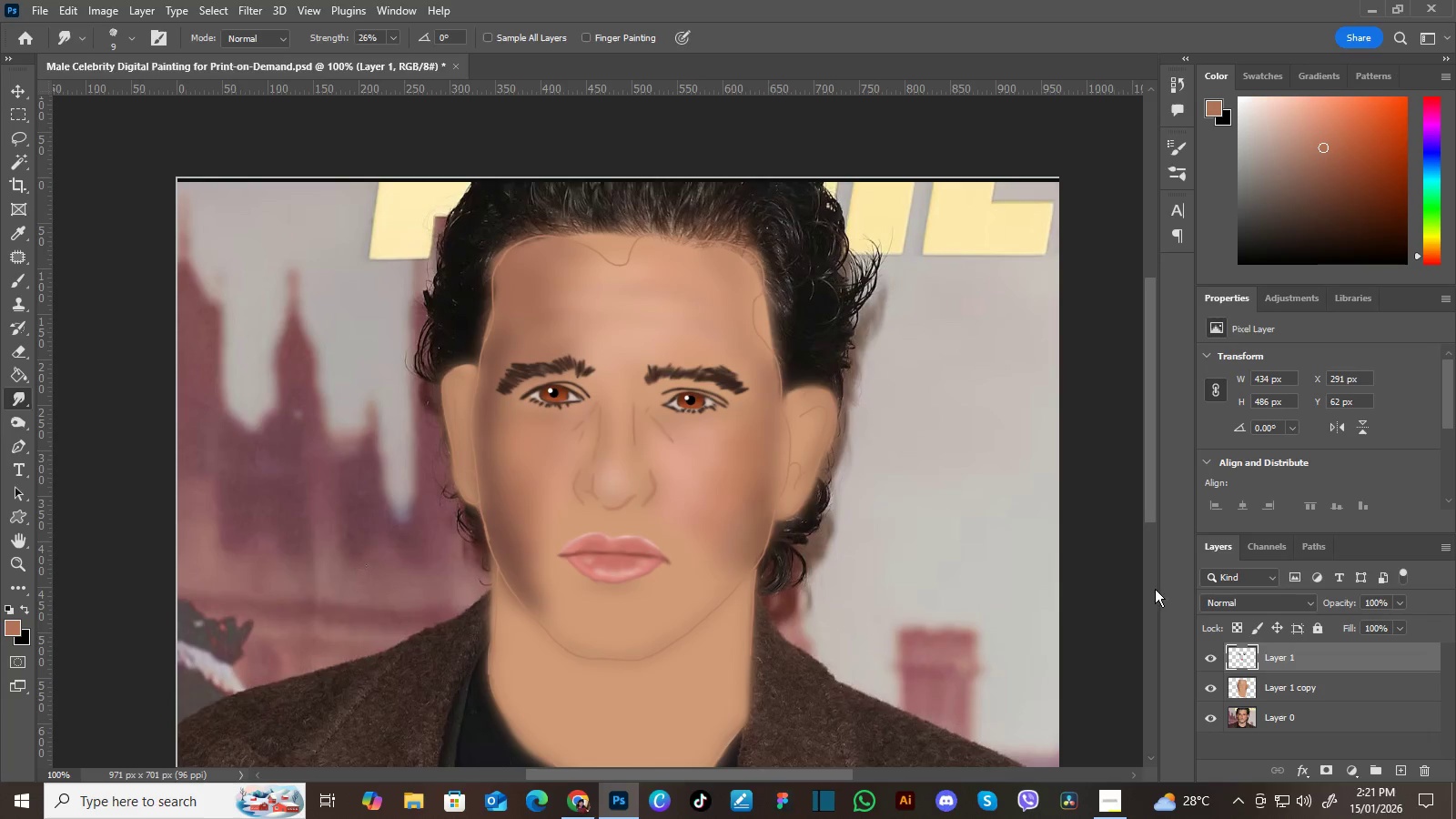 
wait(6.77)
 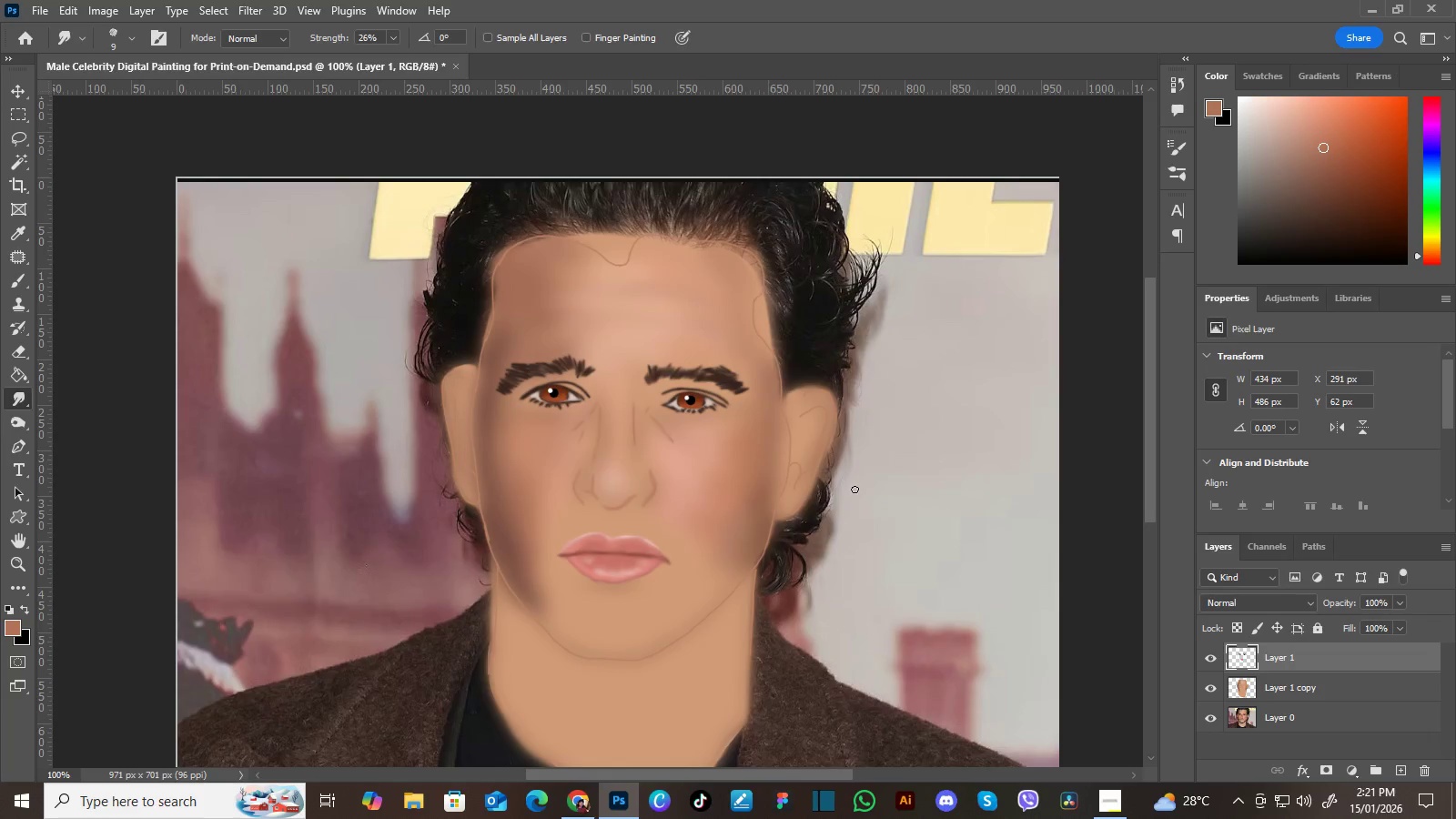 
left_click([1209, 655])
 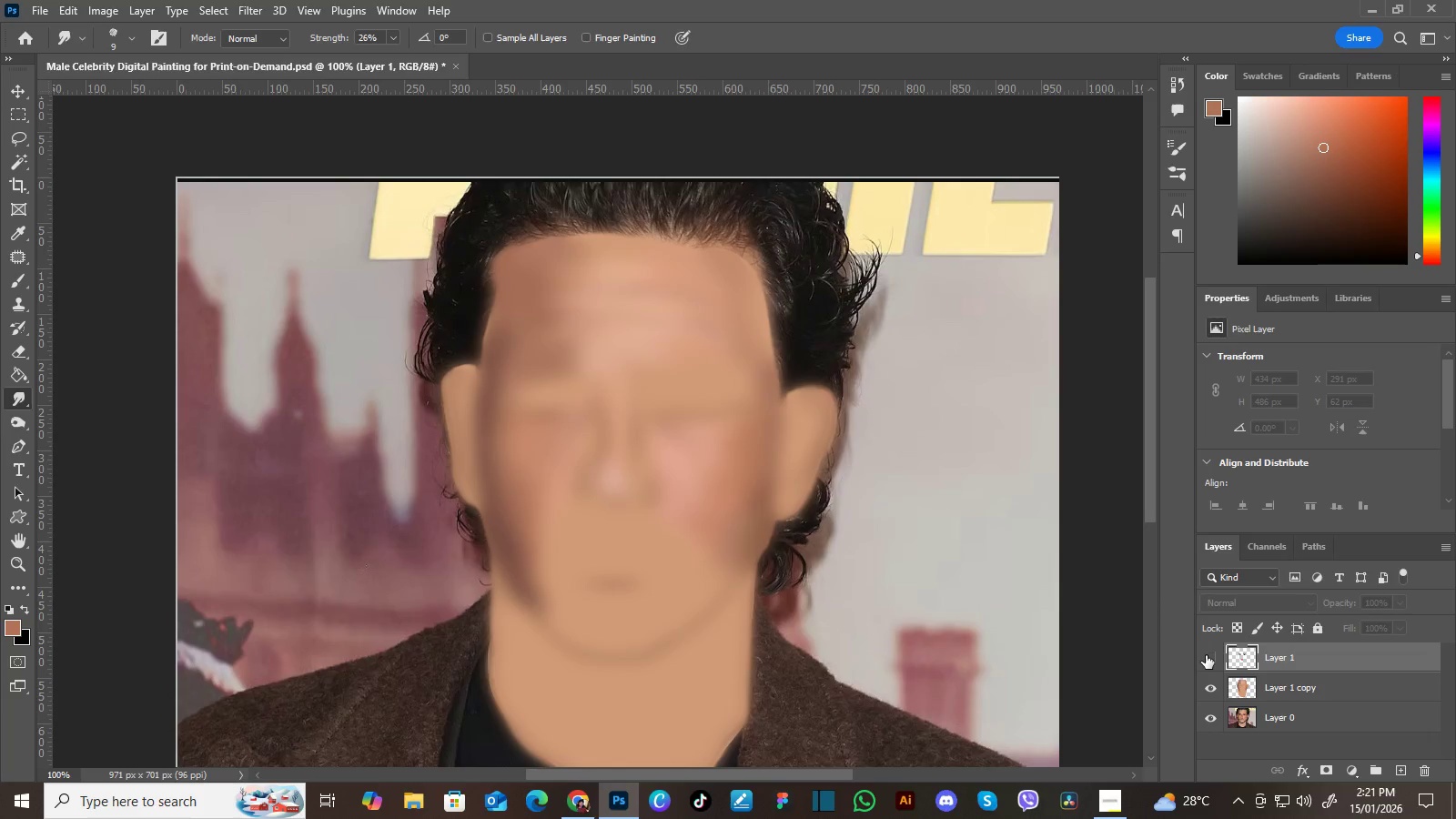 
left_click([1208, 653])
 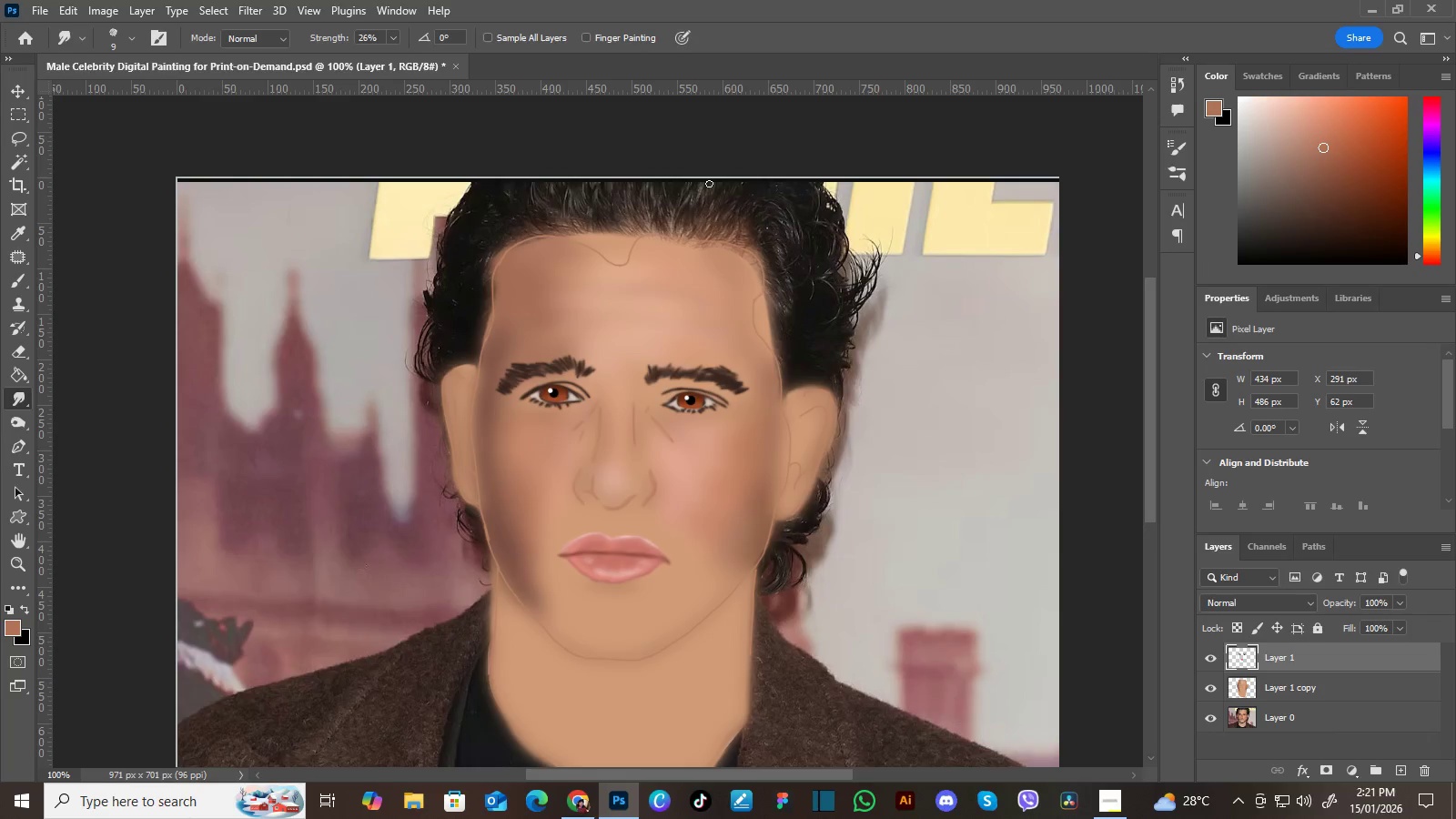 
key(BracketRight)
 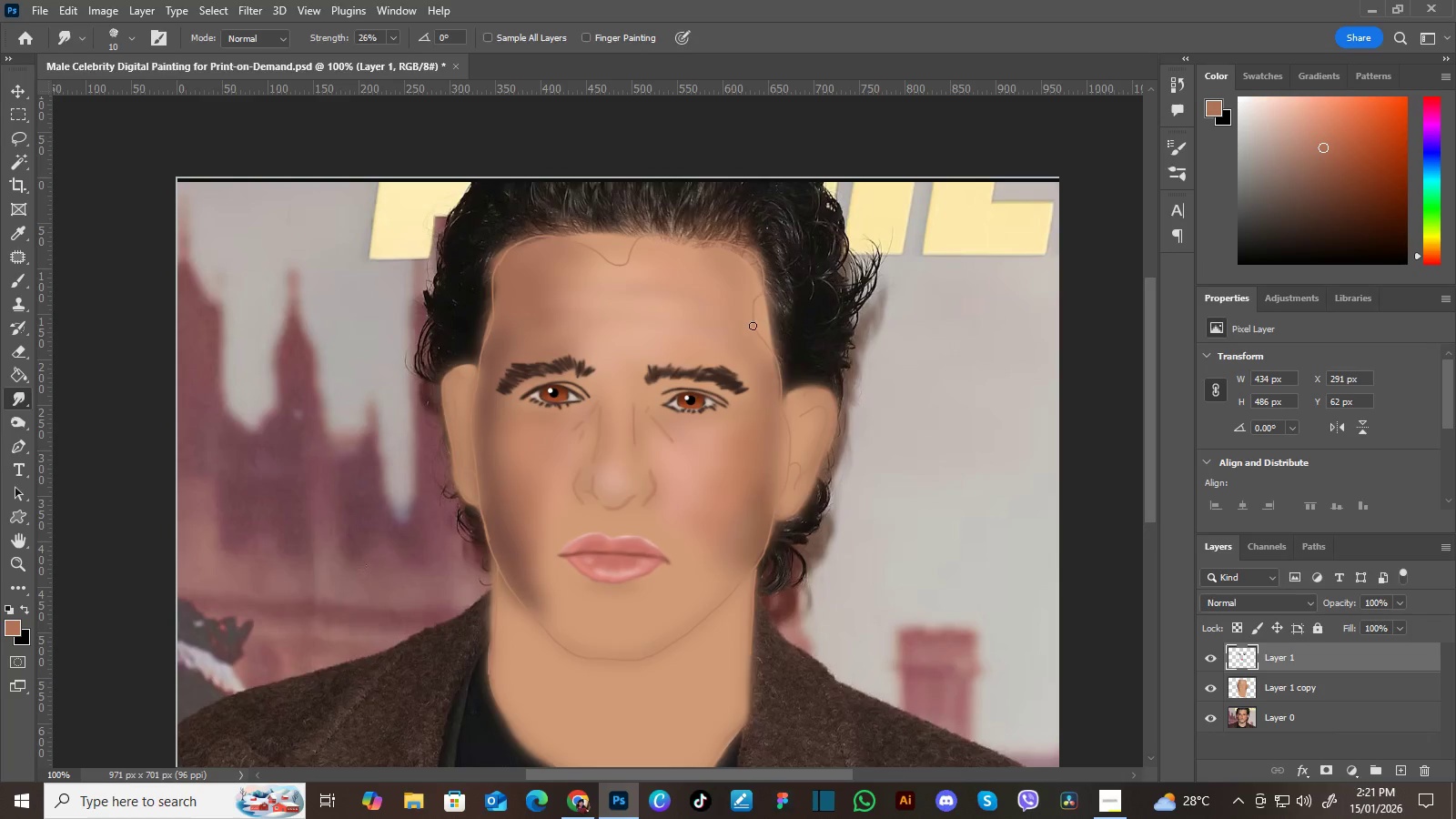 
key(BracketRight)
 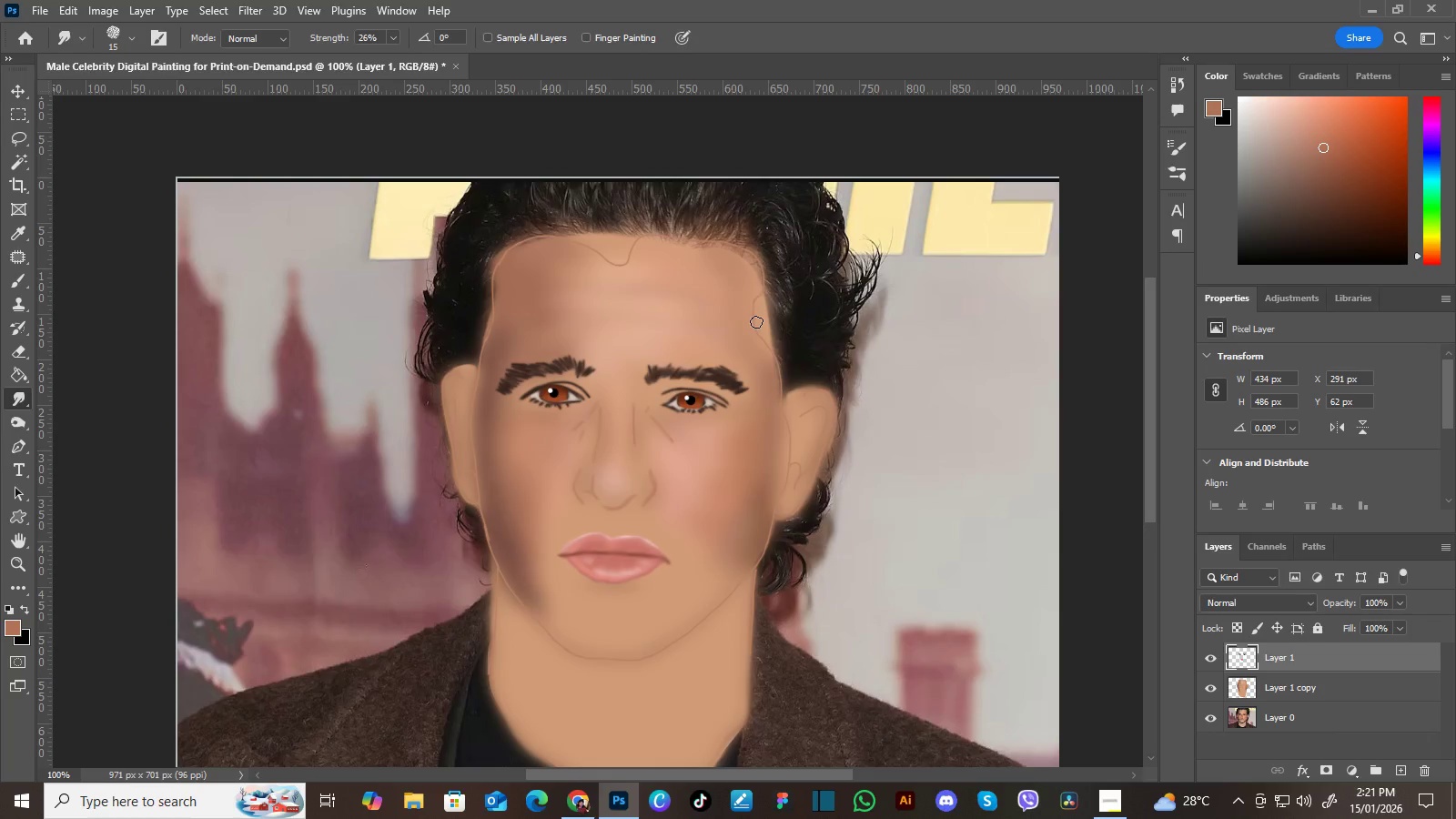 
key(BracketRight)
 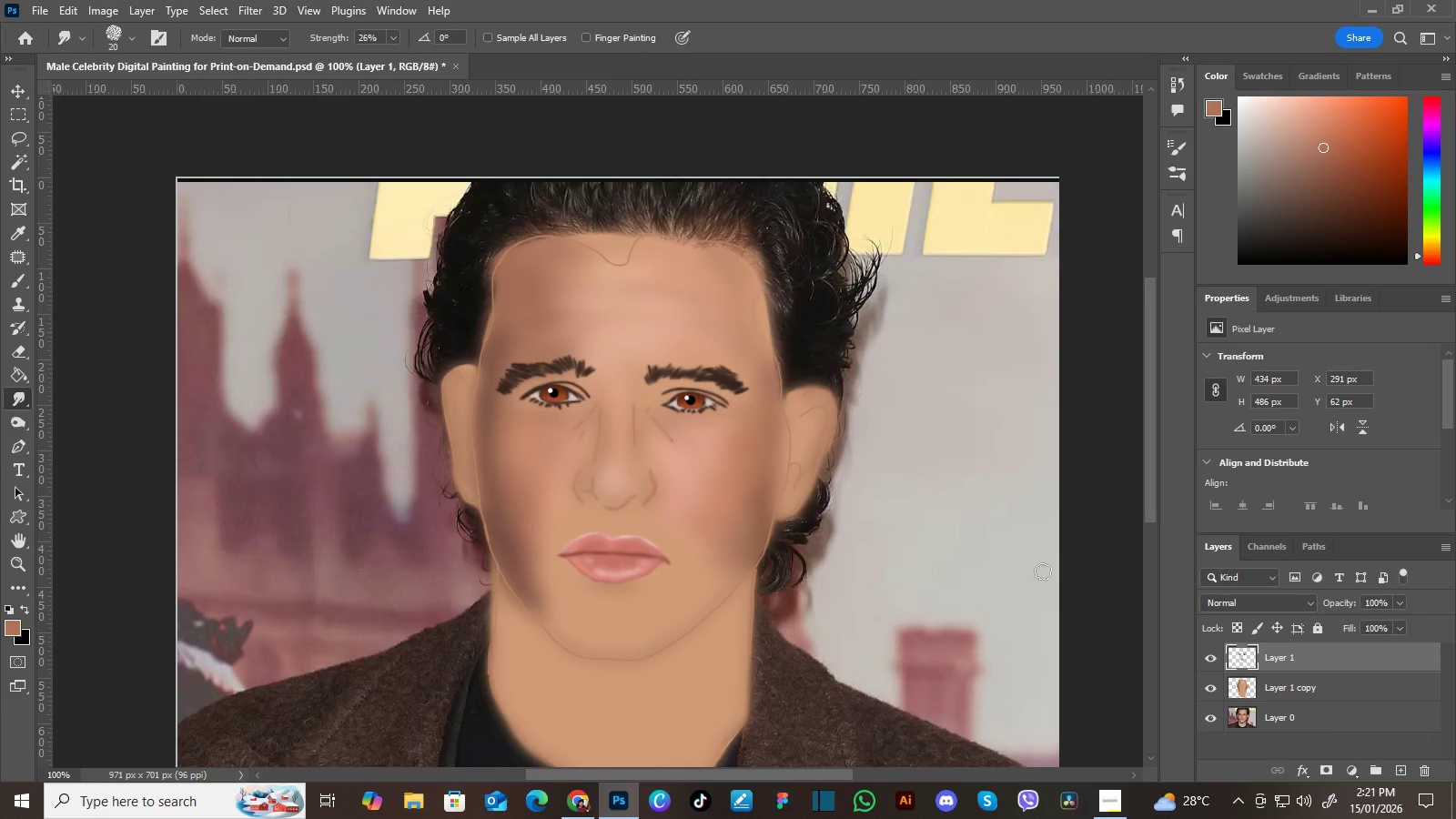 
wait(7.44)
 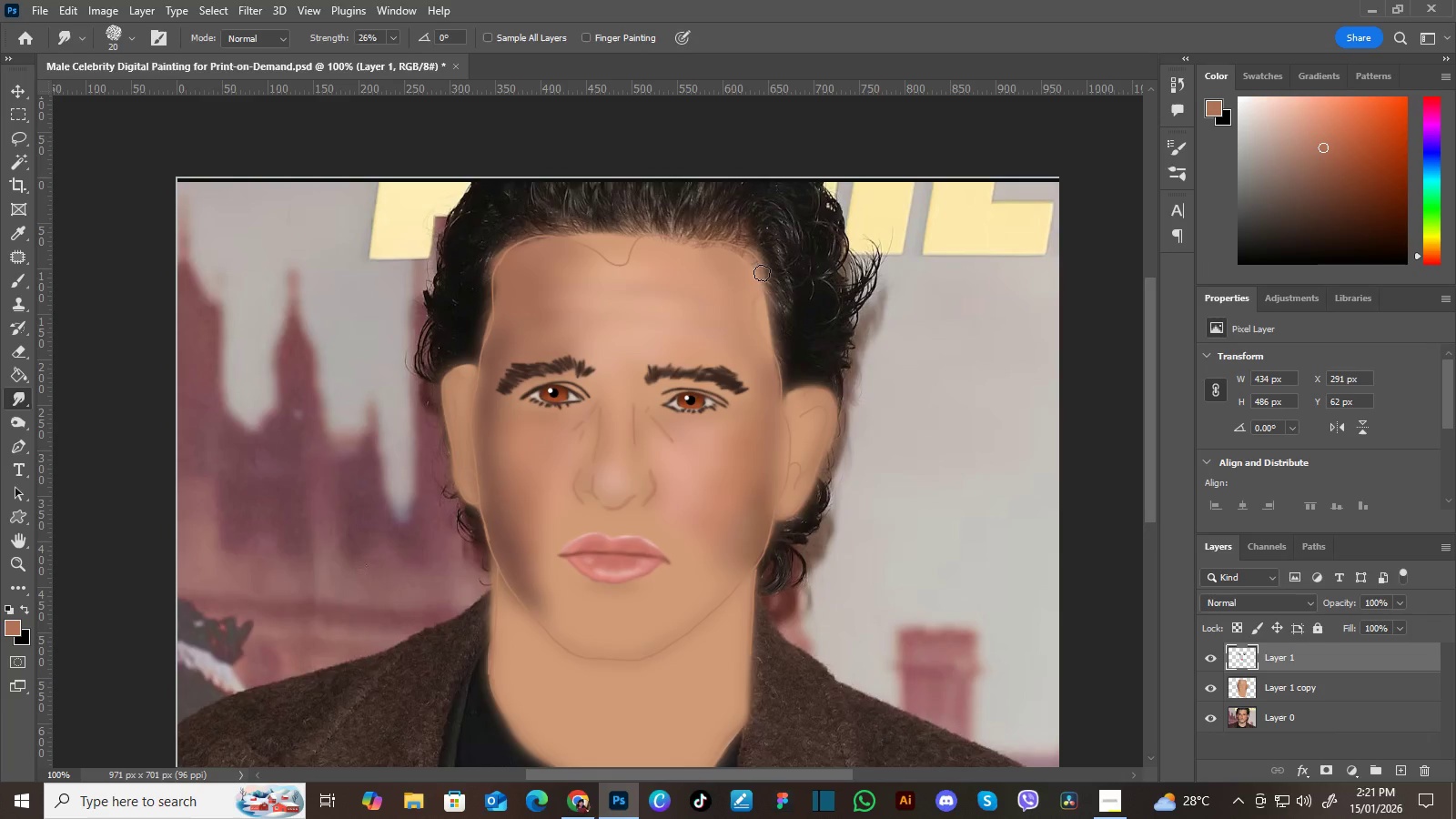 
double_click([1210, 684])
 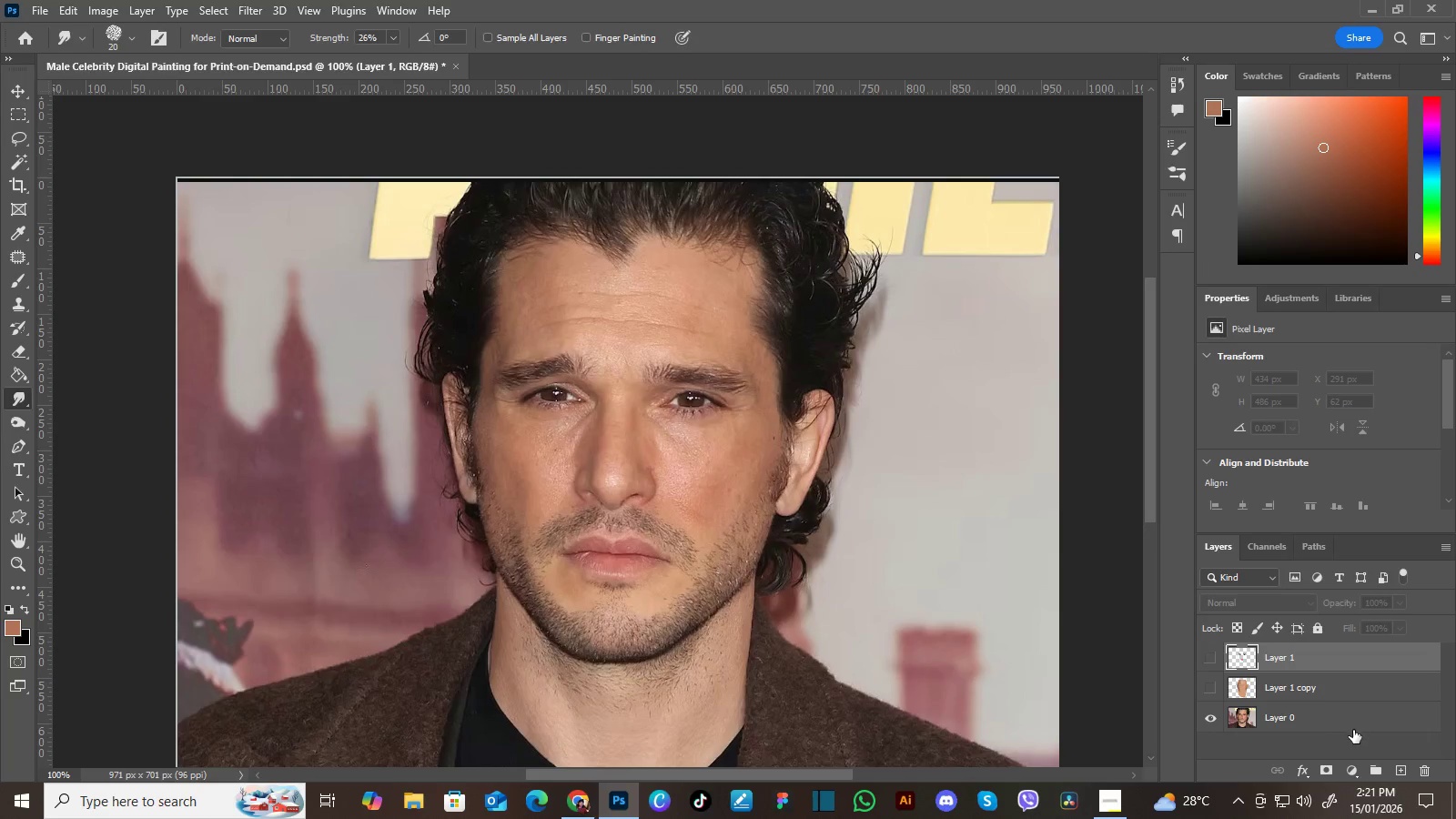 
left_click([1350, 718])
 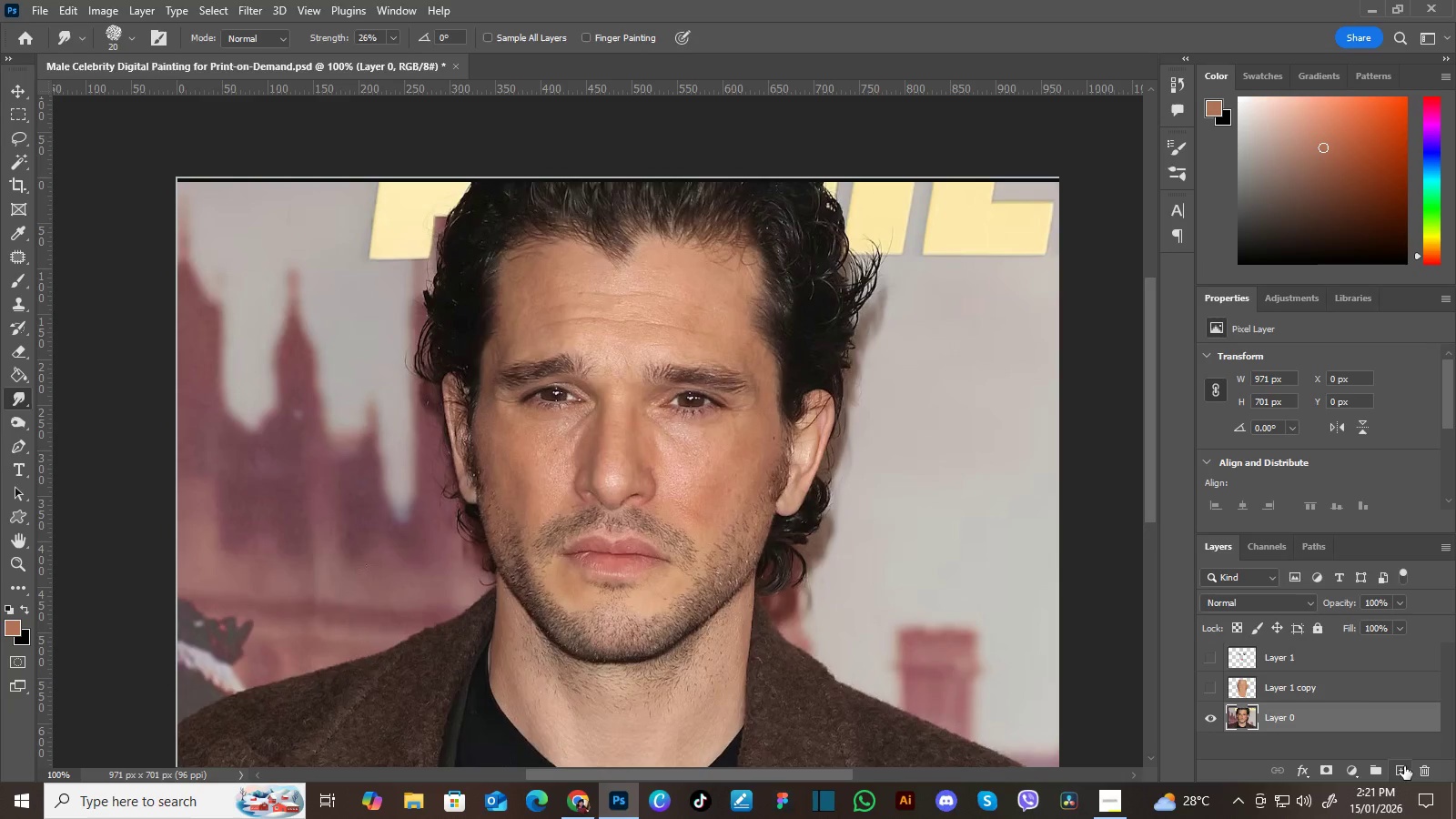 
left_click([1400, 764])
 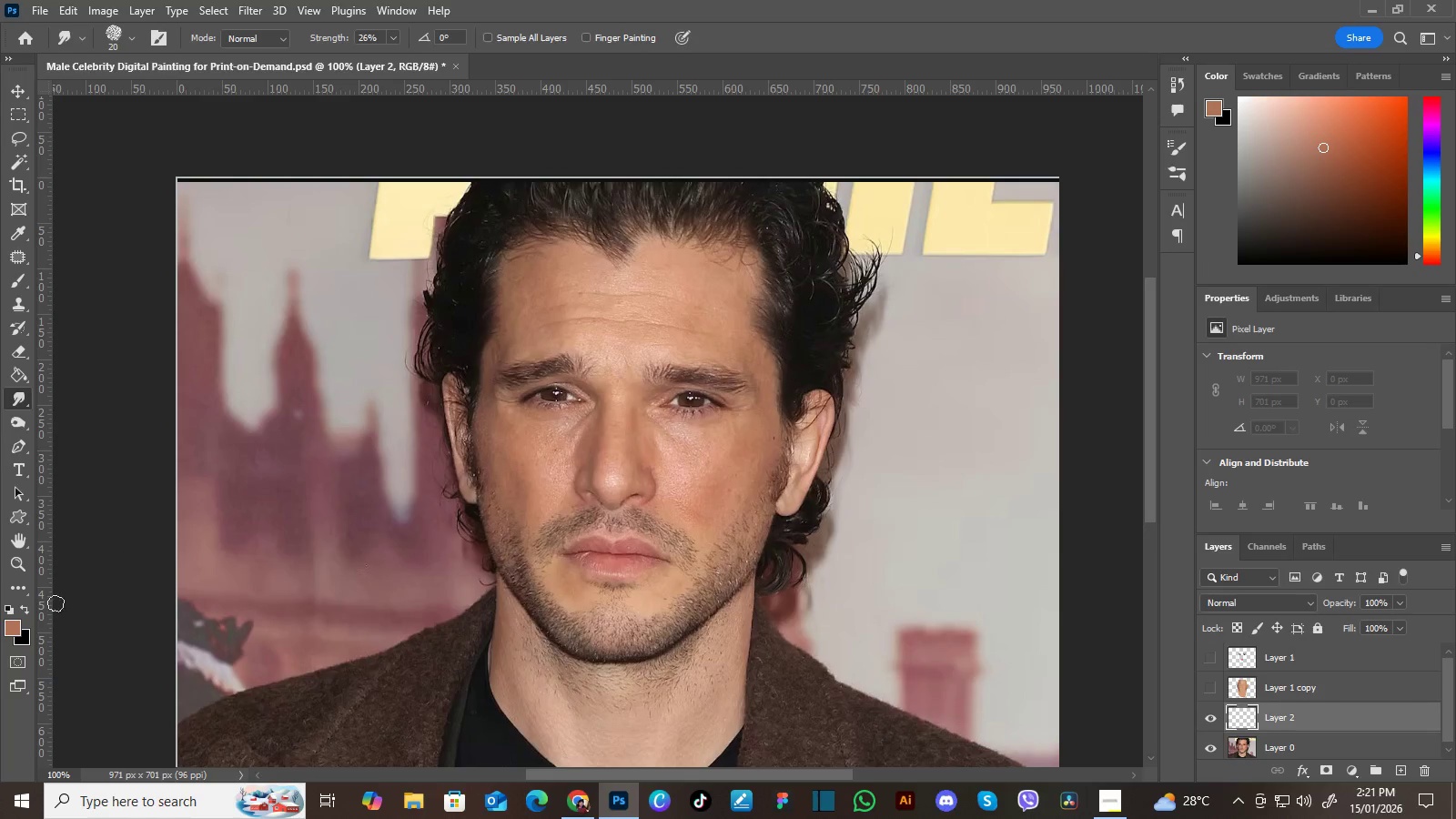 
left_click([28, 608])
 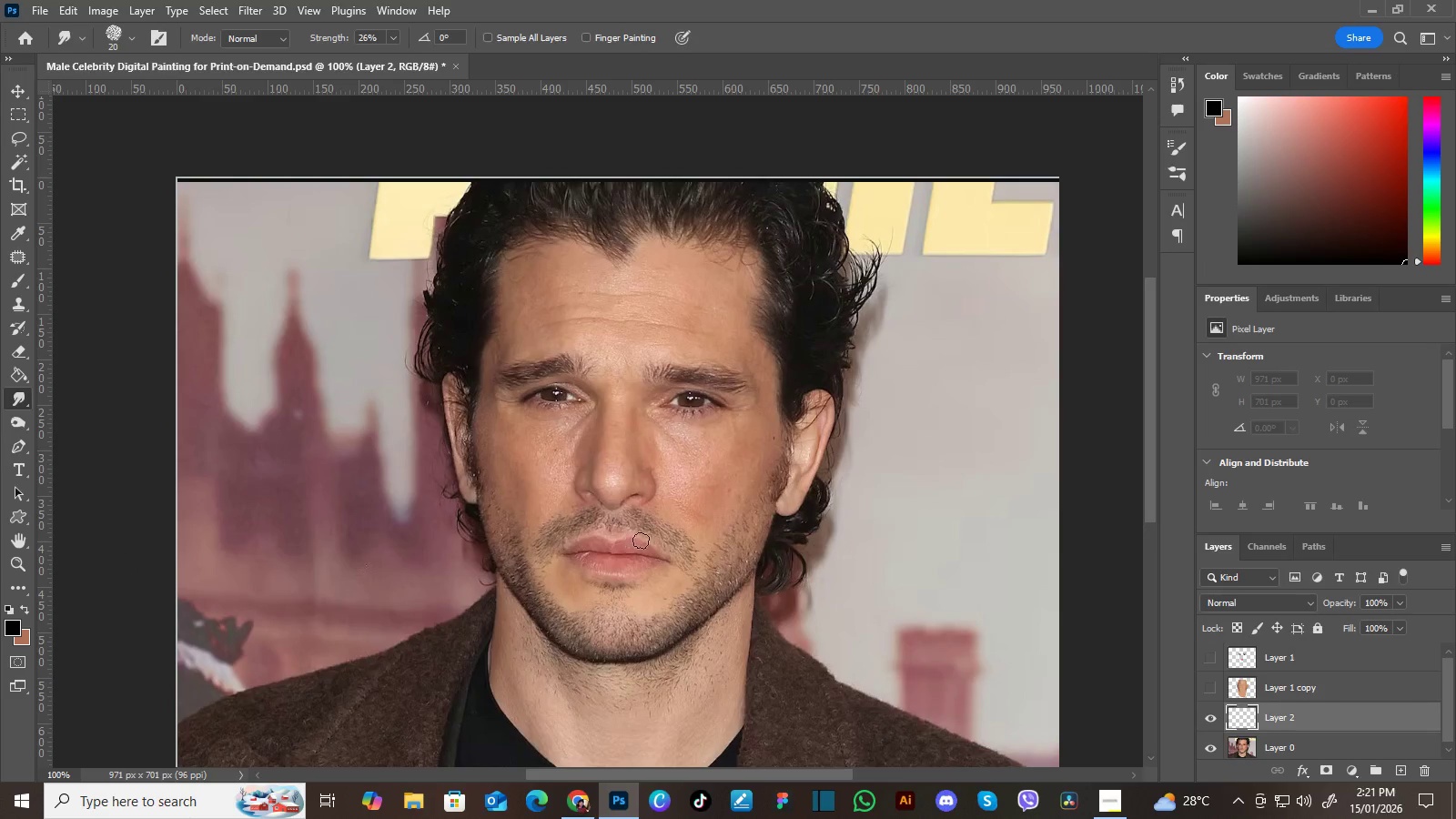 
key(B)
 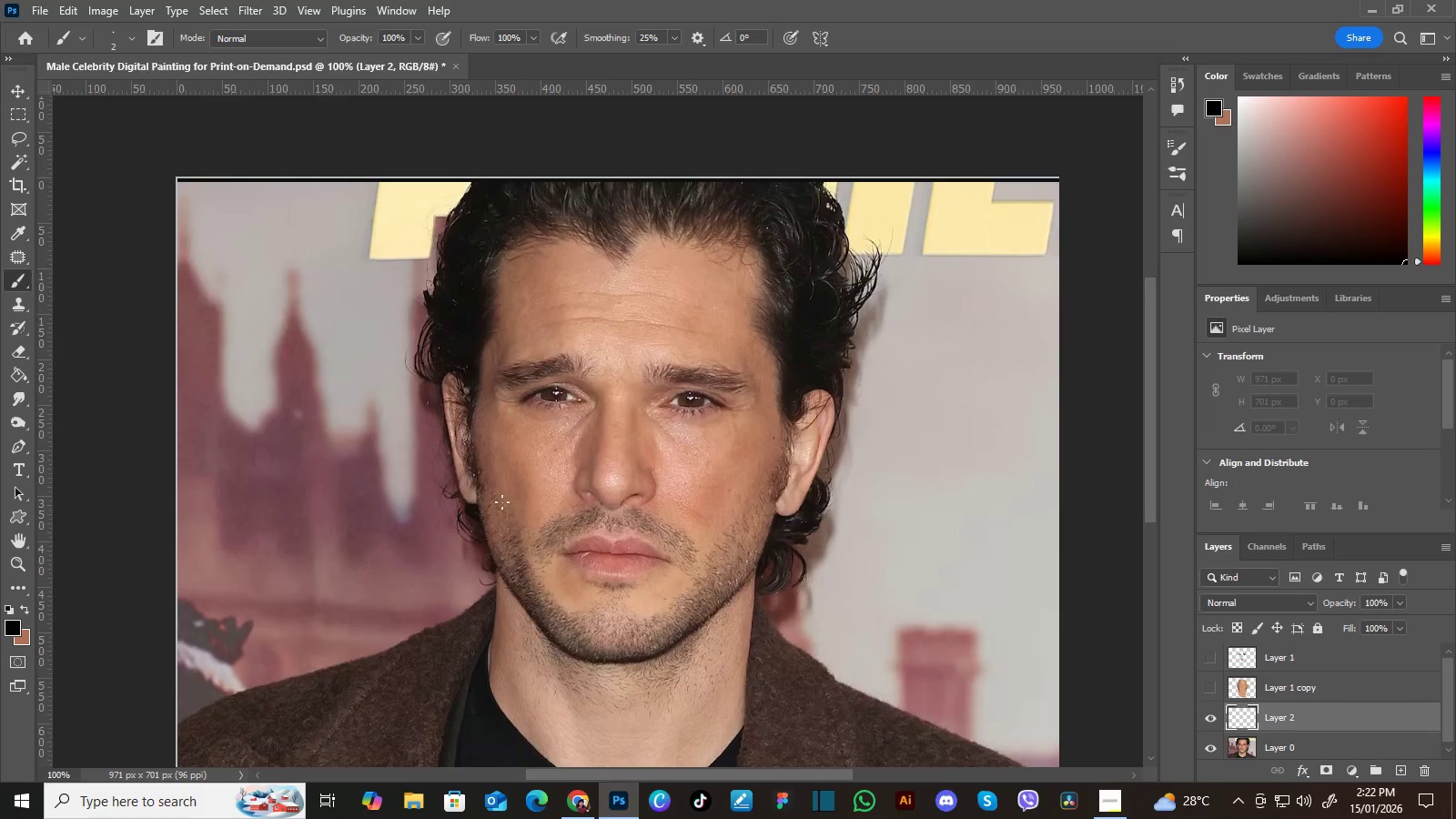 
hold_key(key=Space, duration=1.5)
 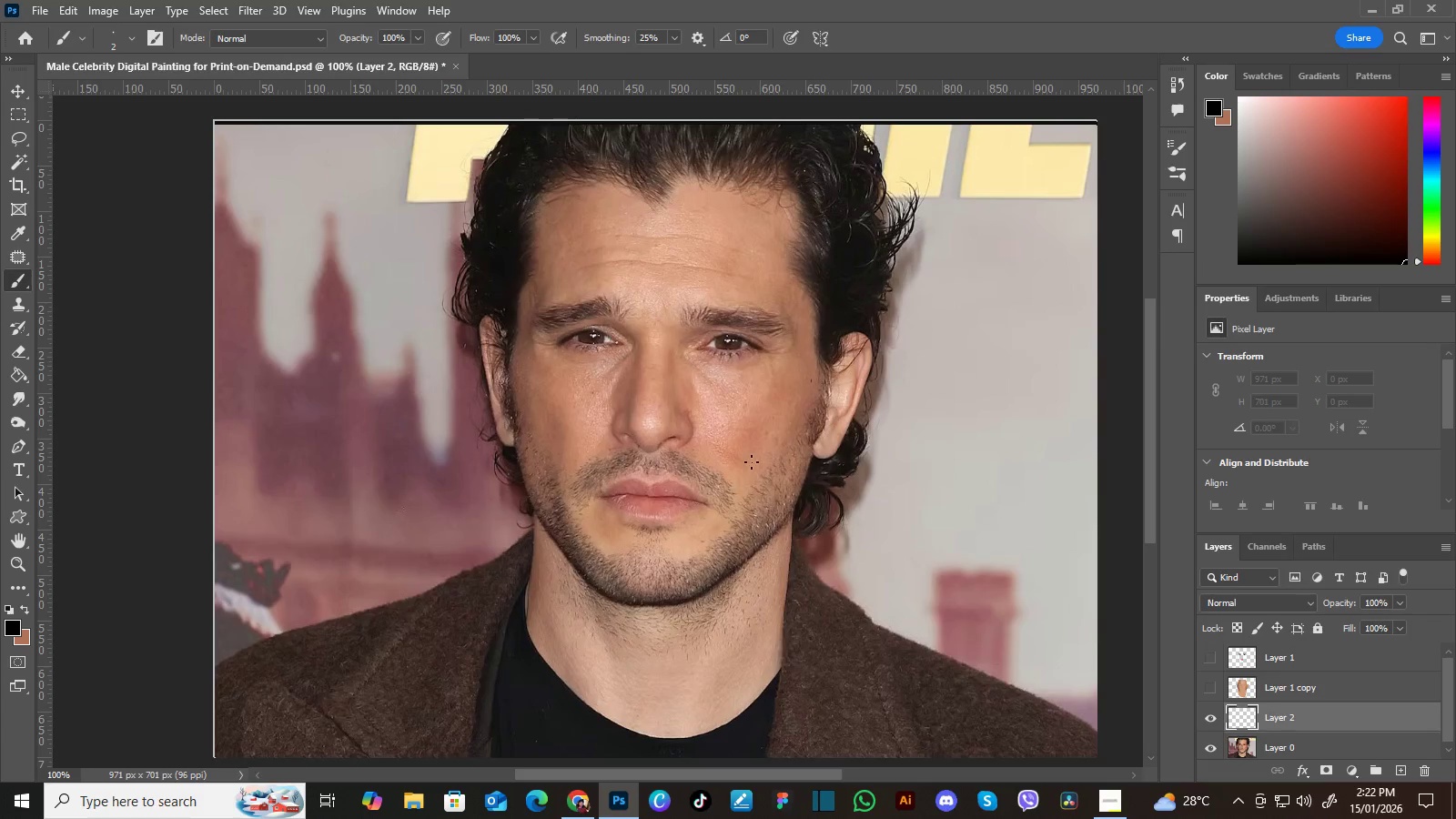 
left_click_drag(start_coordinate=[673, 580], to_coordinate=[705, 532])
 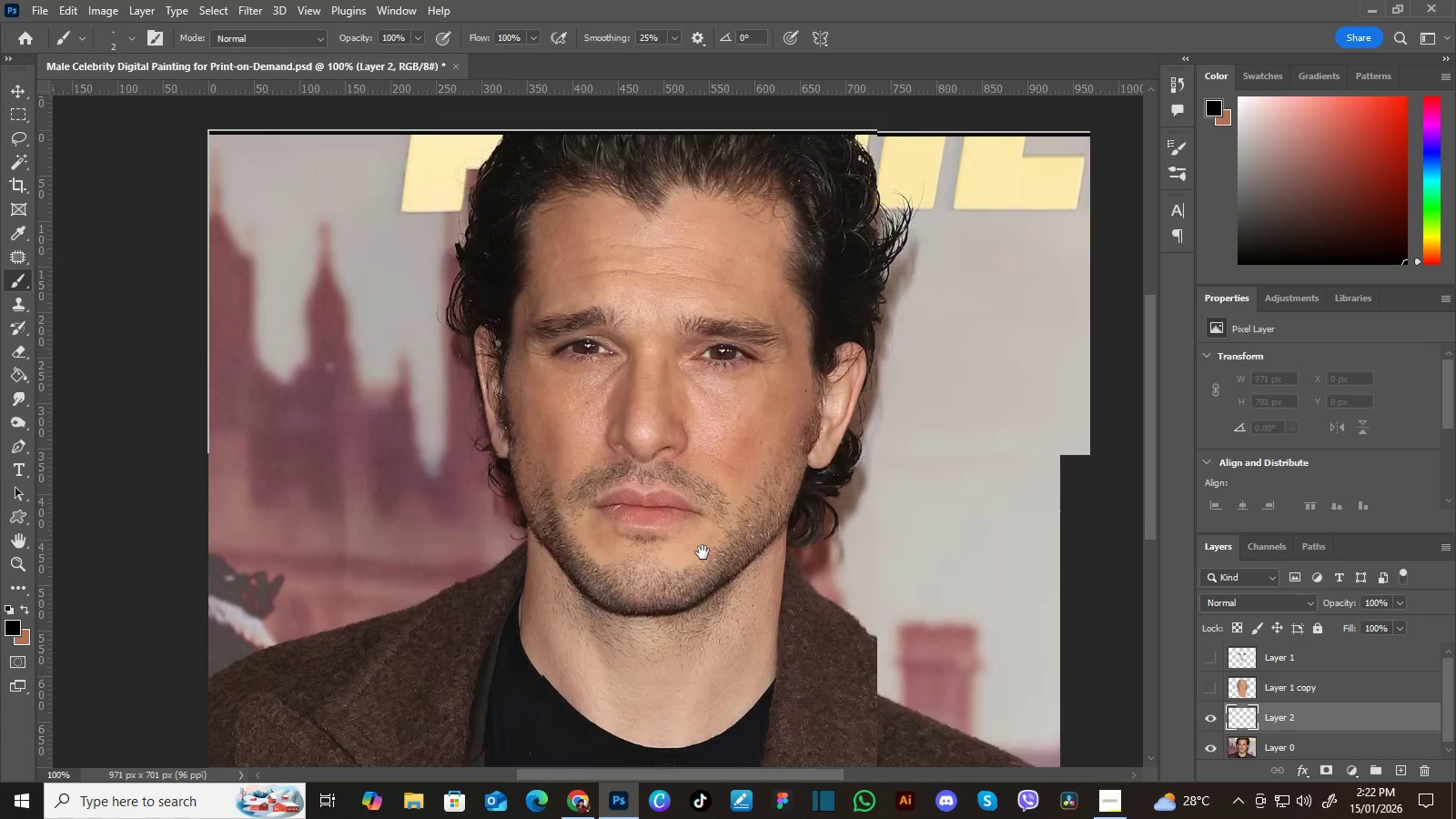 
left_click_drag(start_coordinate=[703, 552], to_coordinate=[708, 542])
 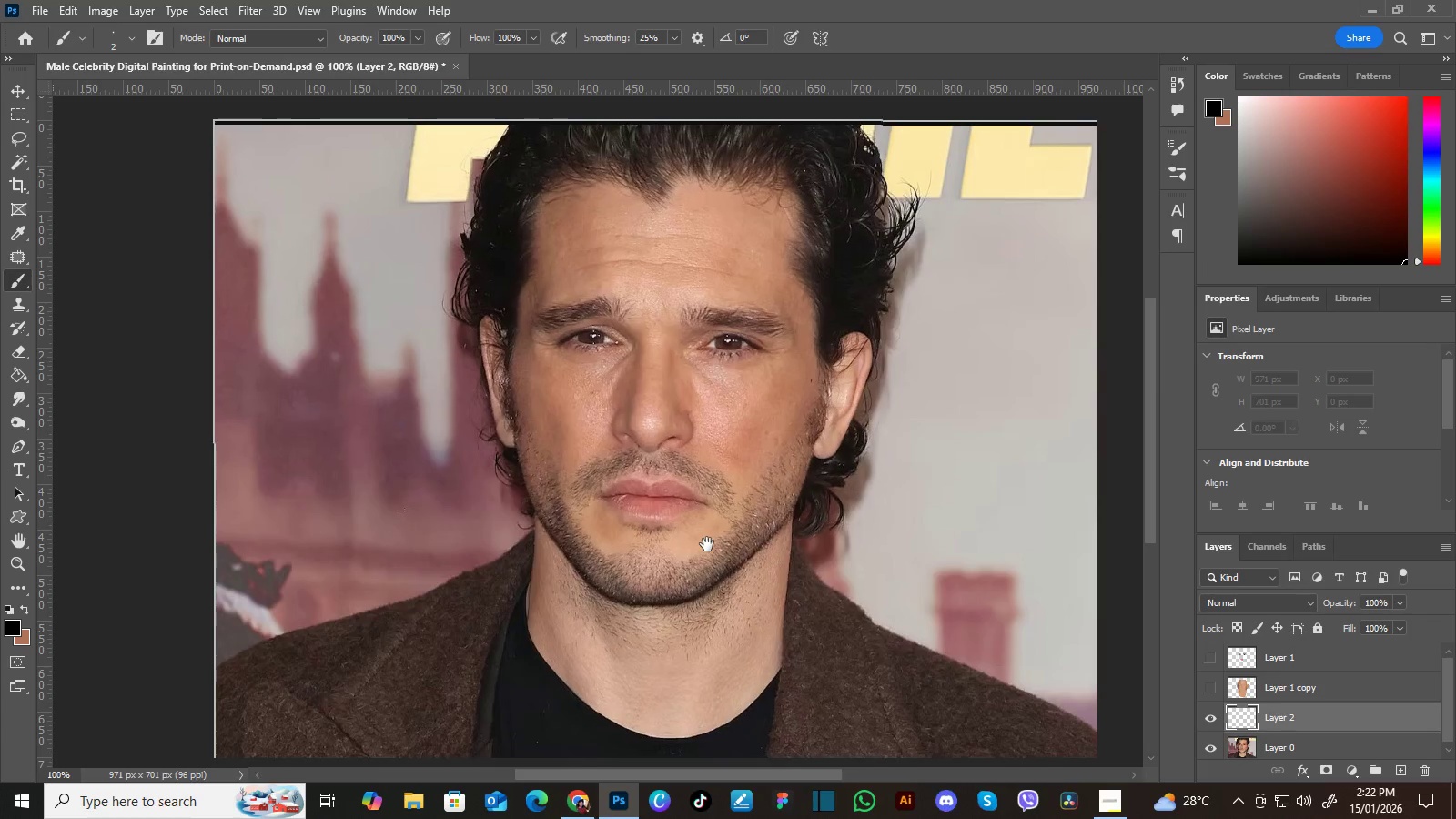 
key(Space)
 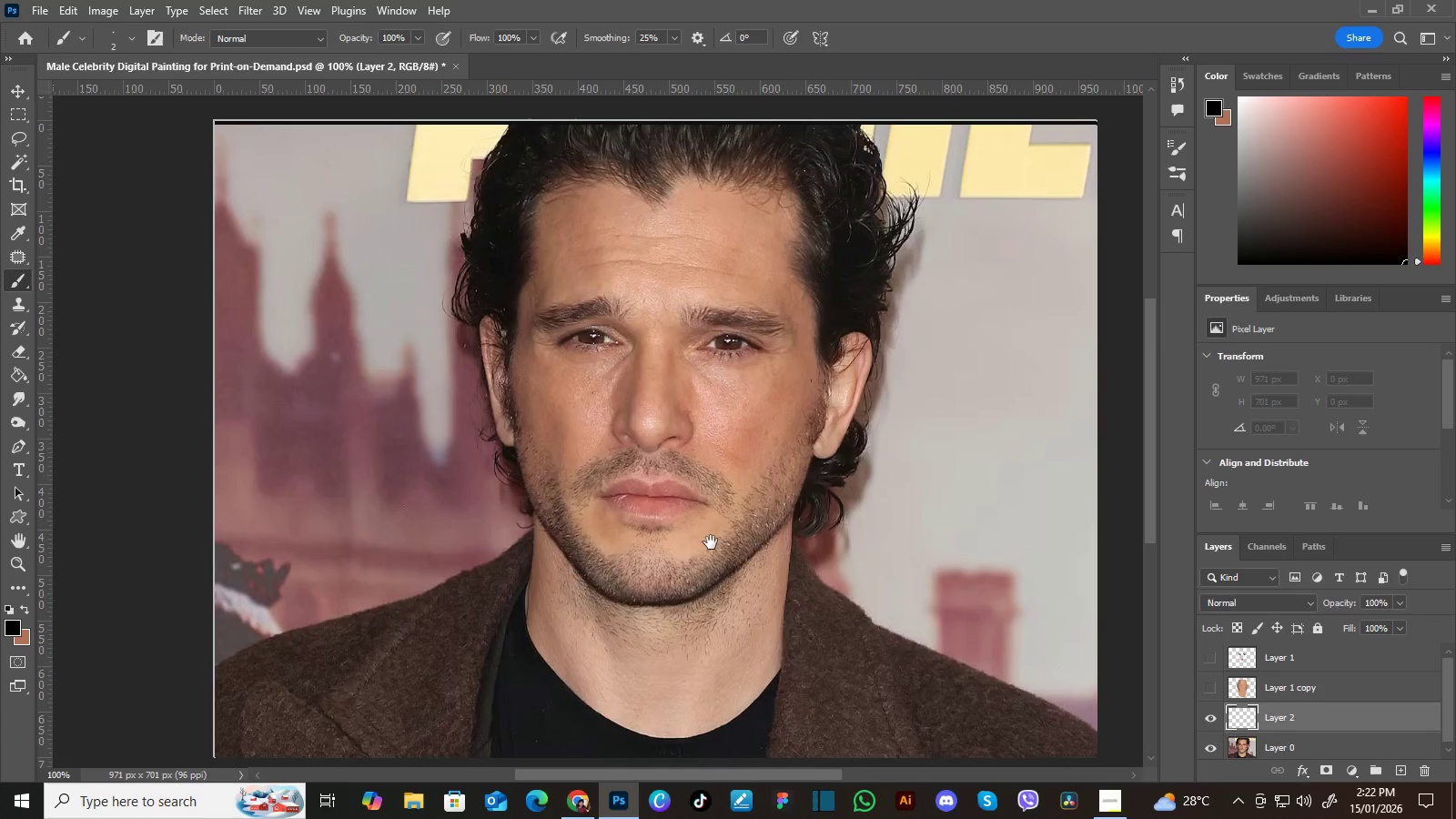 
key(Space)
 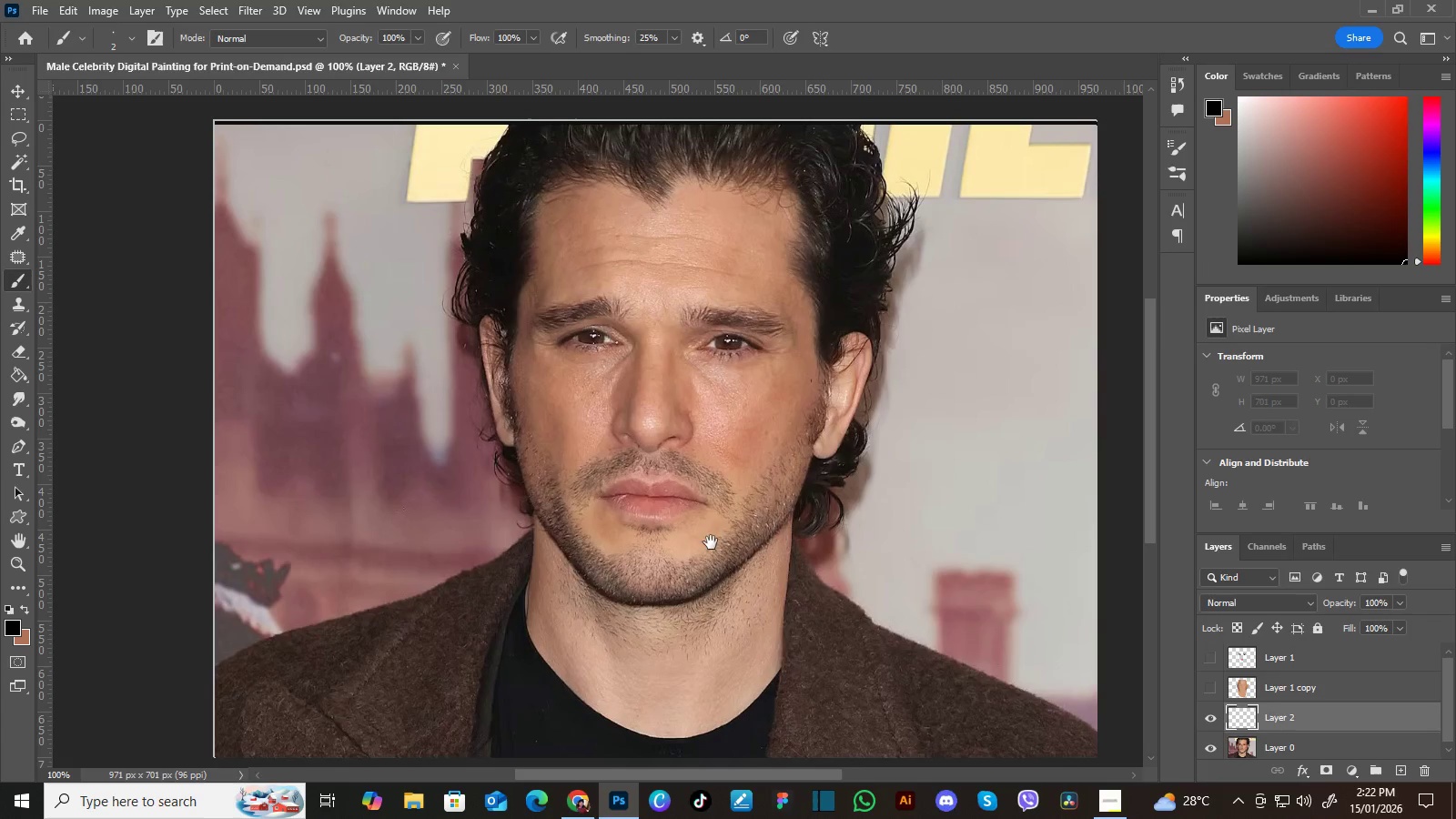 
key(Space)
 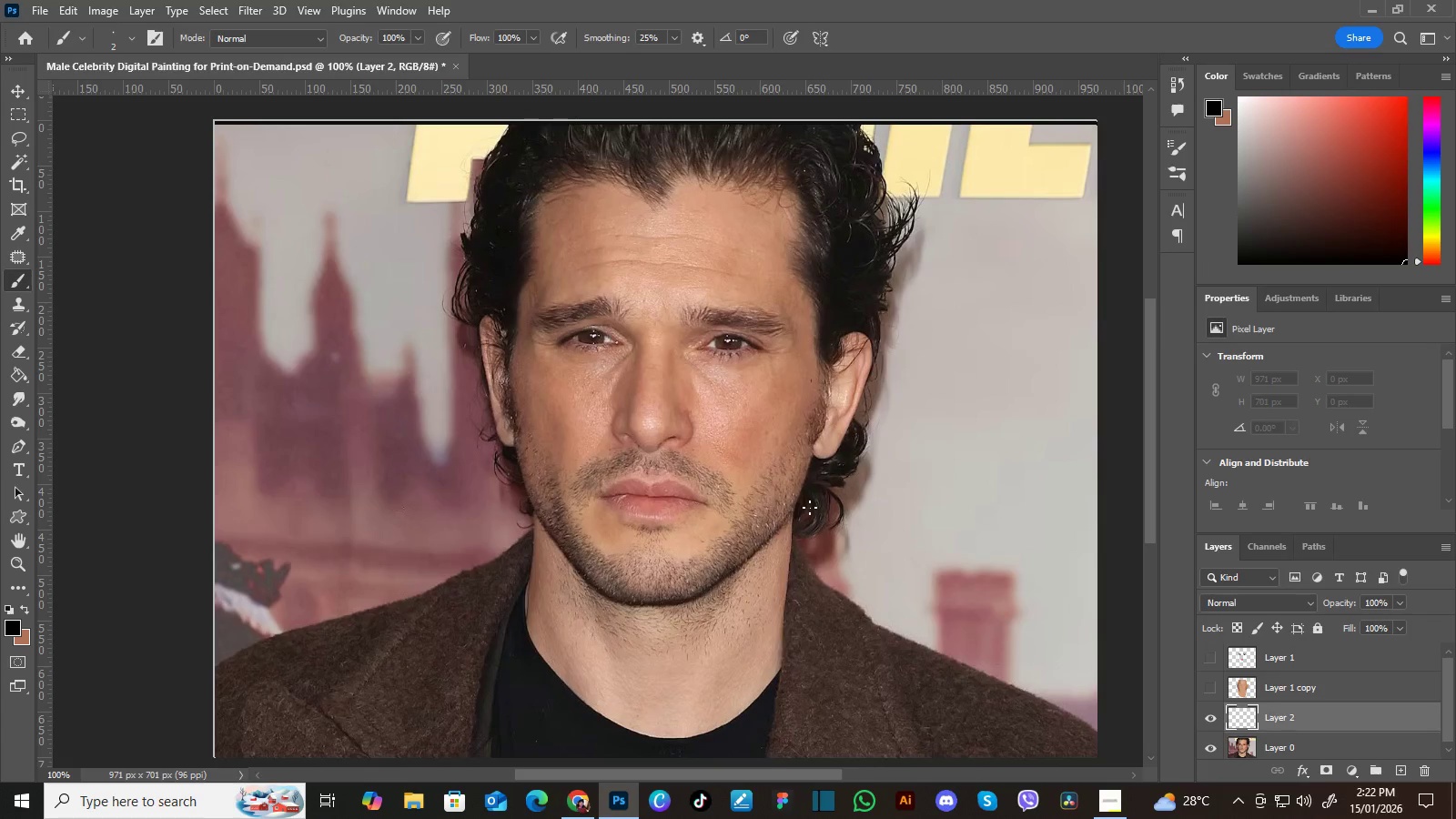 
key(Control+Equal)
 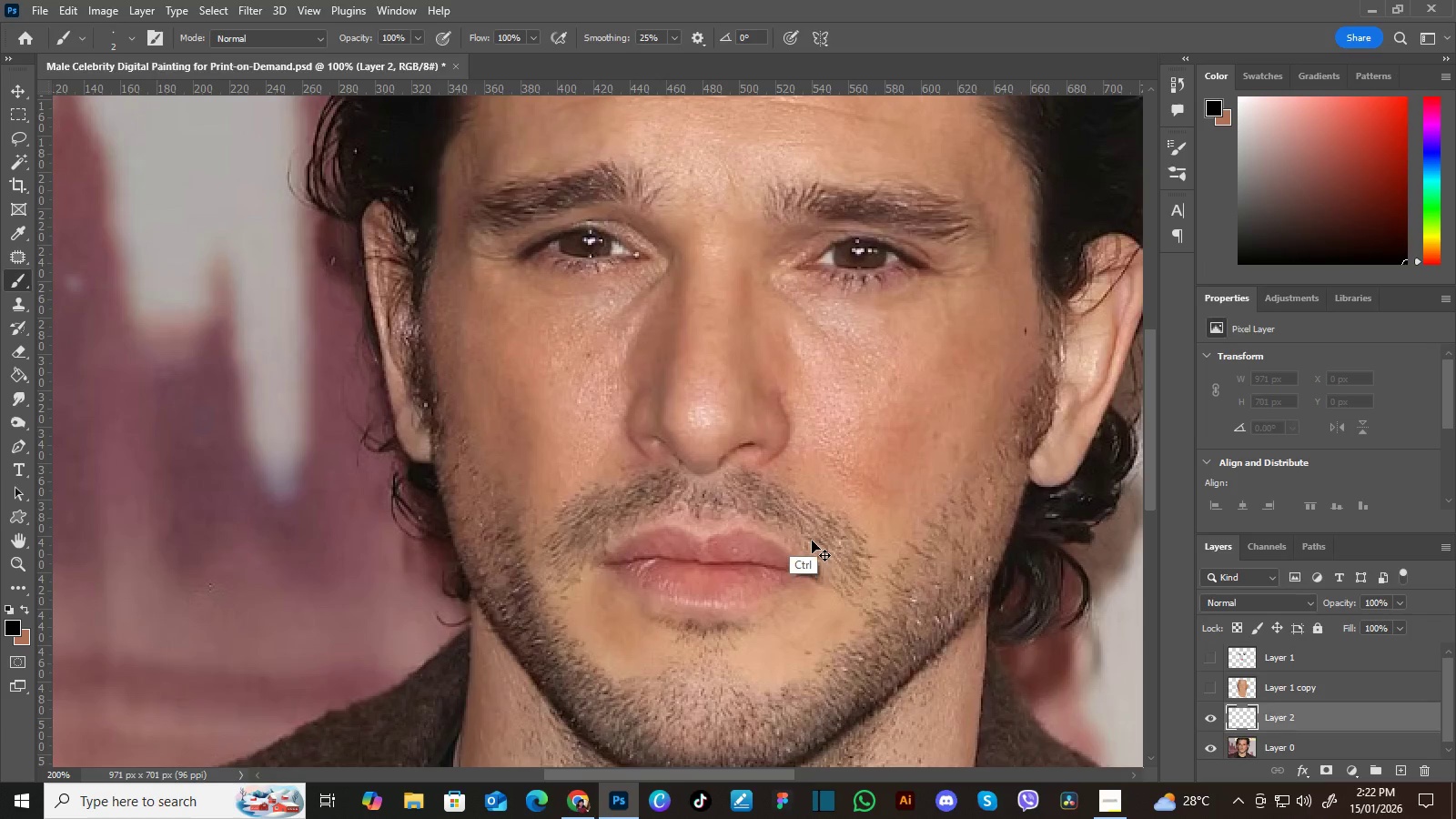 
key(Control+Equal)
 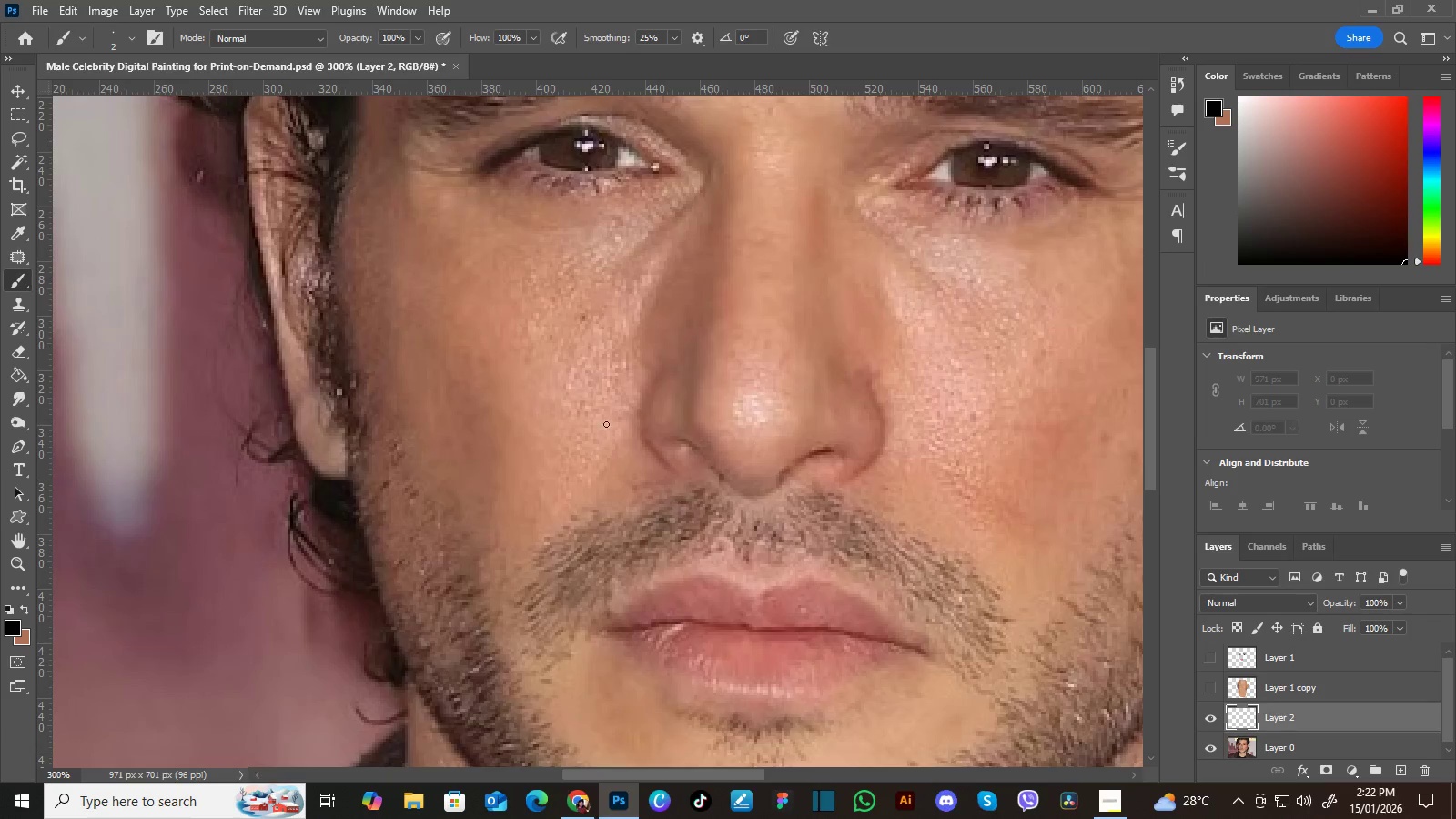 
hold_key(key=Space, duration=0.56)
 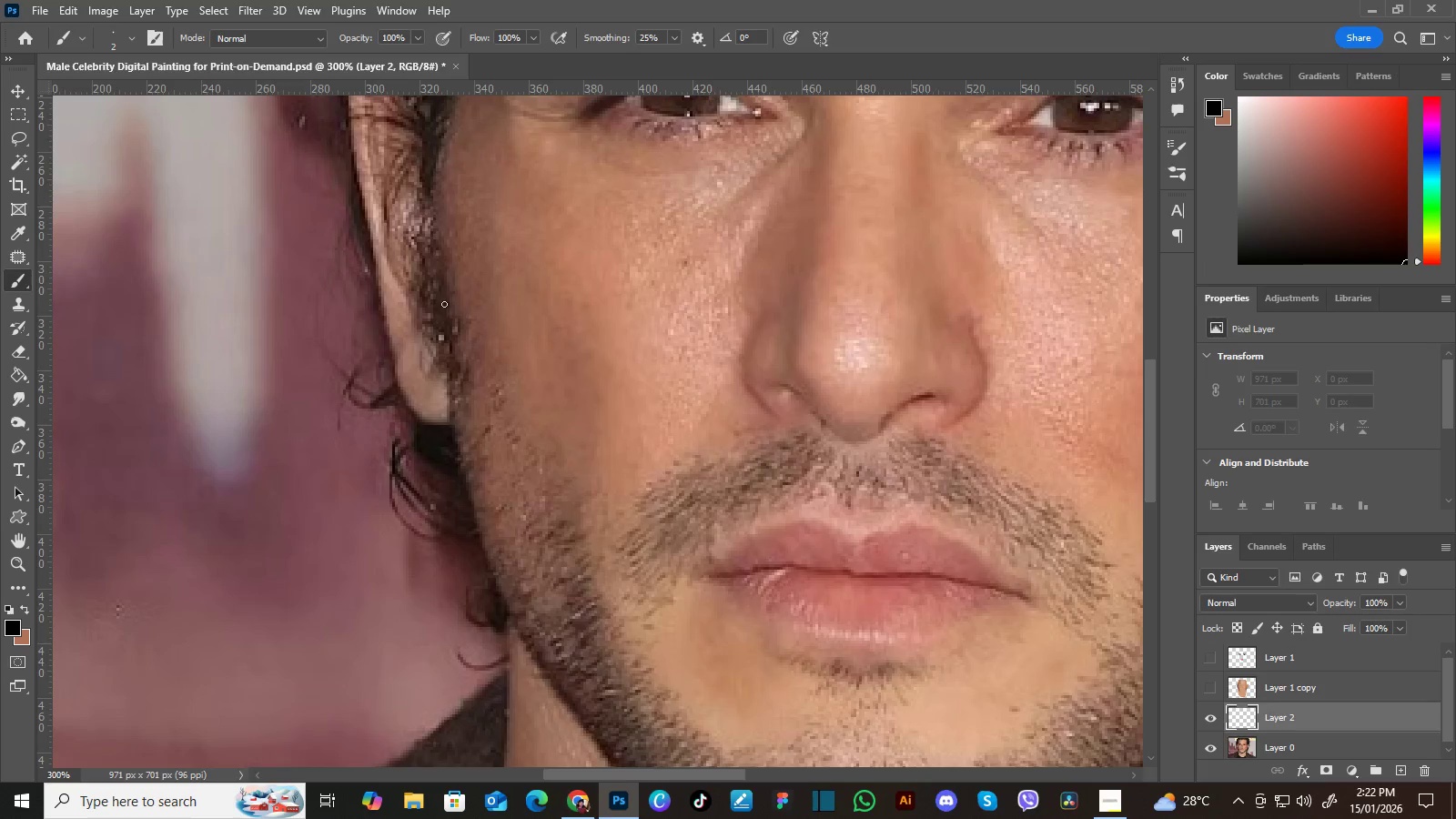 
left_click_drag(start_coordinate=[383, 386], to_coordinate=[485, 331])
 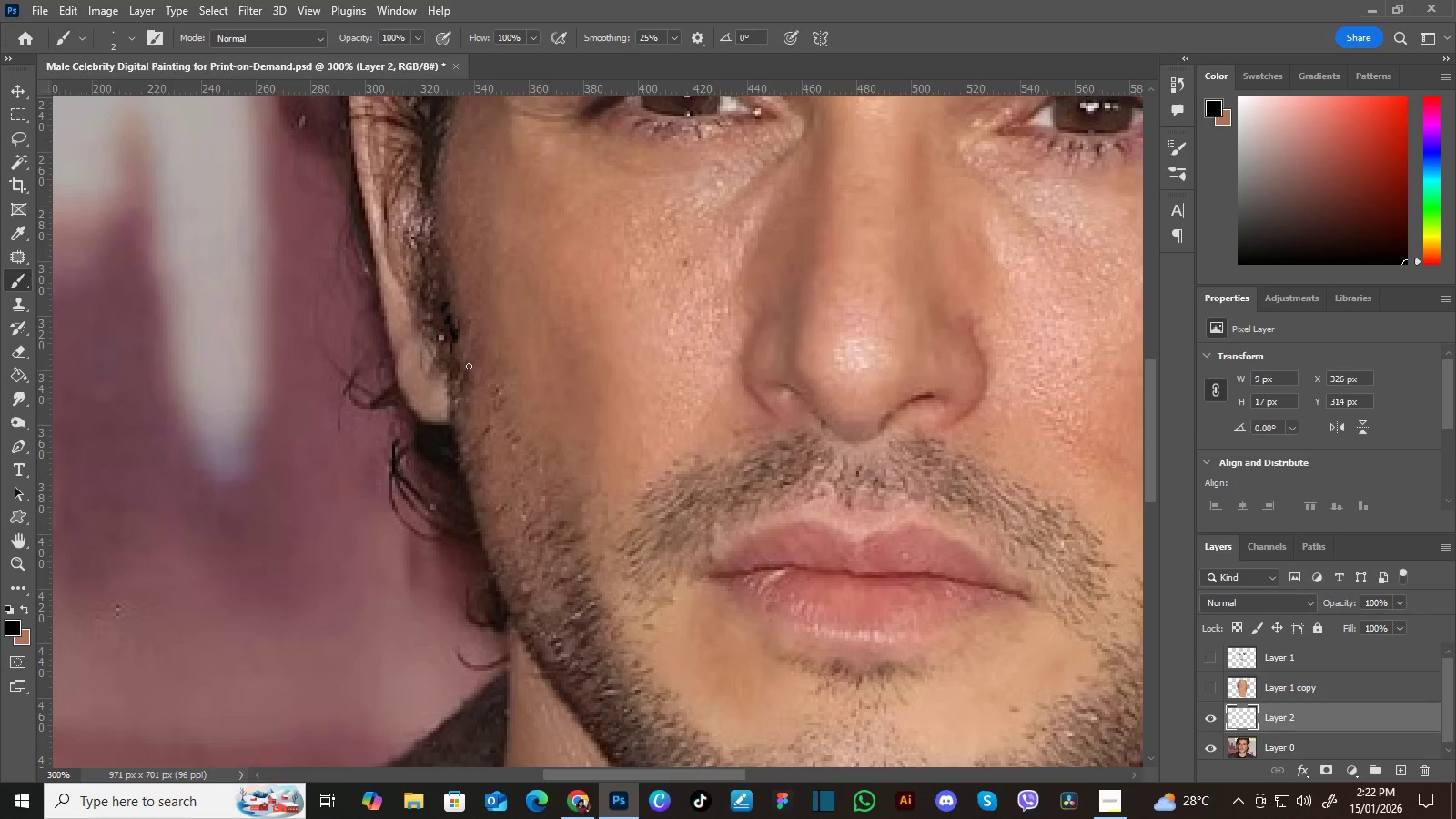 
key(BracketLeft)
 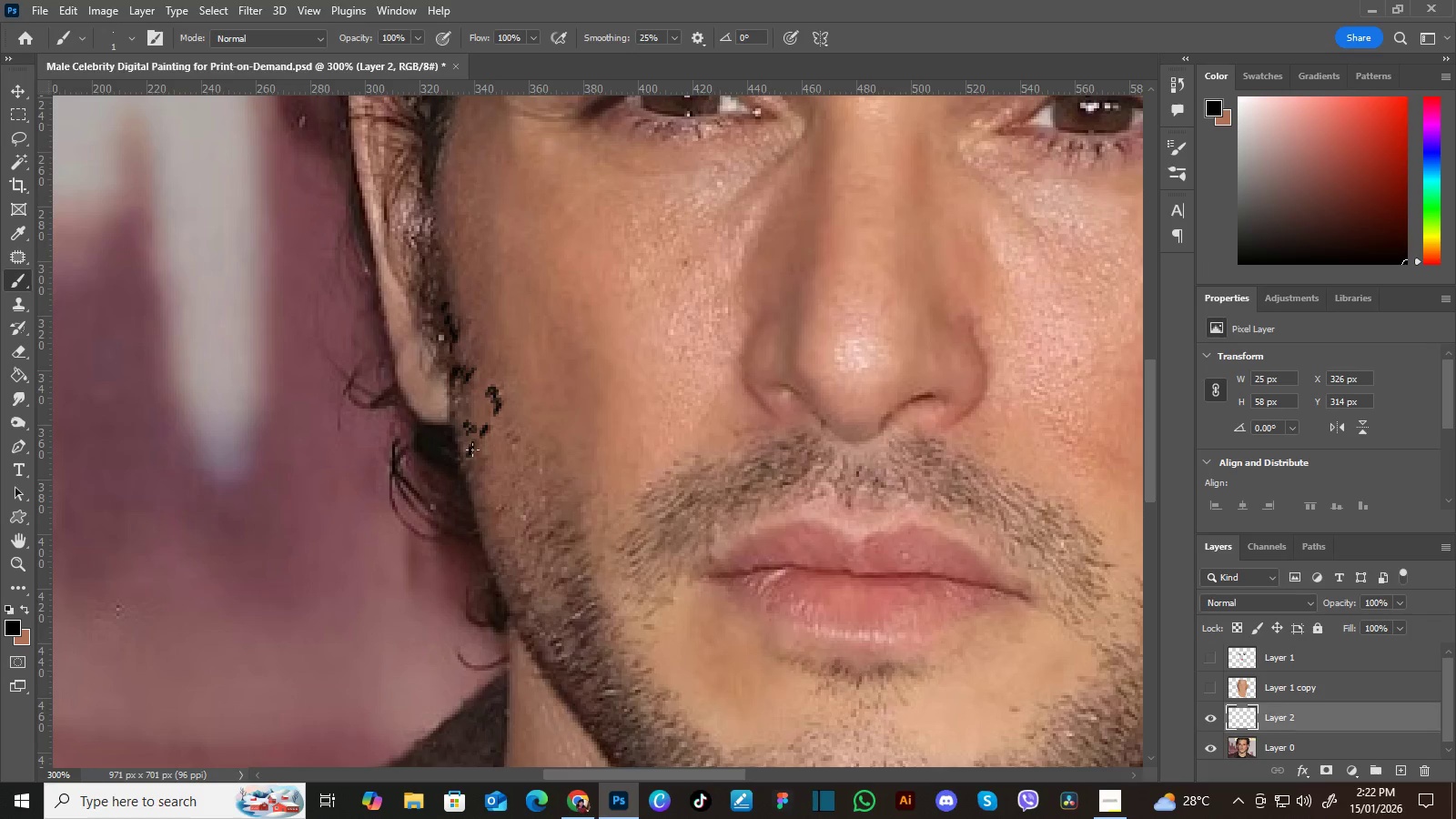 
wait(9.56)
 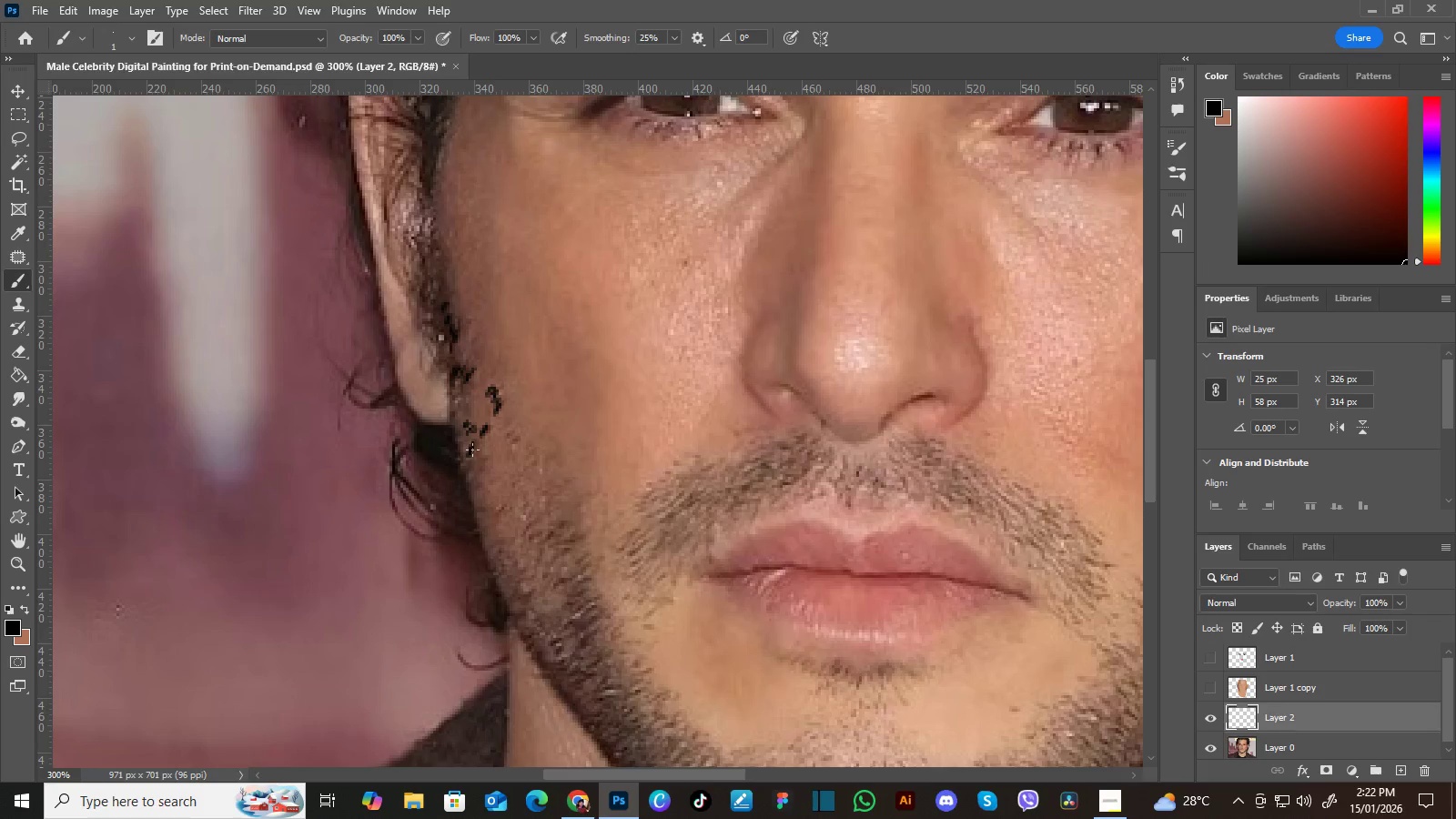 
hold_key(key=Space, duration=0.45)
 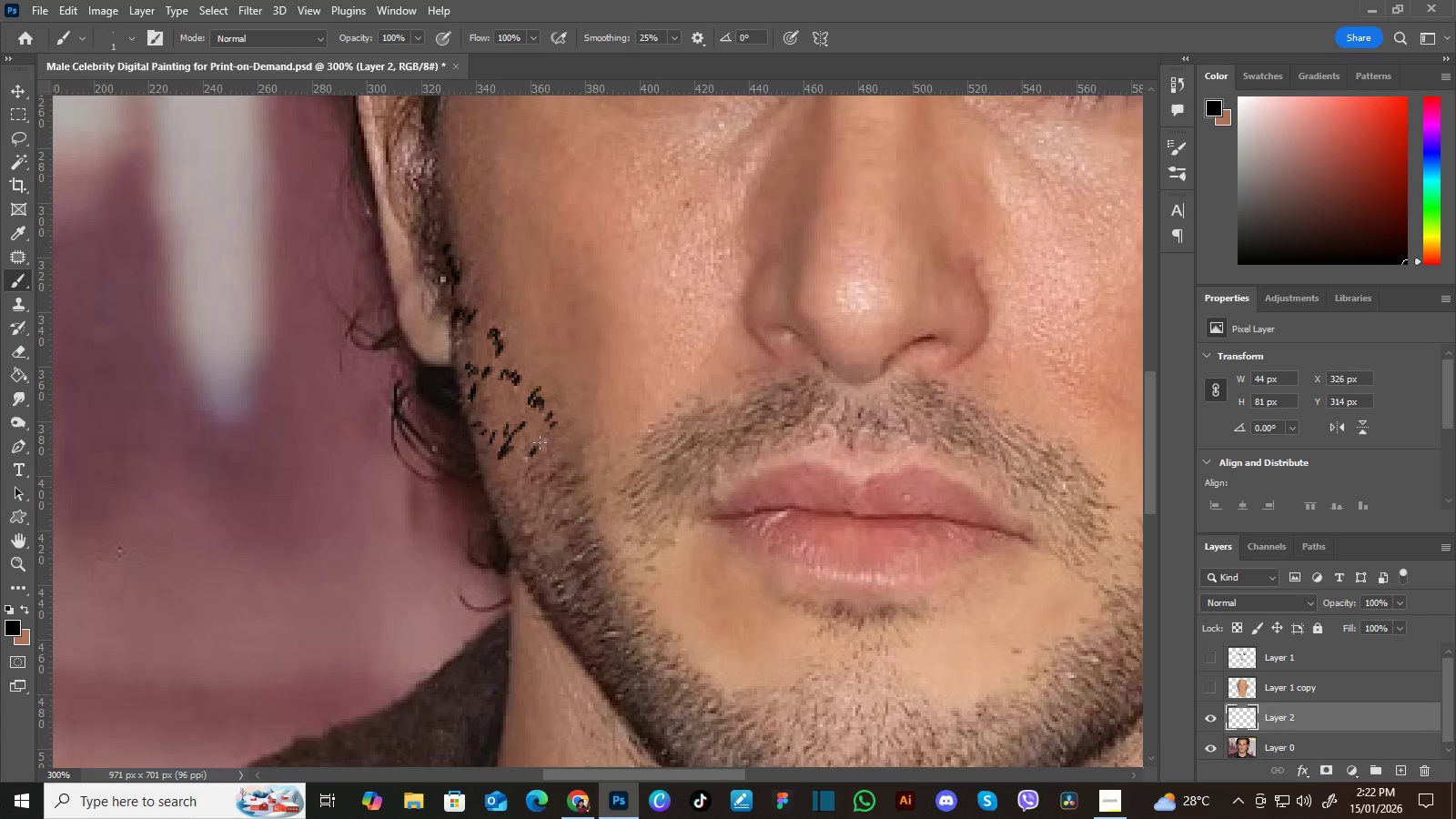 
left_click_drag(start_coordinate=[525, 534], to_coordinate=[527, 476])
 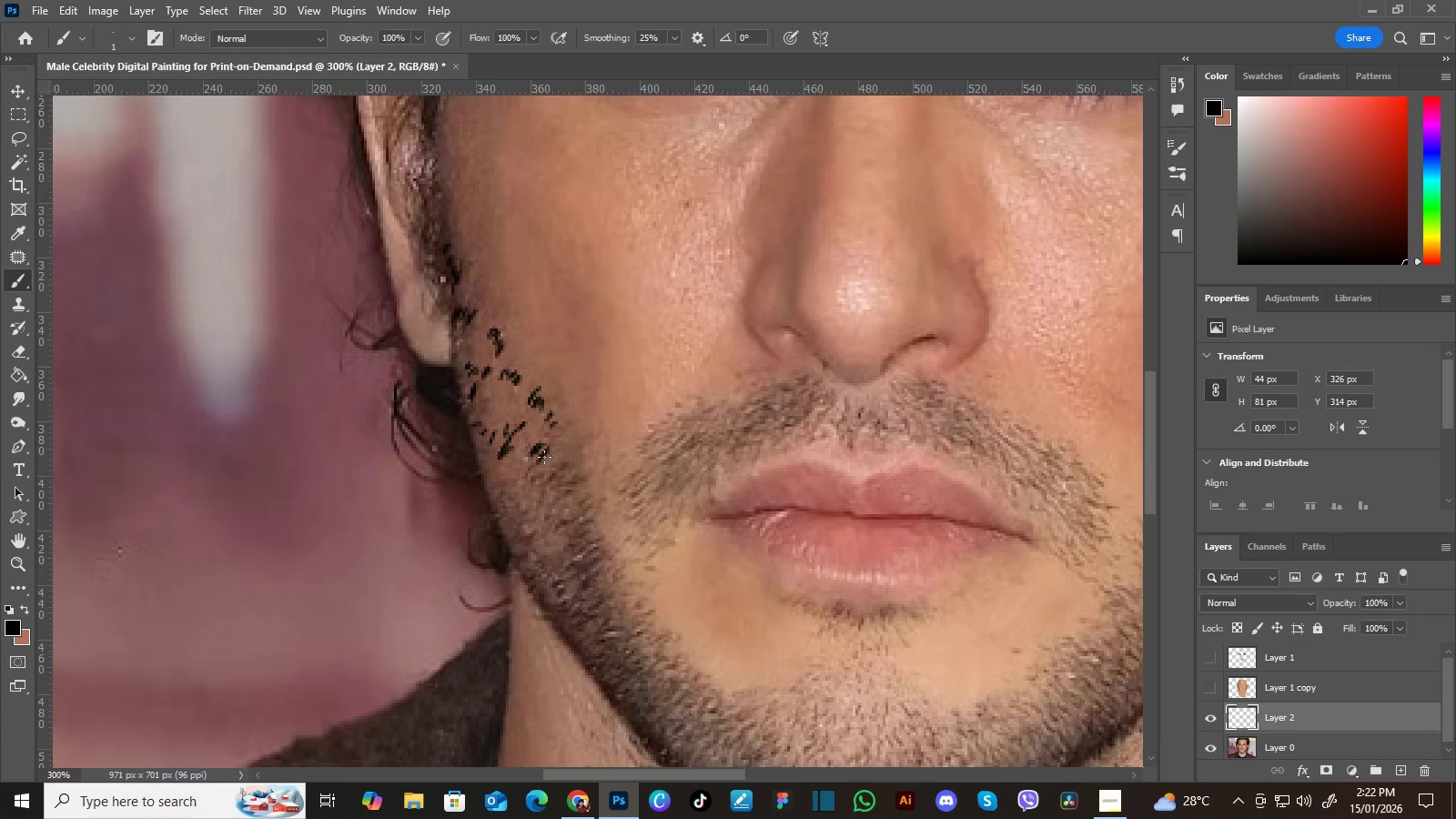 
hold_key(key=Space, duration=0.44)
 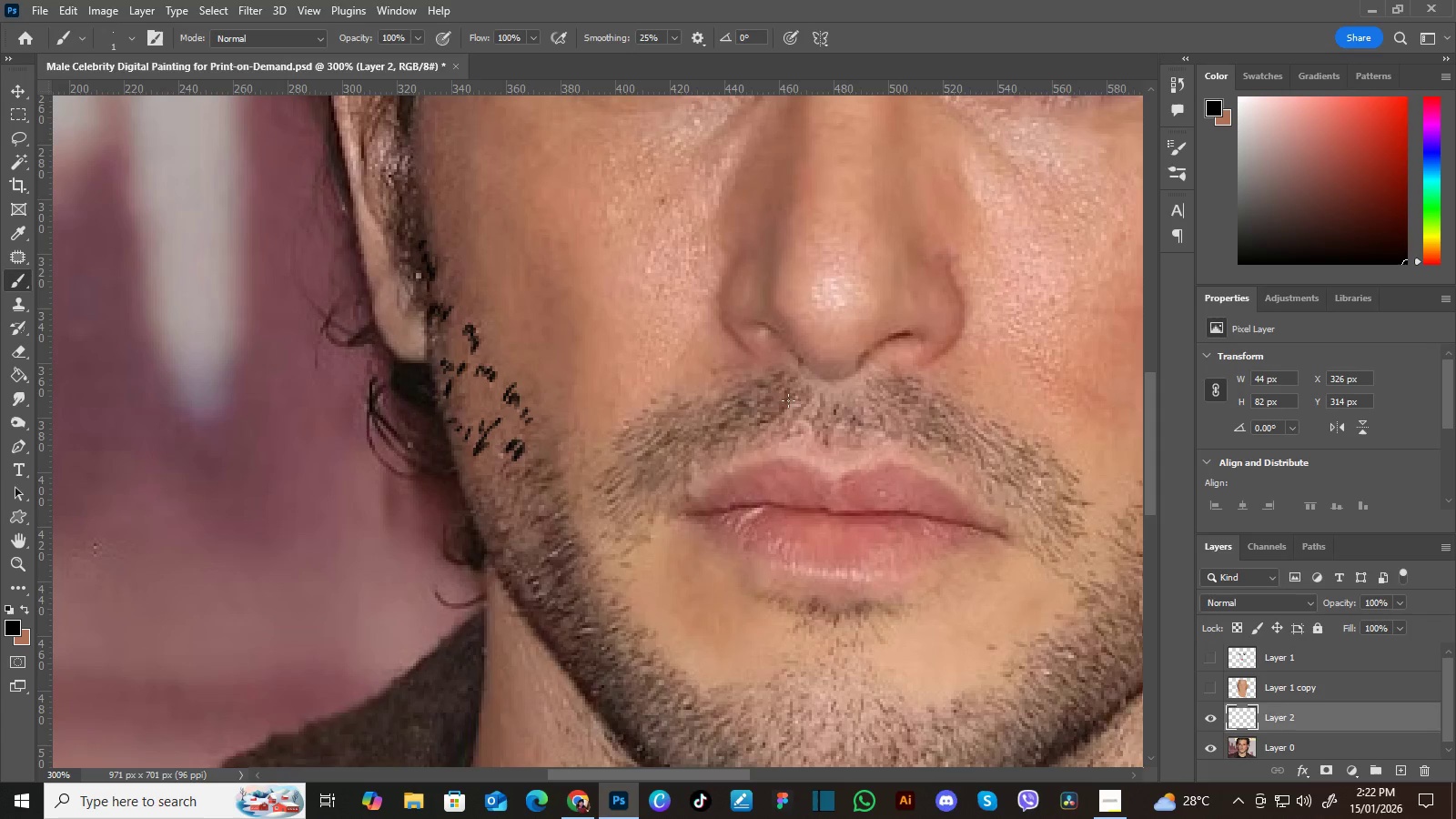 
left_click_drag(start_coordinate=[708, 422], to_coordinate=[683, 419])
 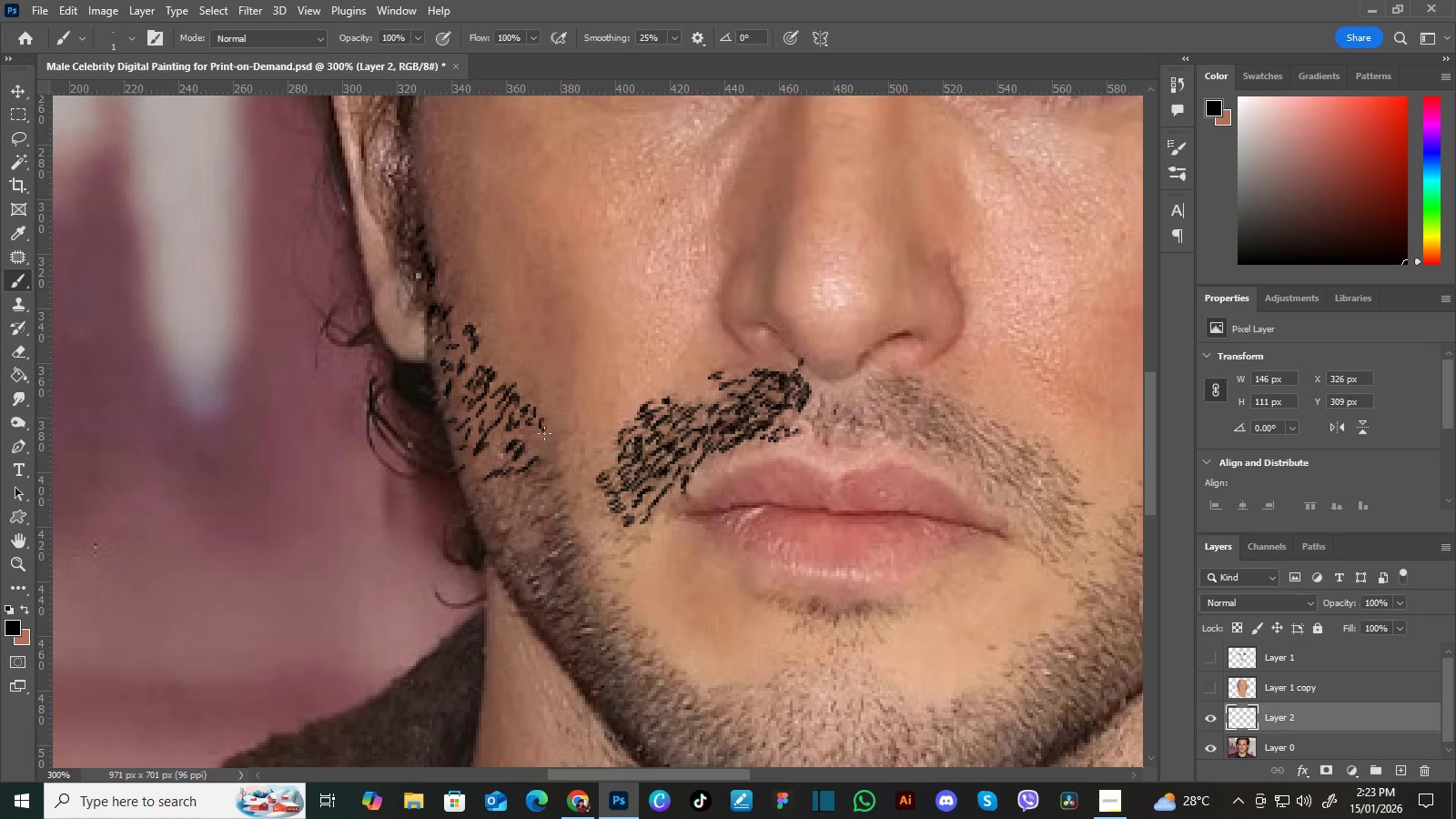 
wait(52.97)
 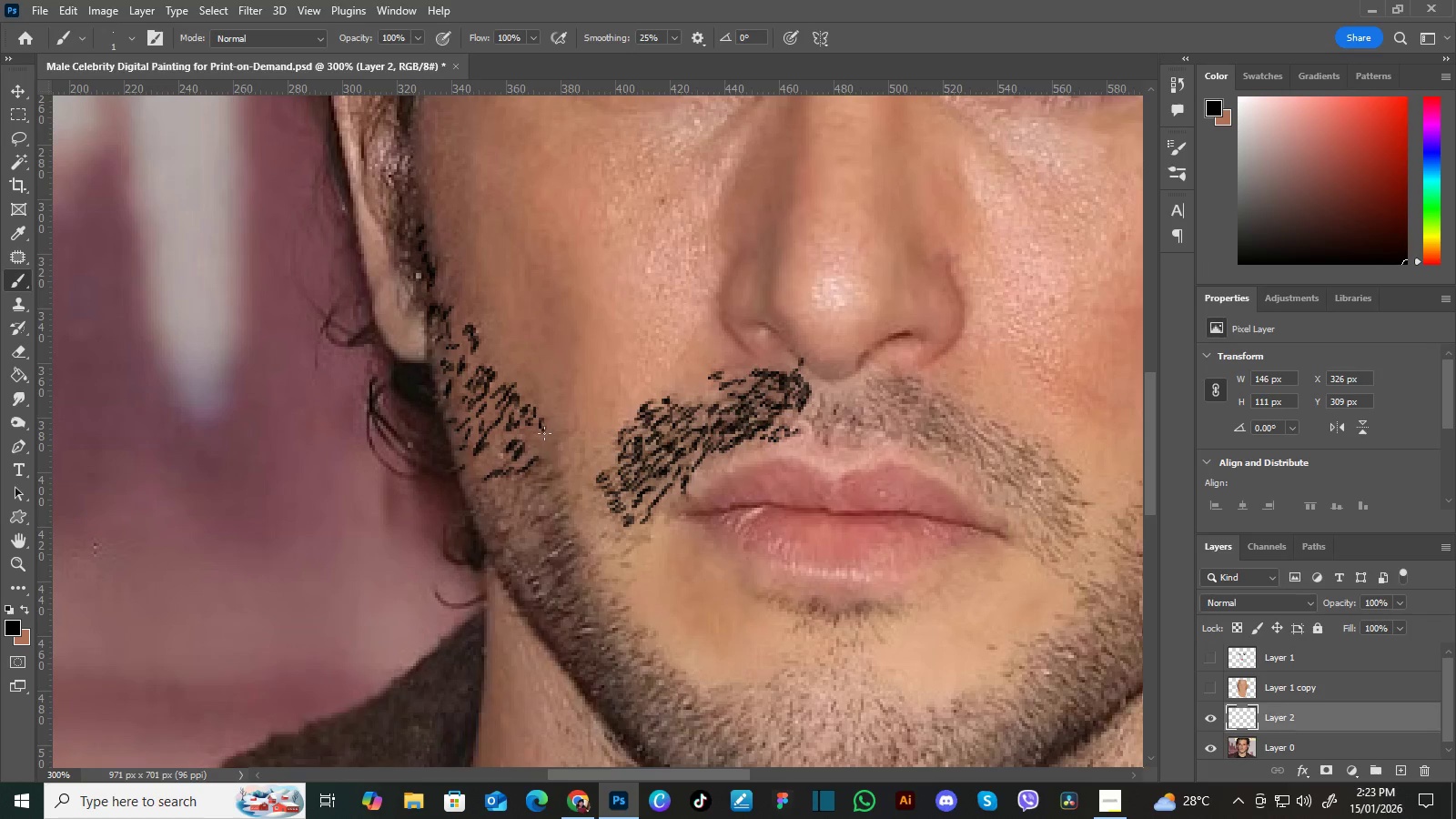 
hold_key(key=Space, duration=0.41)
 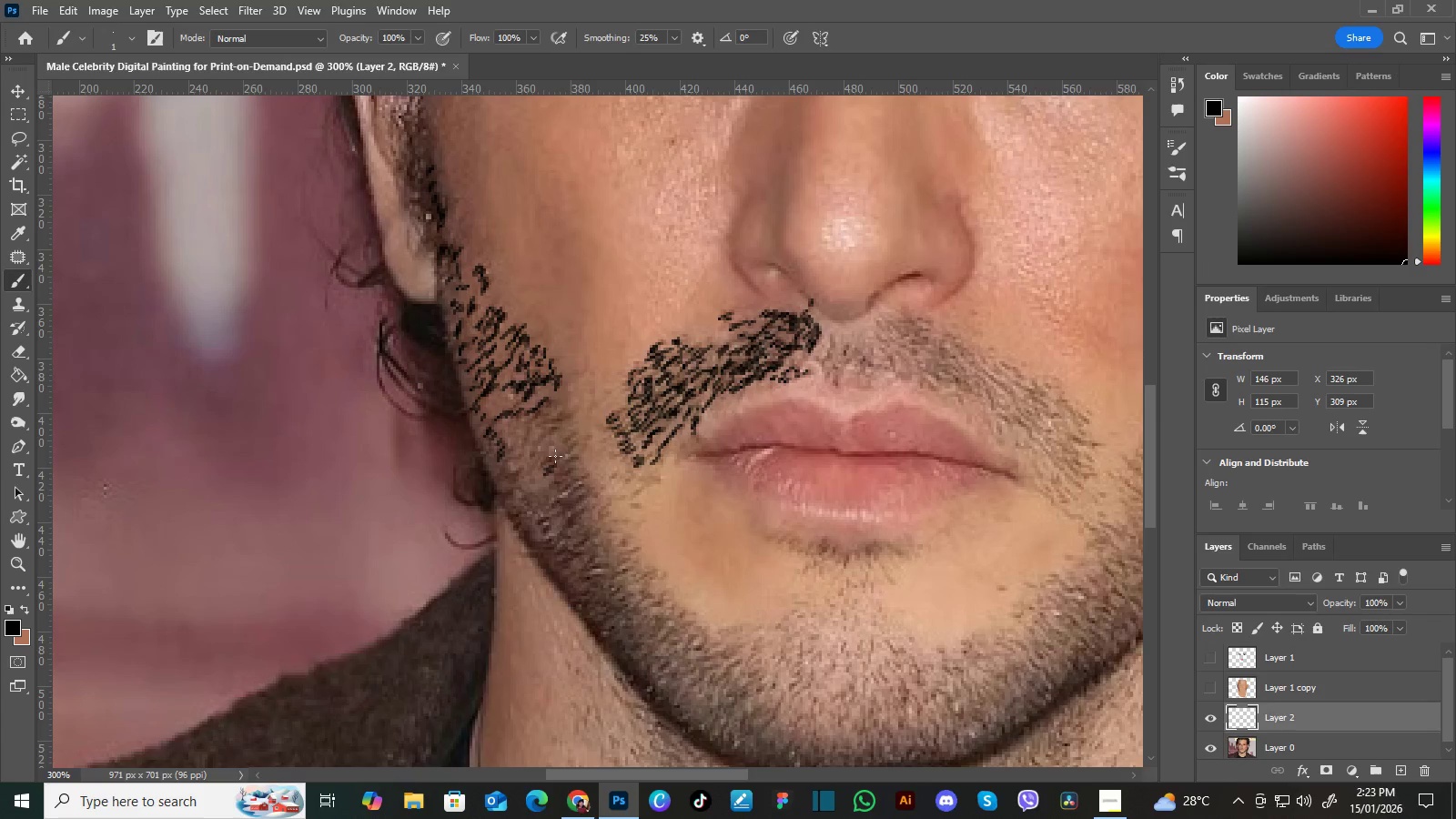 
left_click_drag(start_coordinate=[543, 516], to_coordinate=[553, 457])
 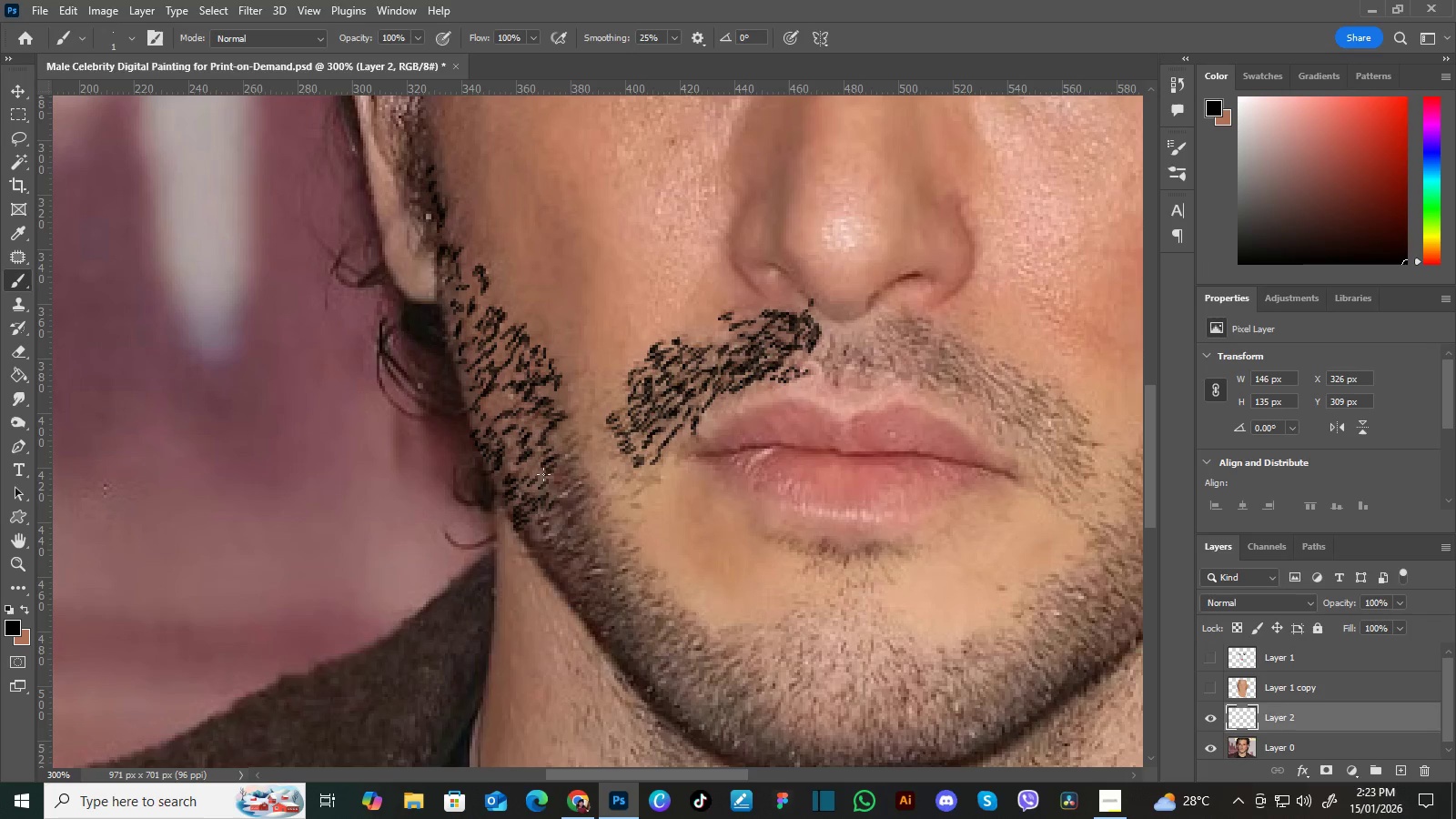 
wait(15.31)
 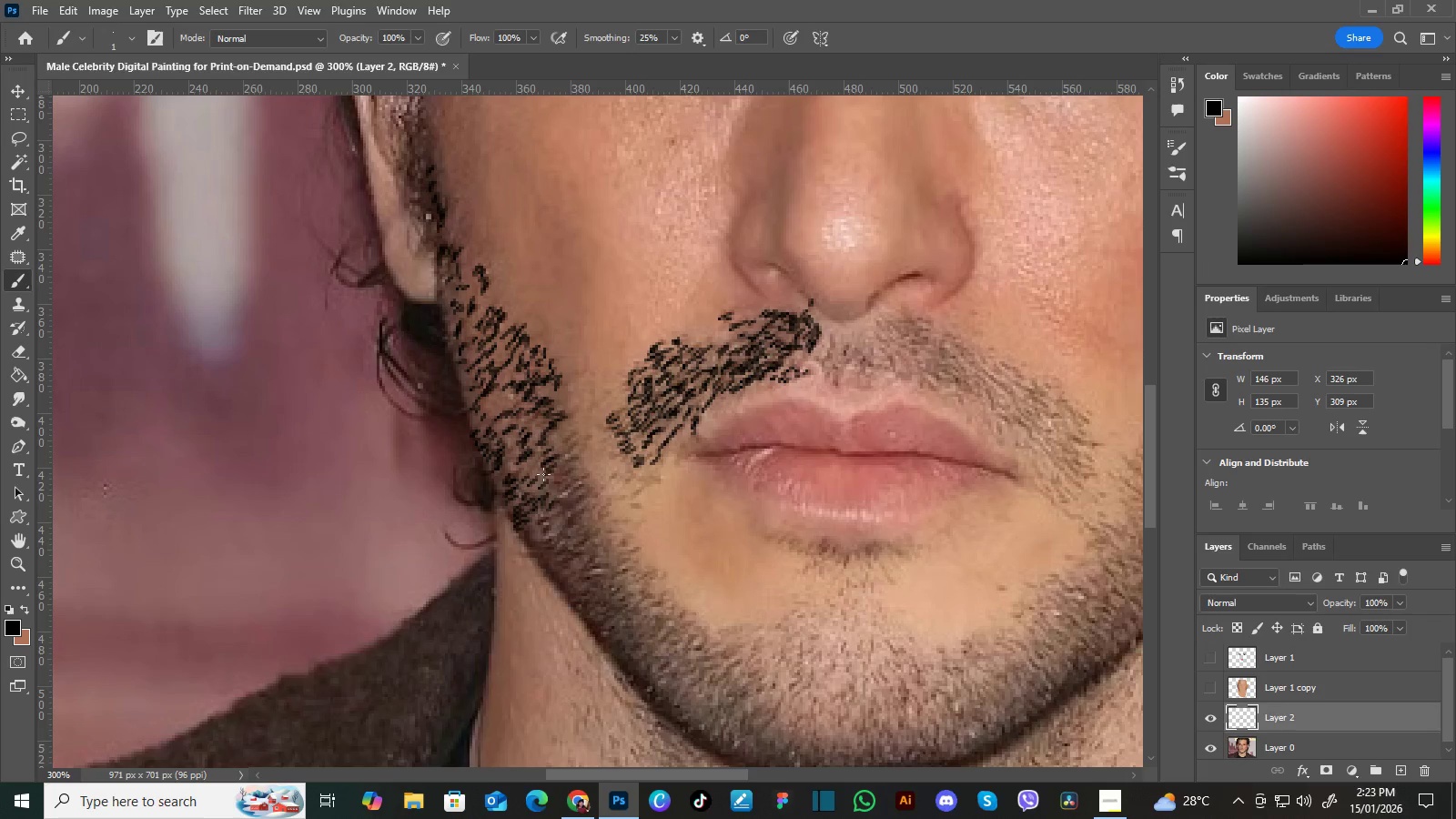 
hold_key(key=Space, duration=0.48)
 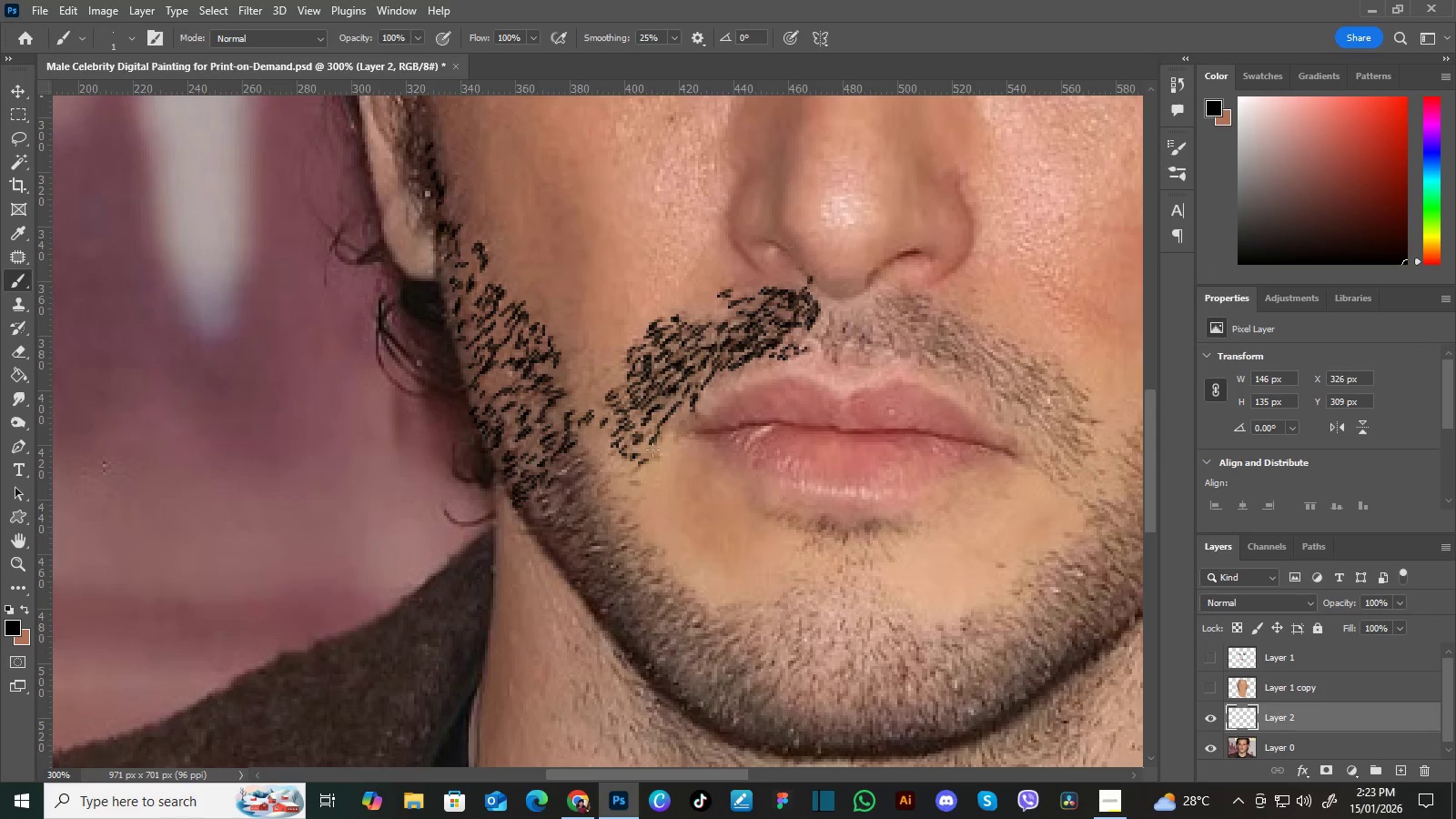 
left_click_drag(start_coordinate=[653, 461], to_coordinate=[652, 439])
 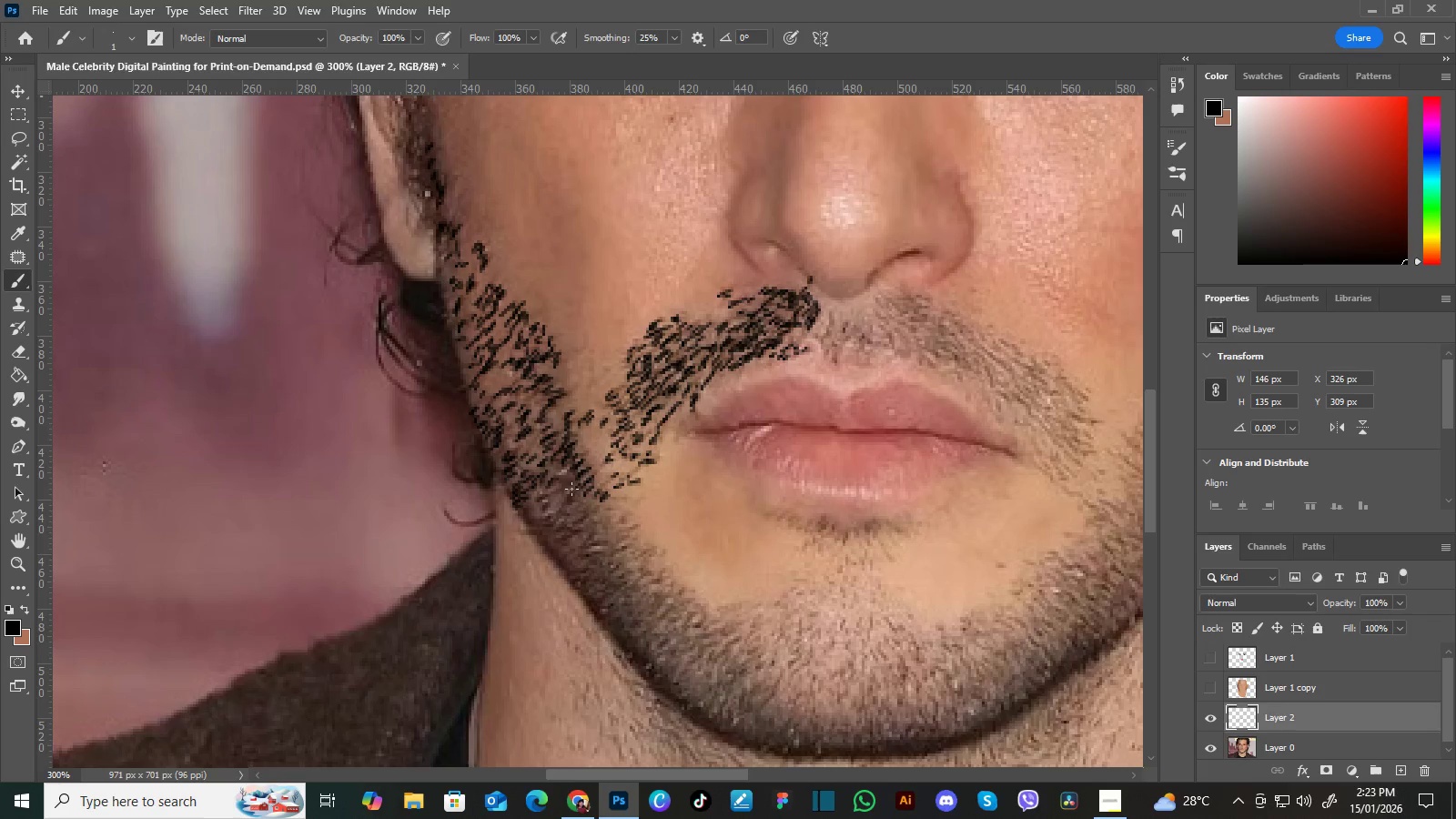 
wait(6.89)
 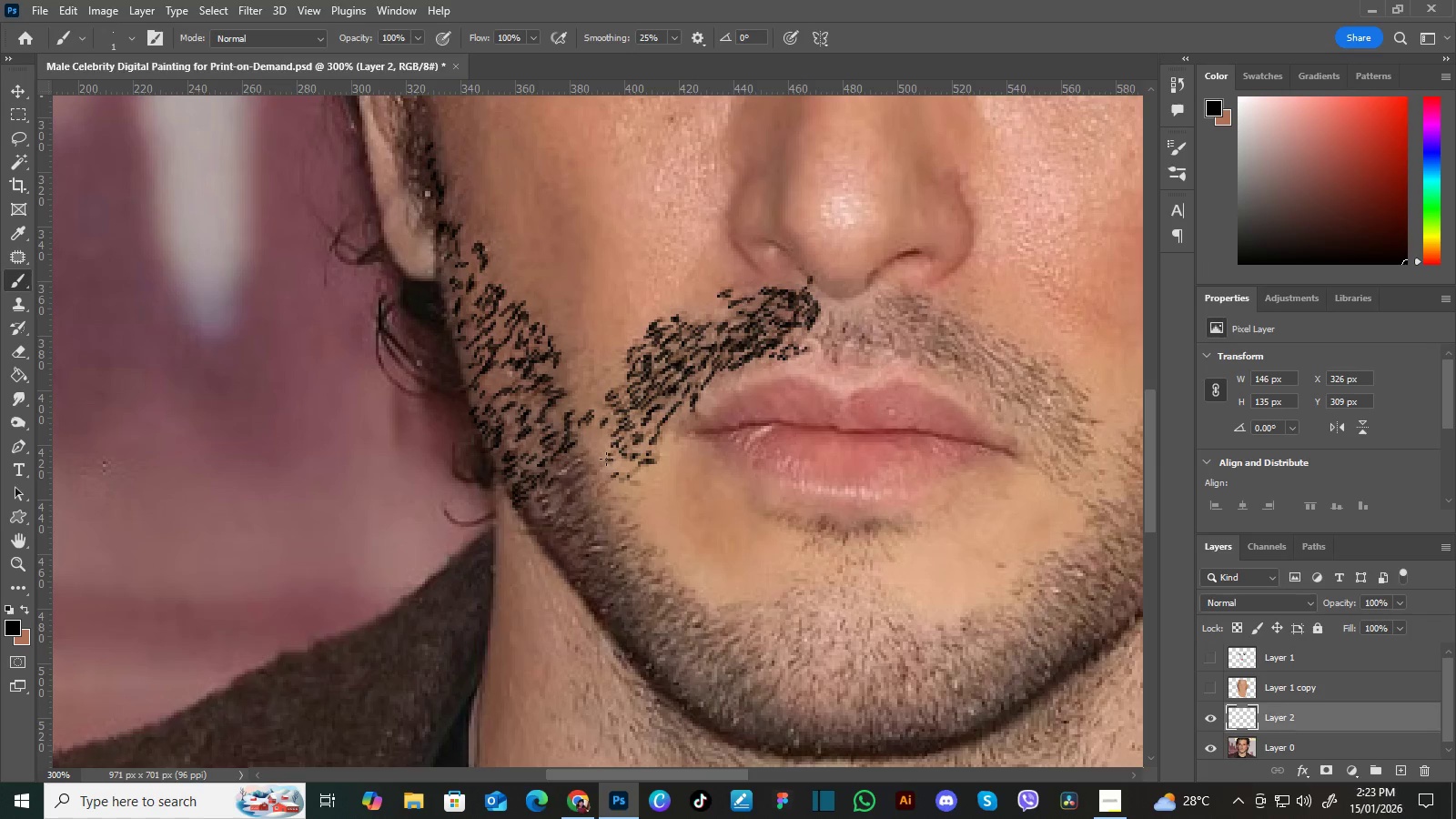 
hold_key(key=Space, duration=0.47)
 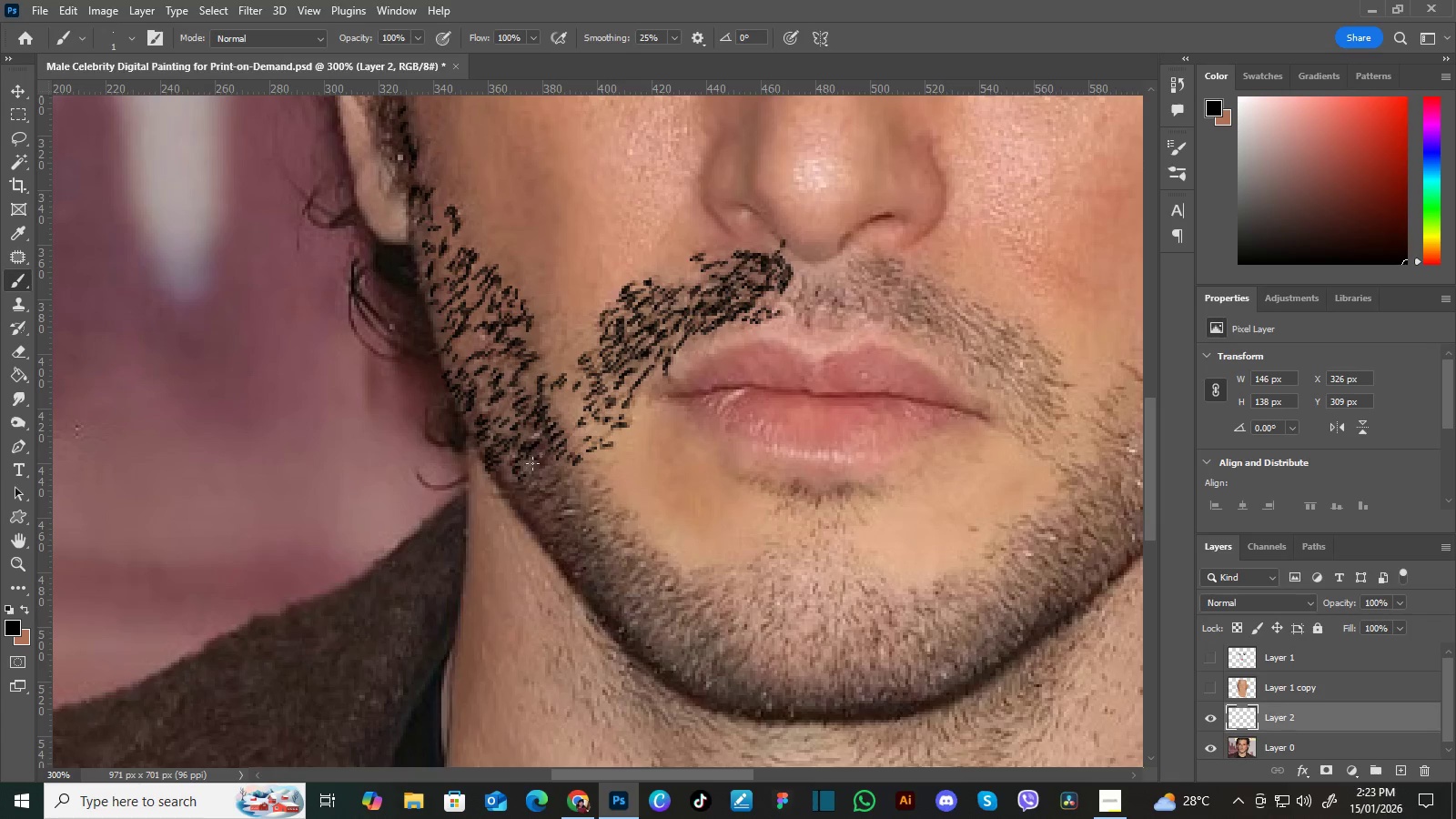 
left_click_drag(start_coordinate=[592, 503], to_coordinate=[565, 467])
 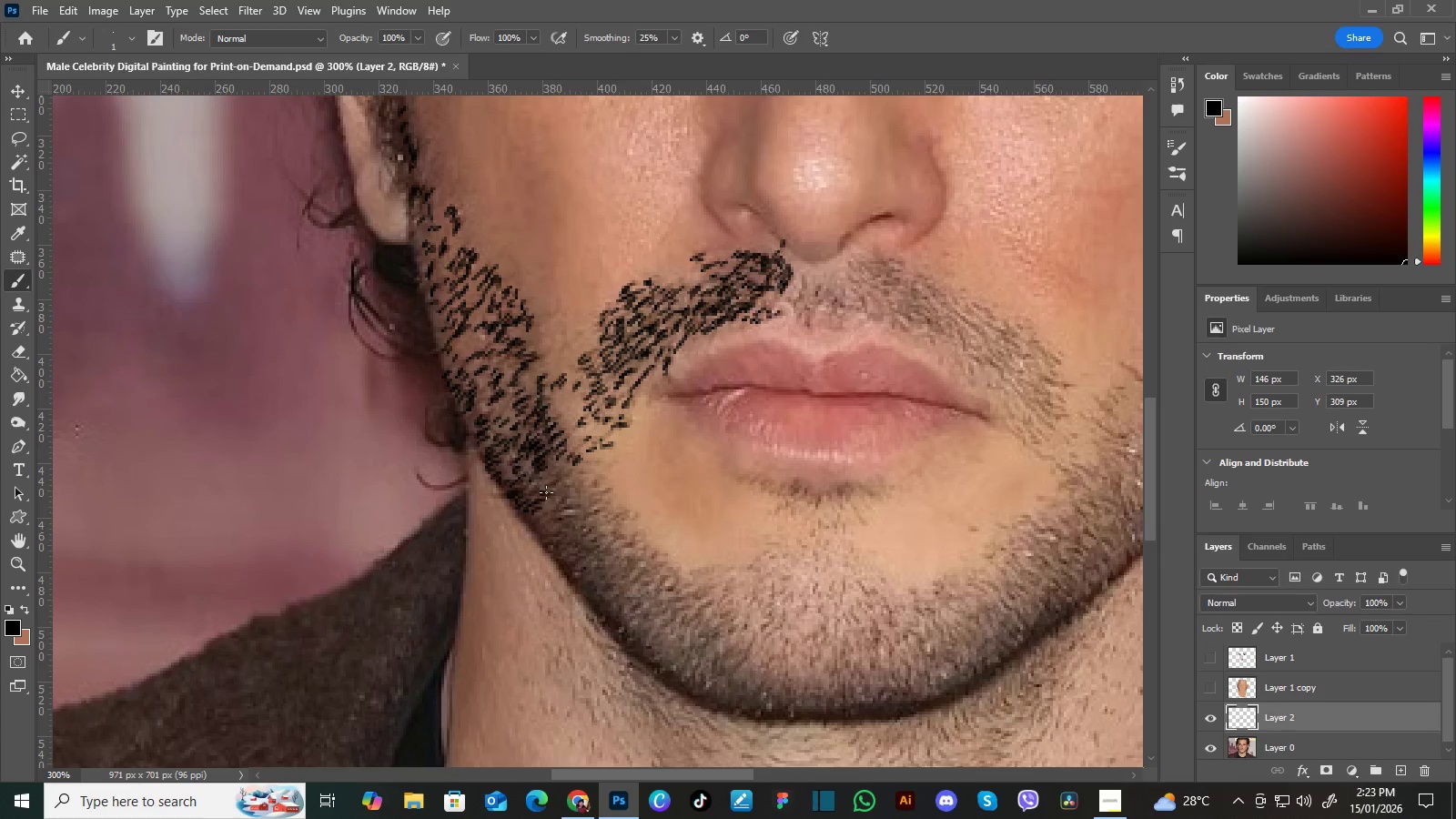 
wait(6.06)
 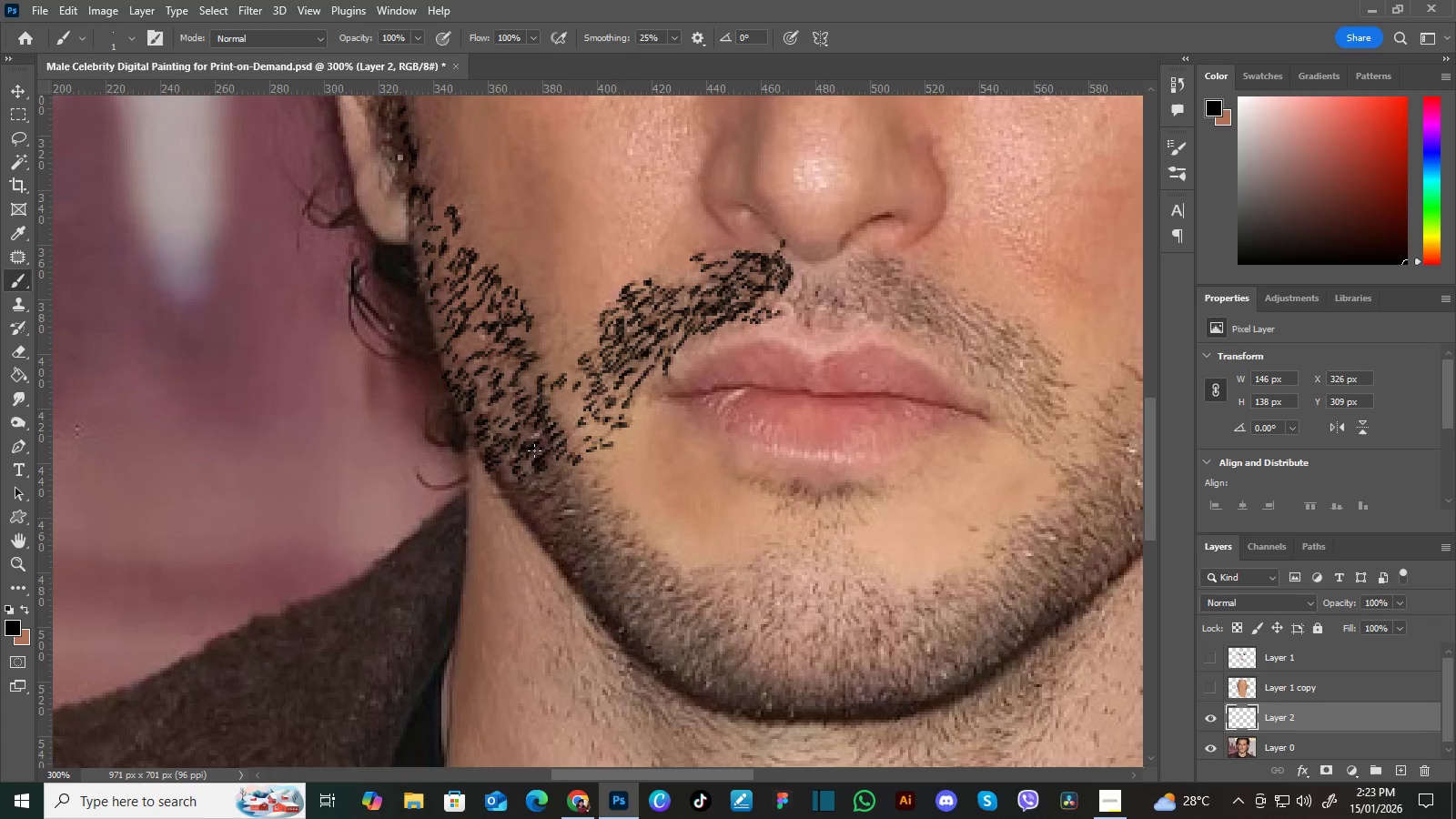 
hold_key(key=Space, duration=0.5)
 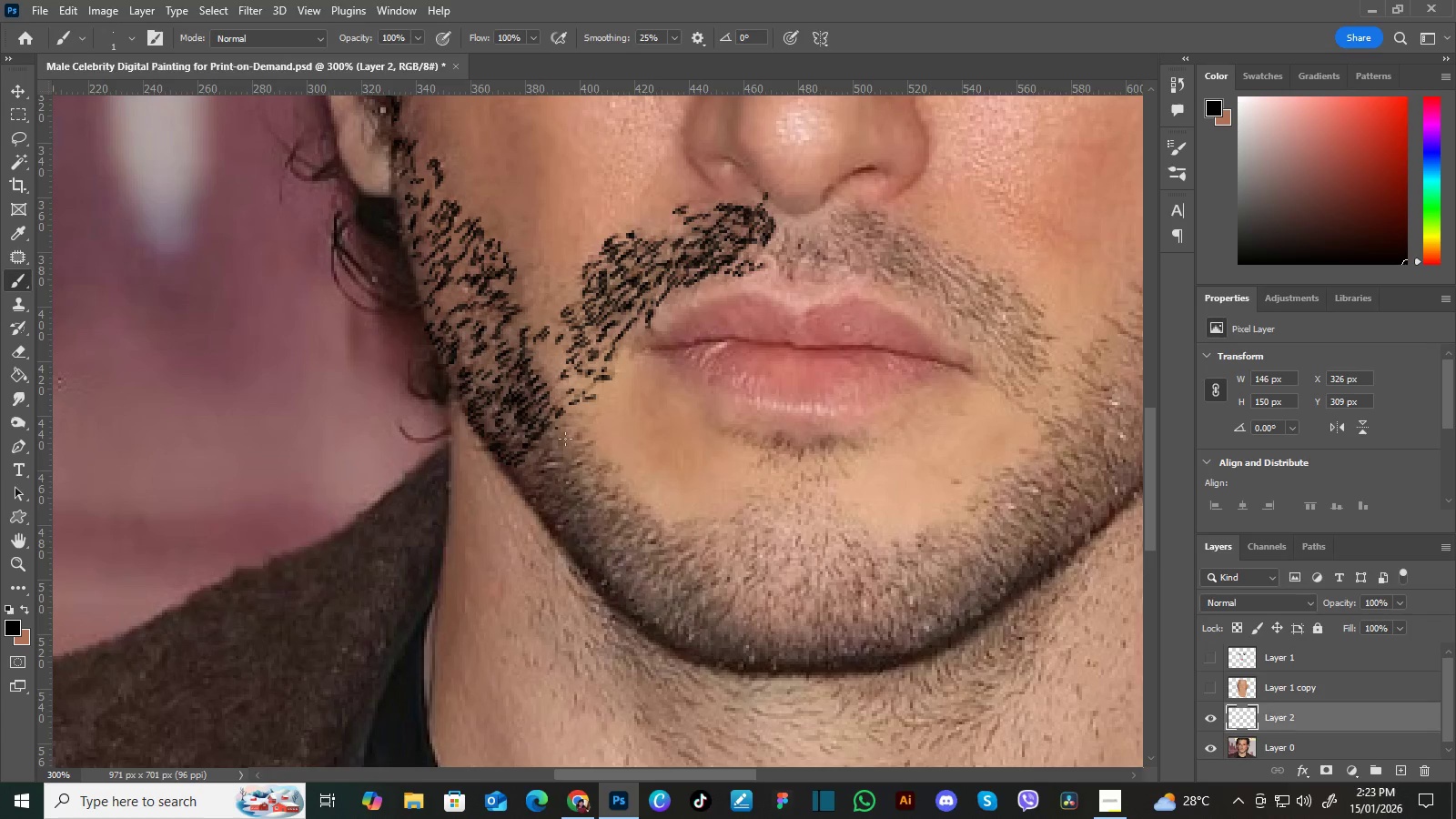 
left_click_drag(start_coordinate=[574, 498], to_coordinate=[557, 450])
 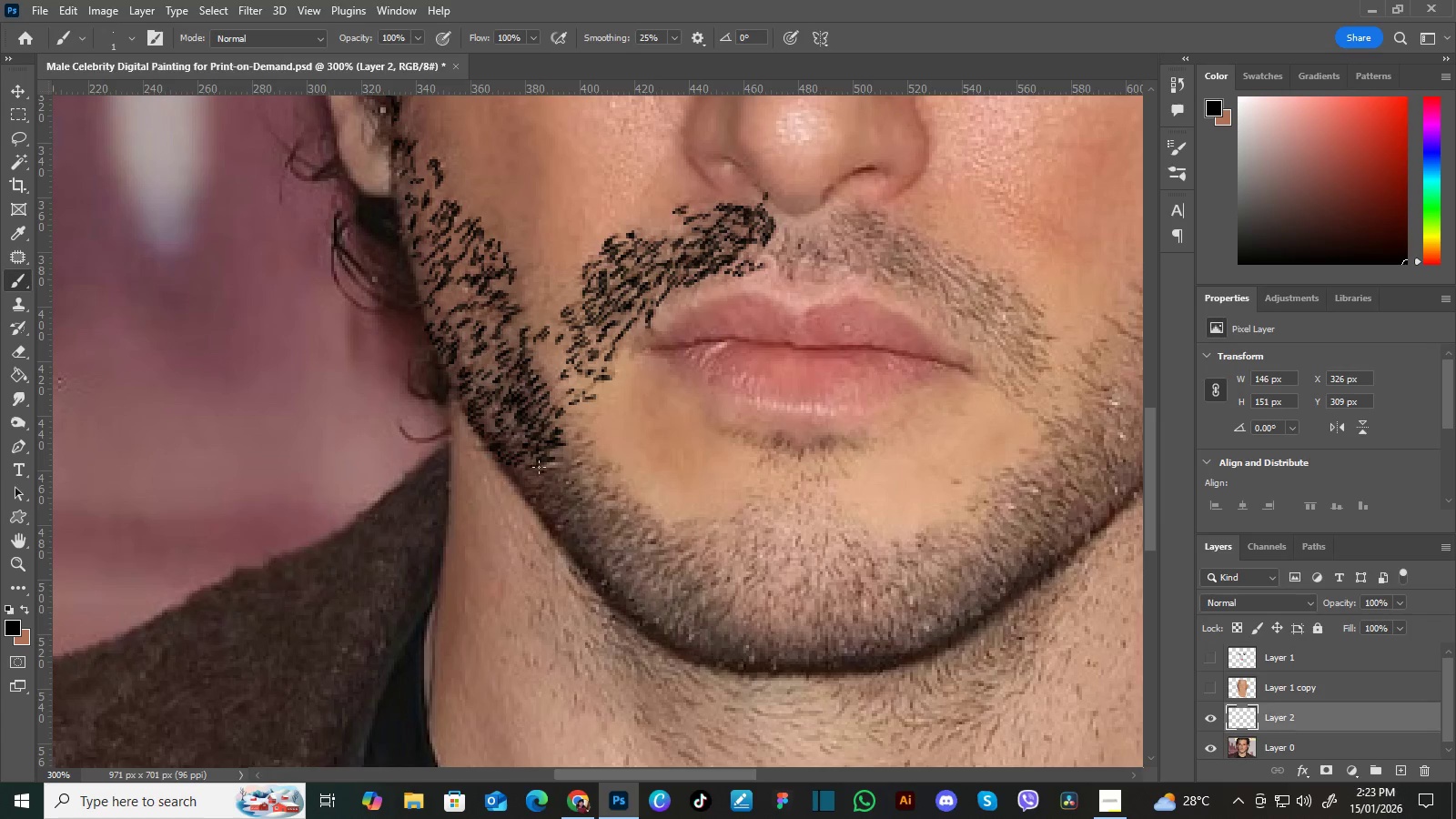 
wait(8.14)
 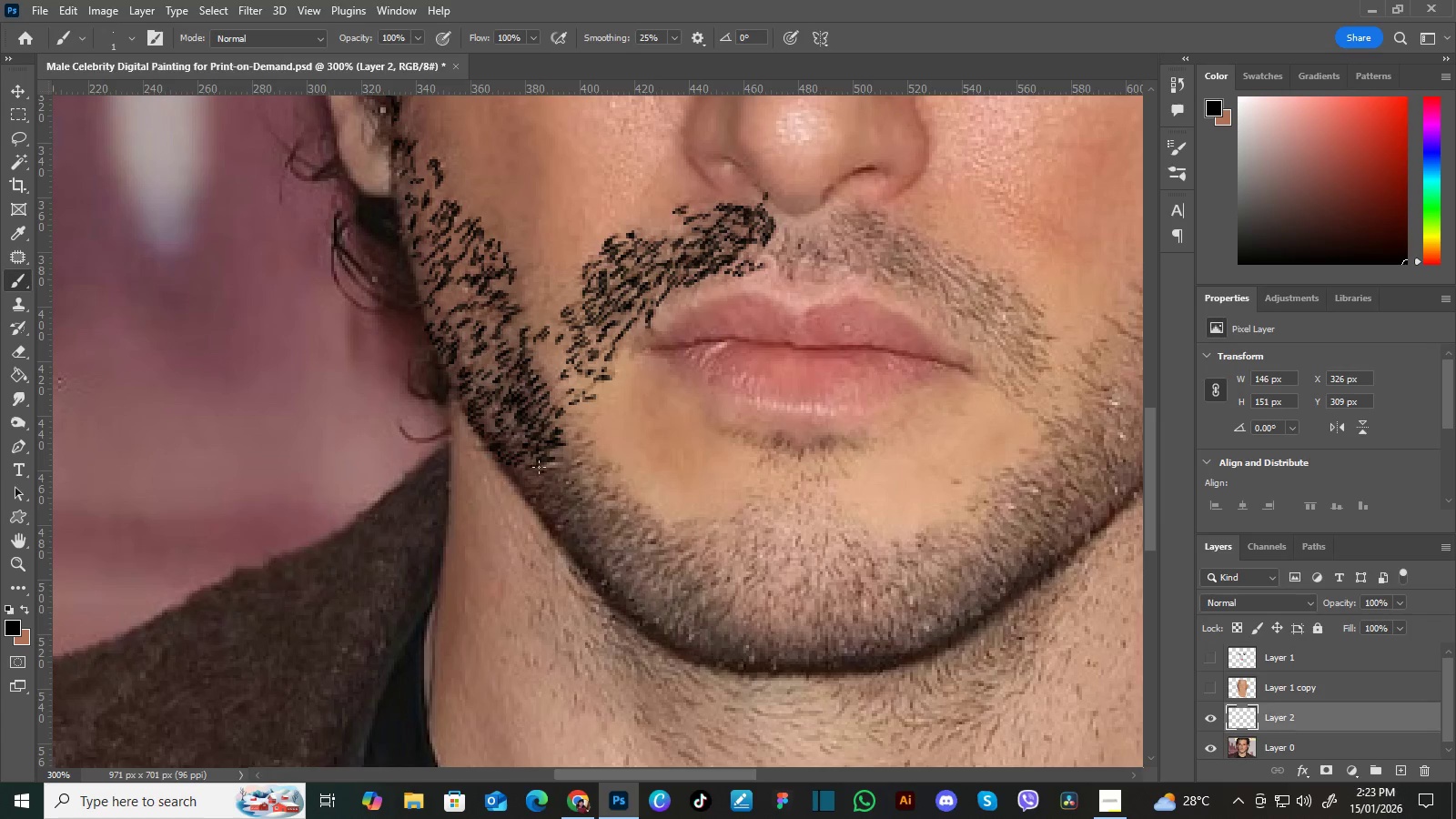 
hold_key(key=Space, duration=0.53)
 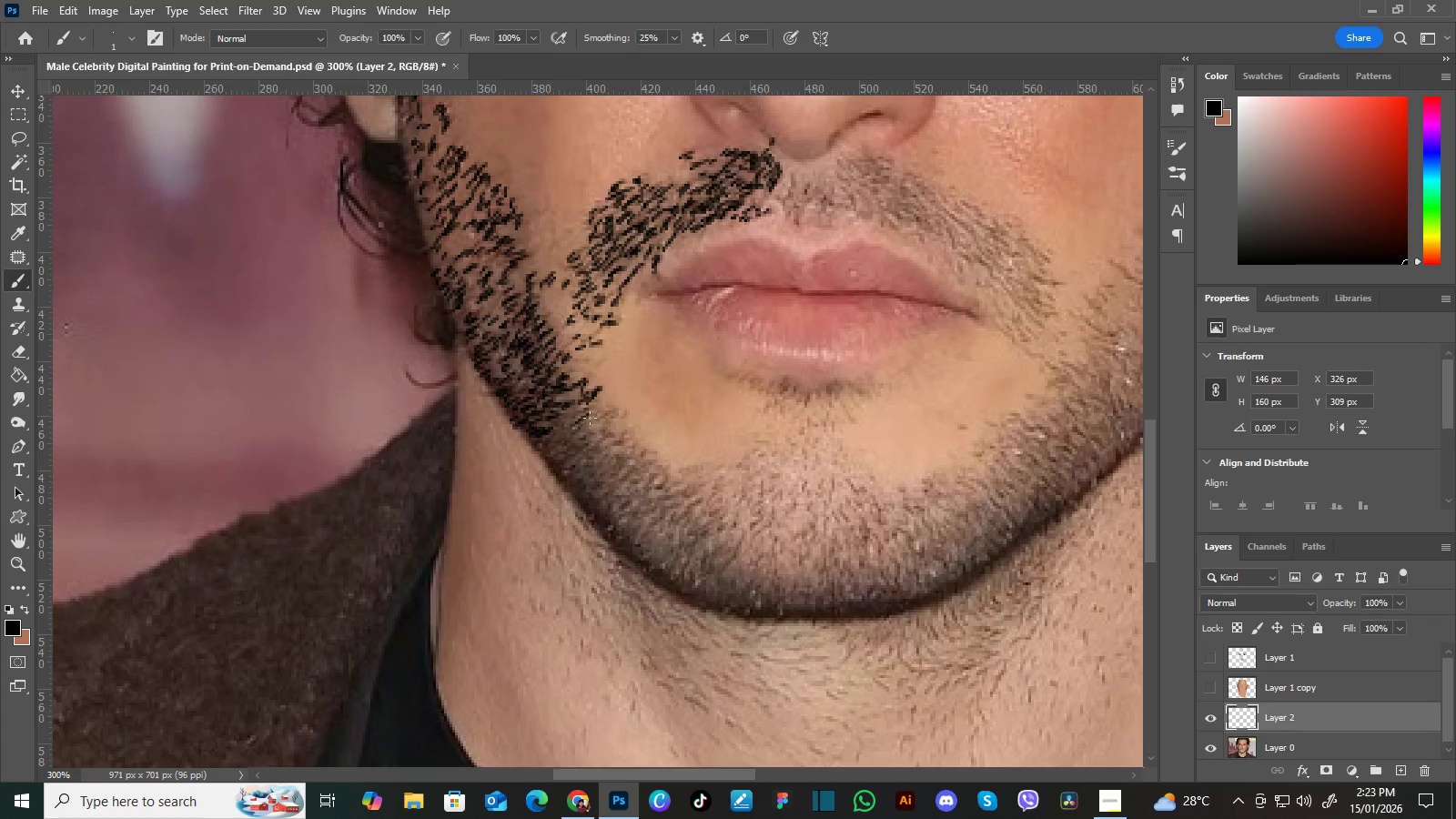 
left_click_drag(start_coordinate=[589, 504], to_coordinate=[595, 450])
 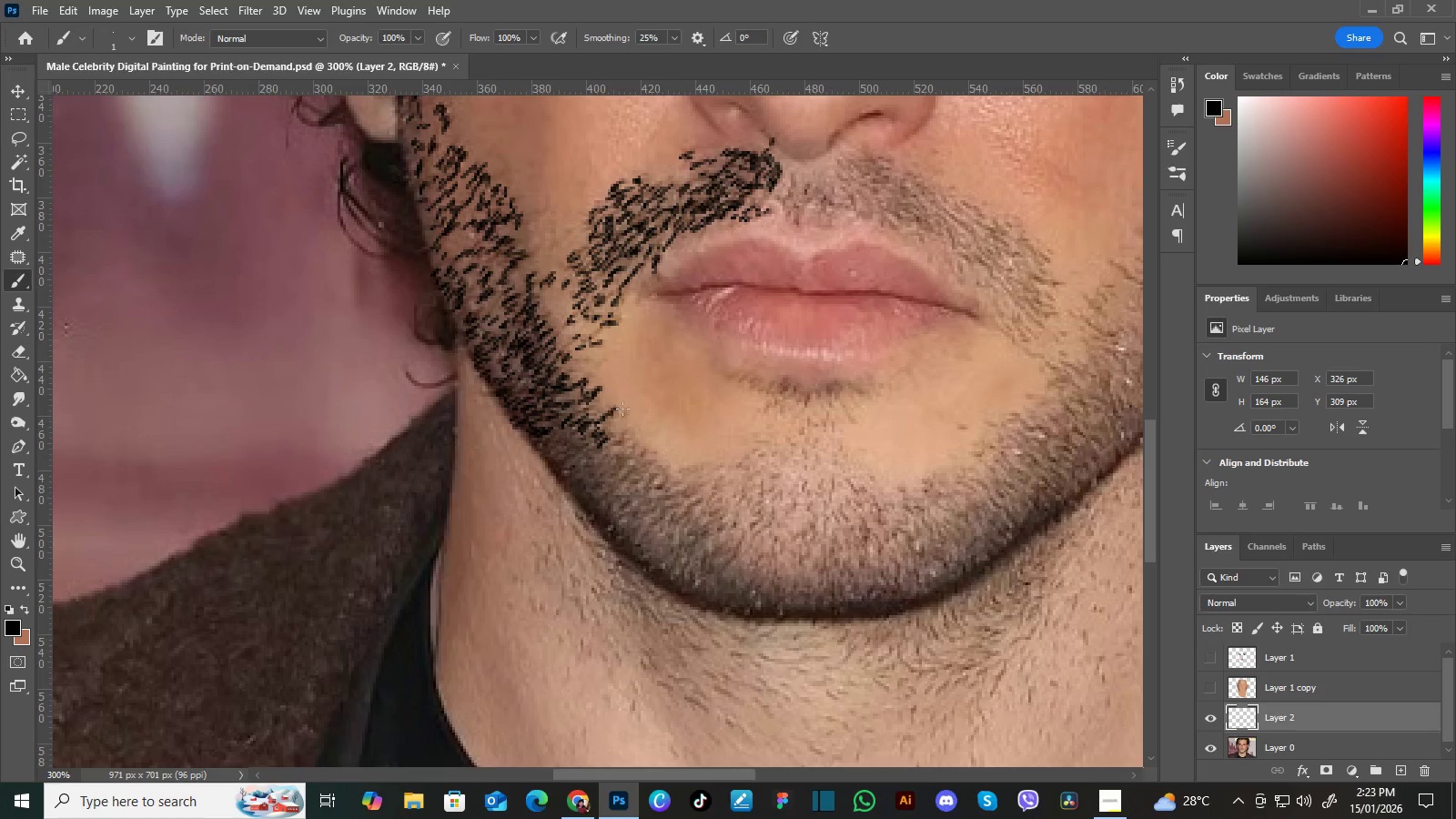 
hold_key(key=Space, duration=0.52)
 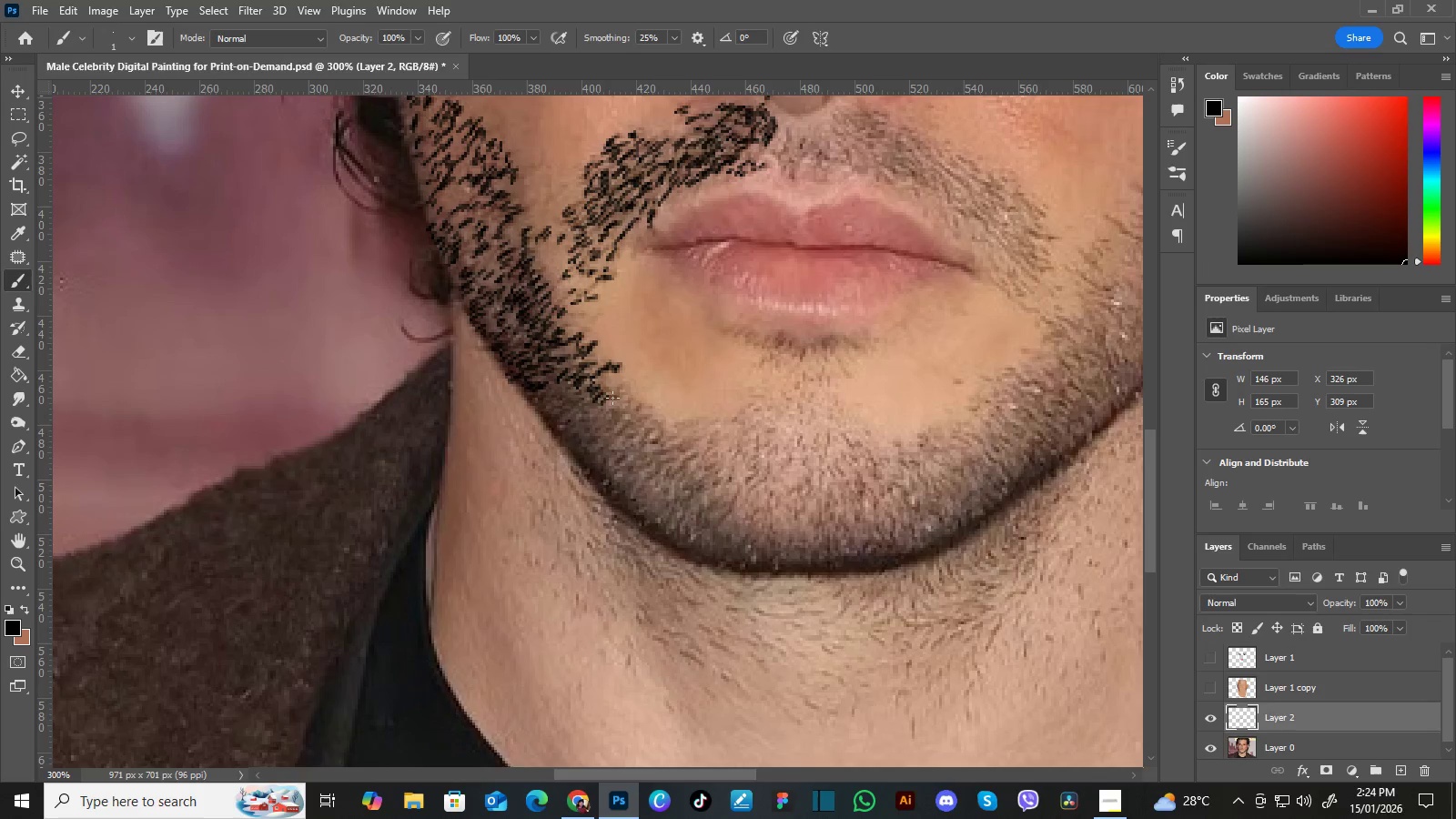 
left_click_drag(start_coordinate=[607, 480], to_coordinate=[602, 434])
 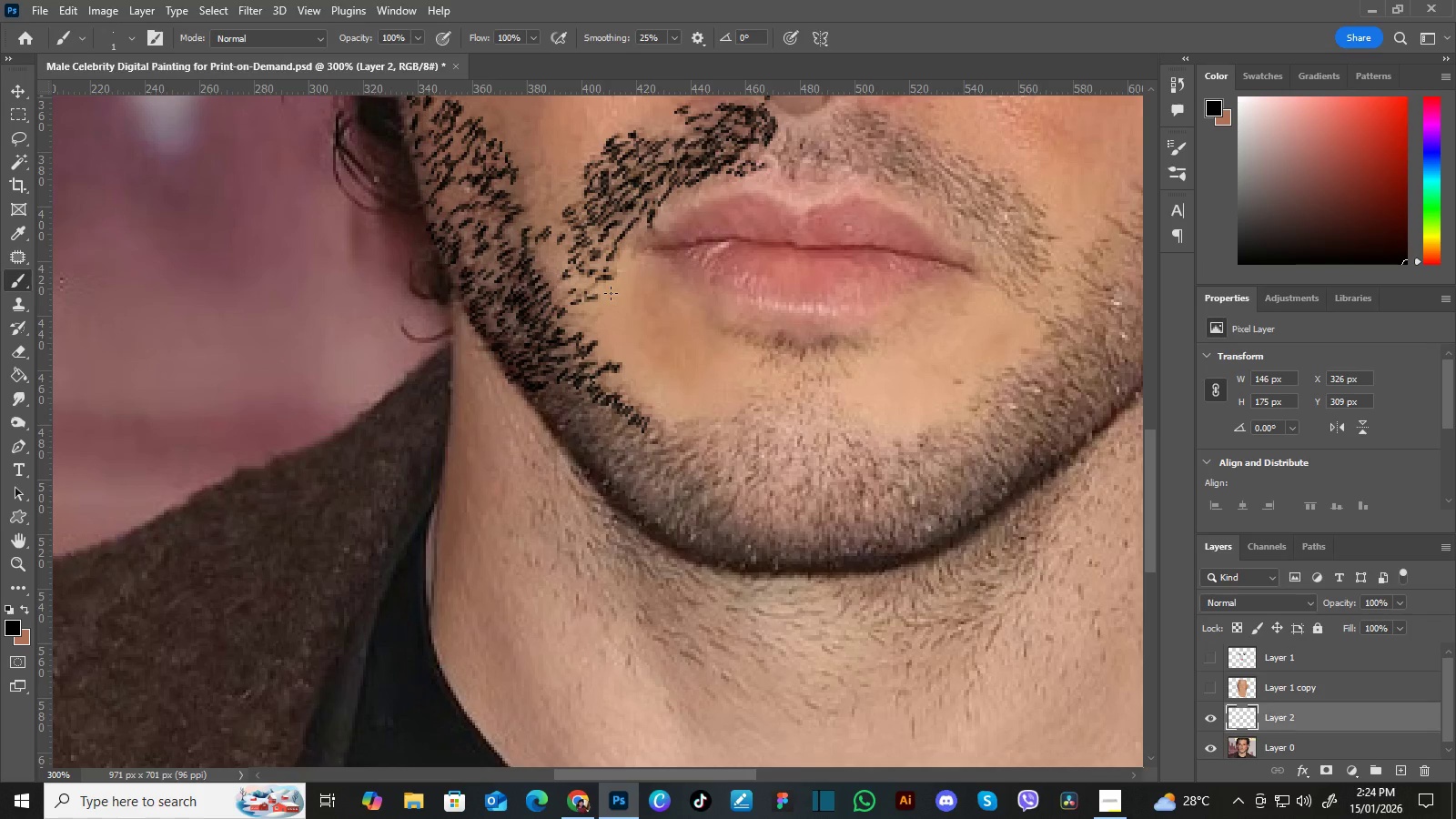 
wait(5.69)
 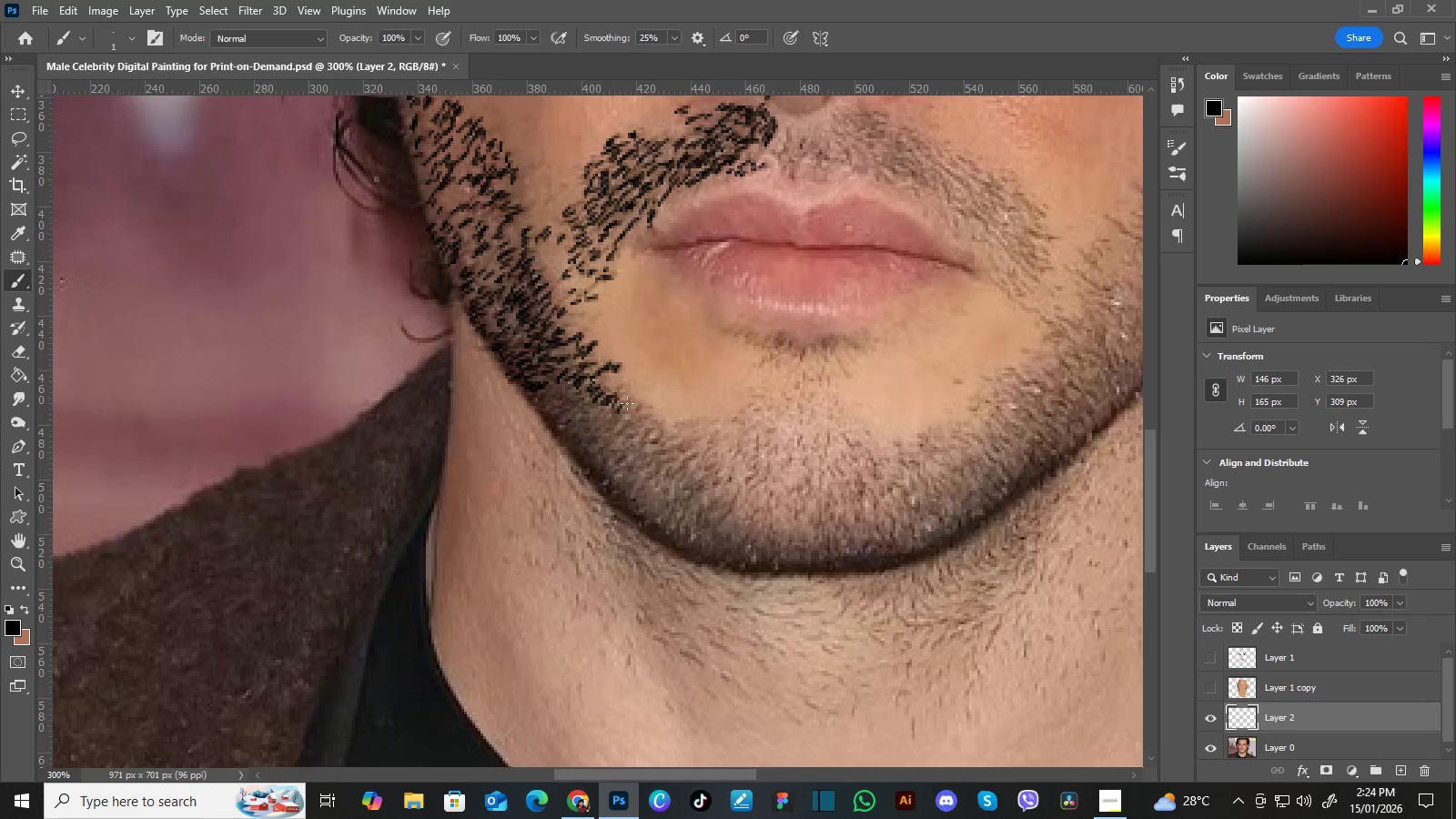 
hold_key(key=Space, duration=0.7)
 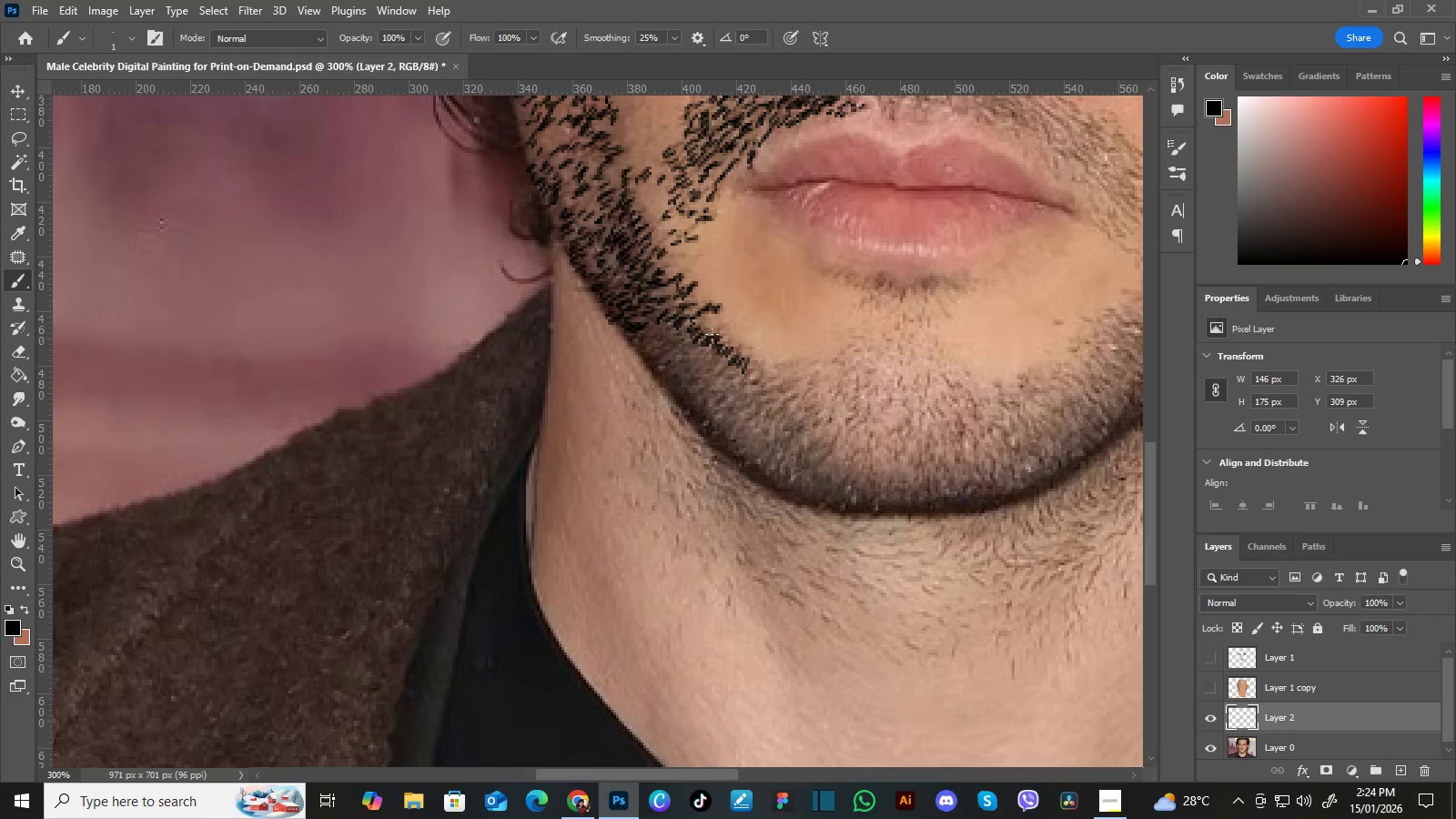 
left_click_drag(start_coordinate=[668, 395], to_coordinate=[768, 336])
 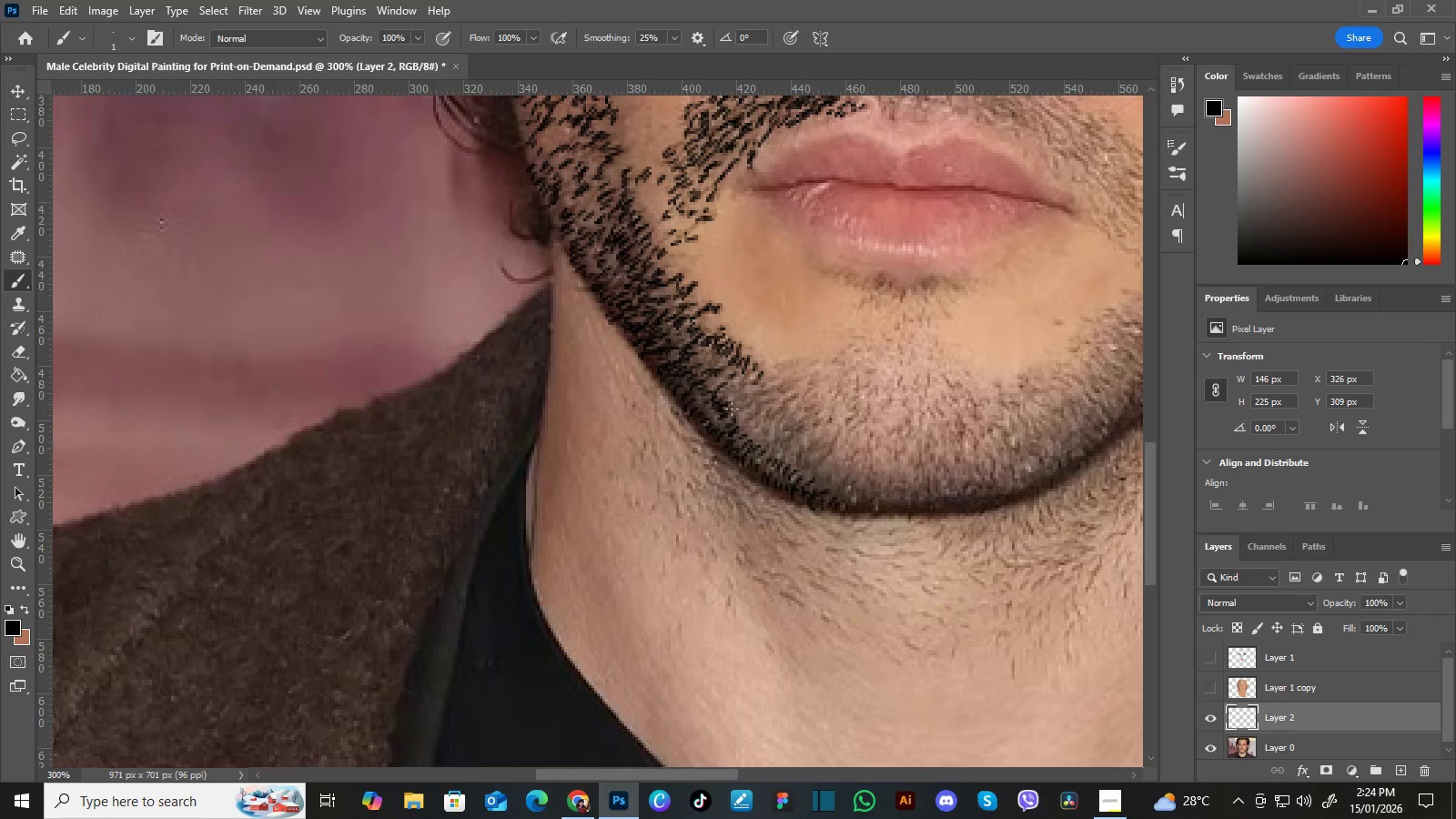 
wait(28.16)
 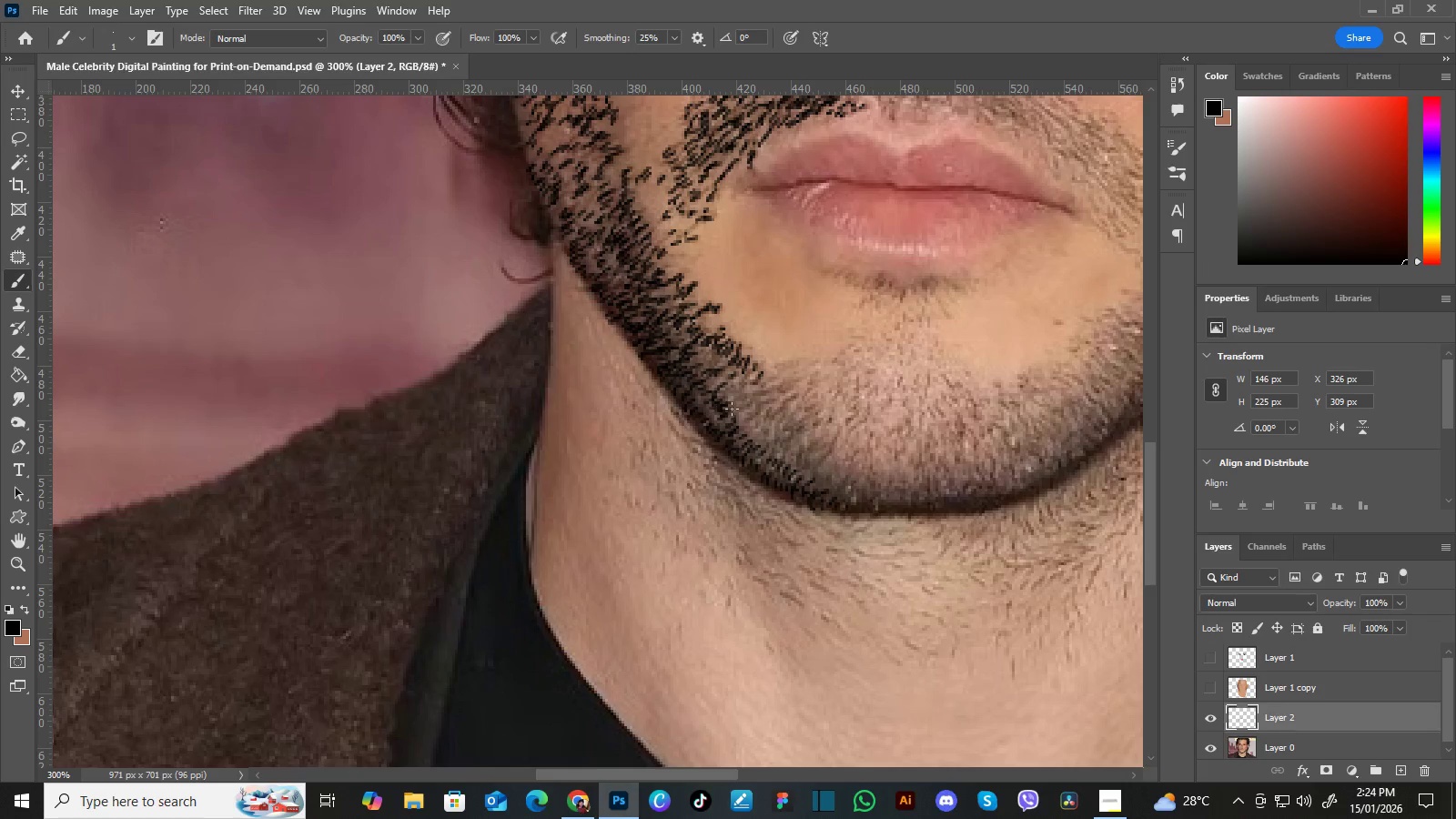 
hold_key(key=Space, duration=0.55)
 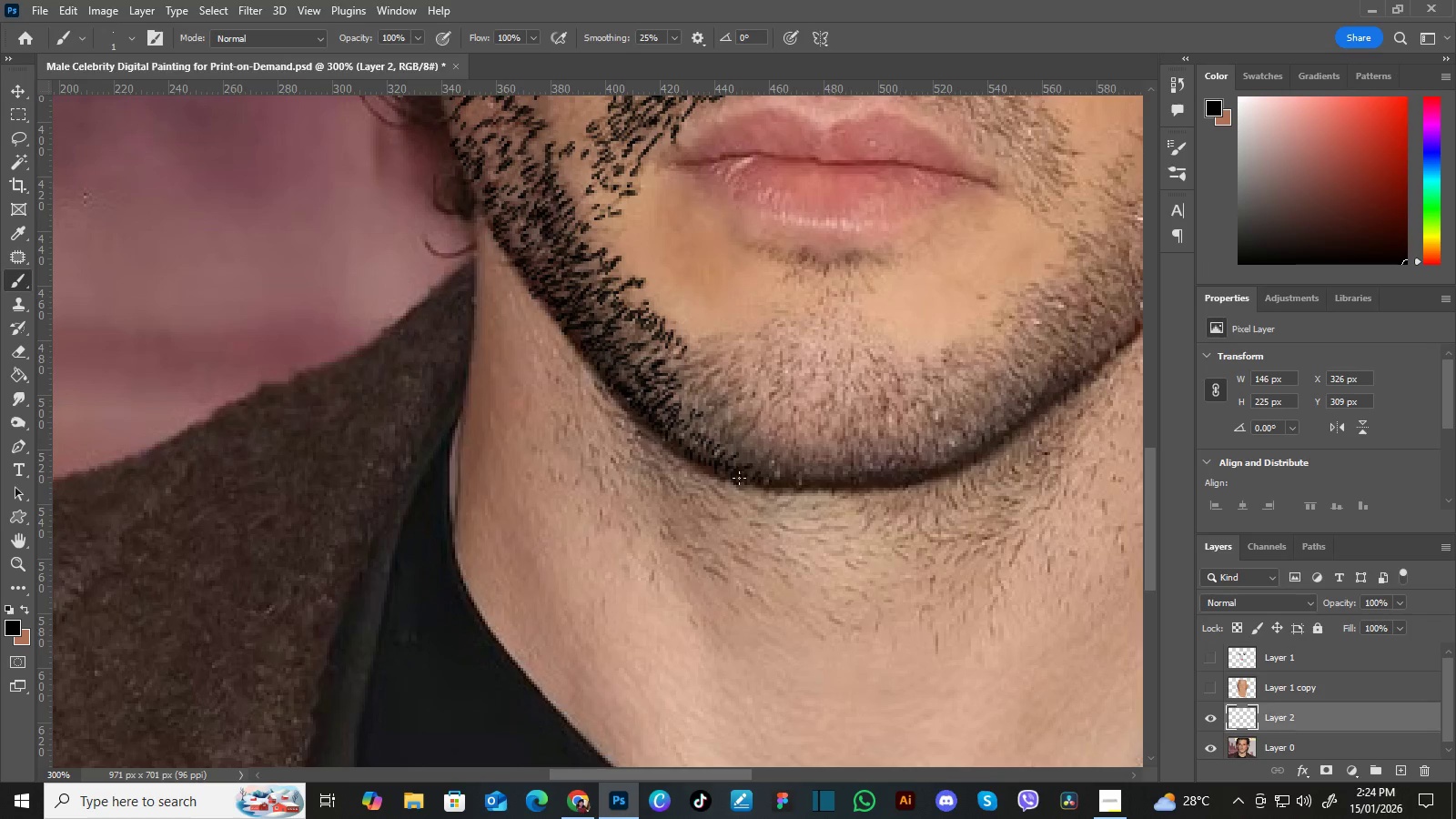 
left_click_drag(start_coordinate=[807, 469], to_coordinate=[731, 443])
 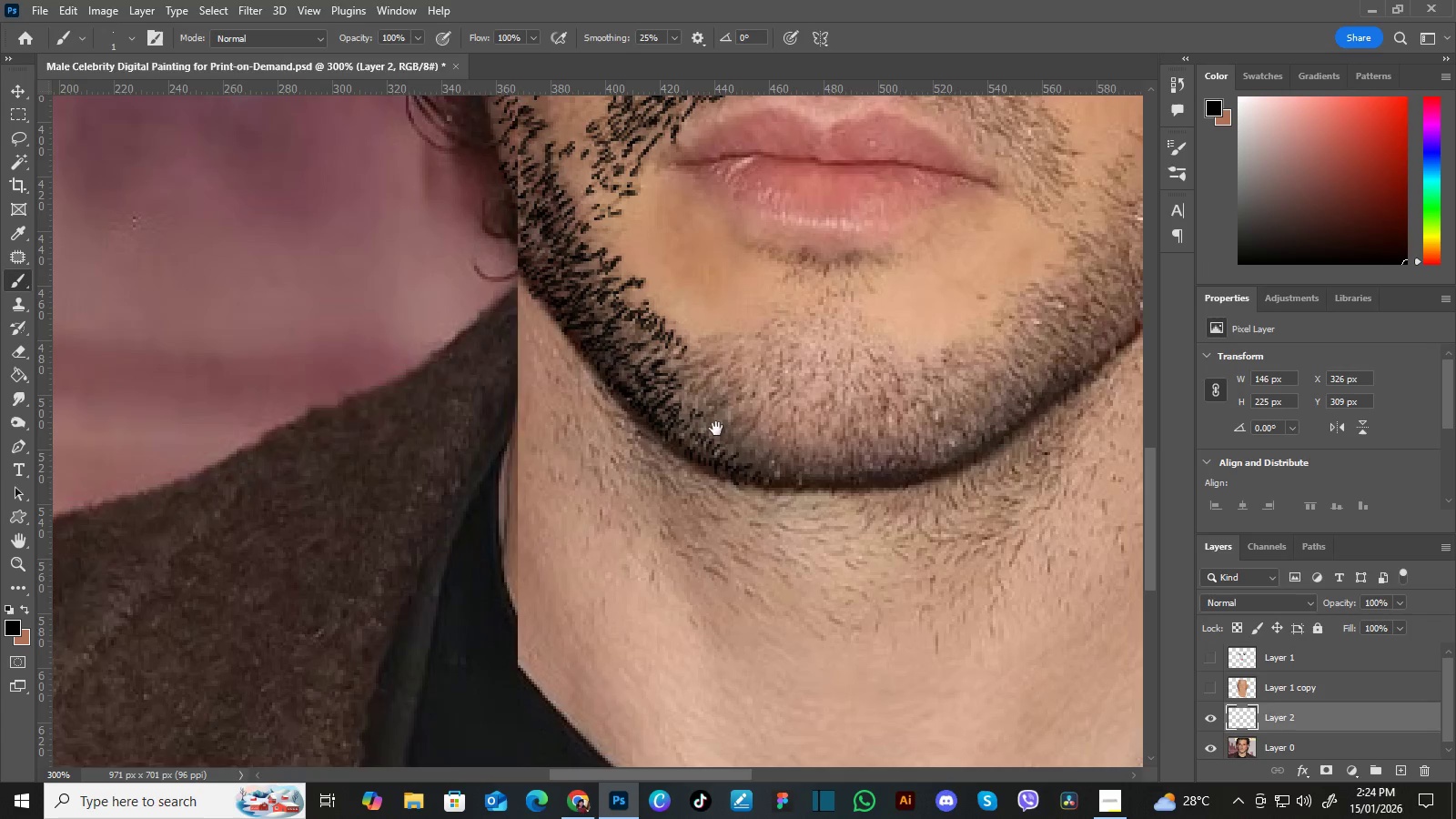 
wait(57.16)
 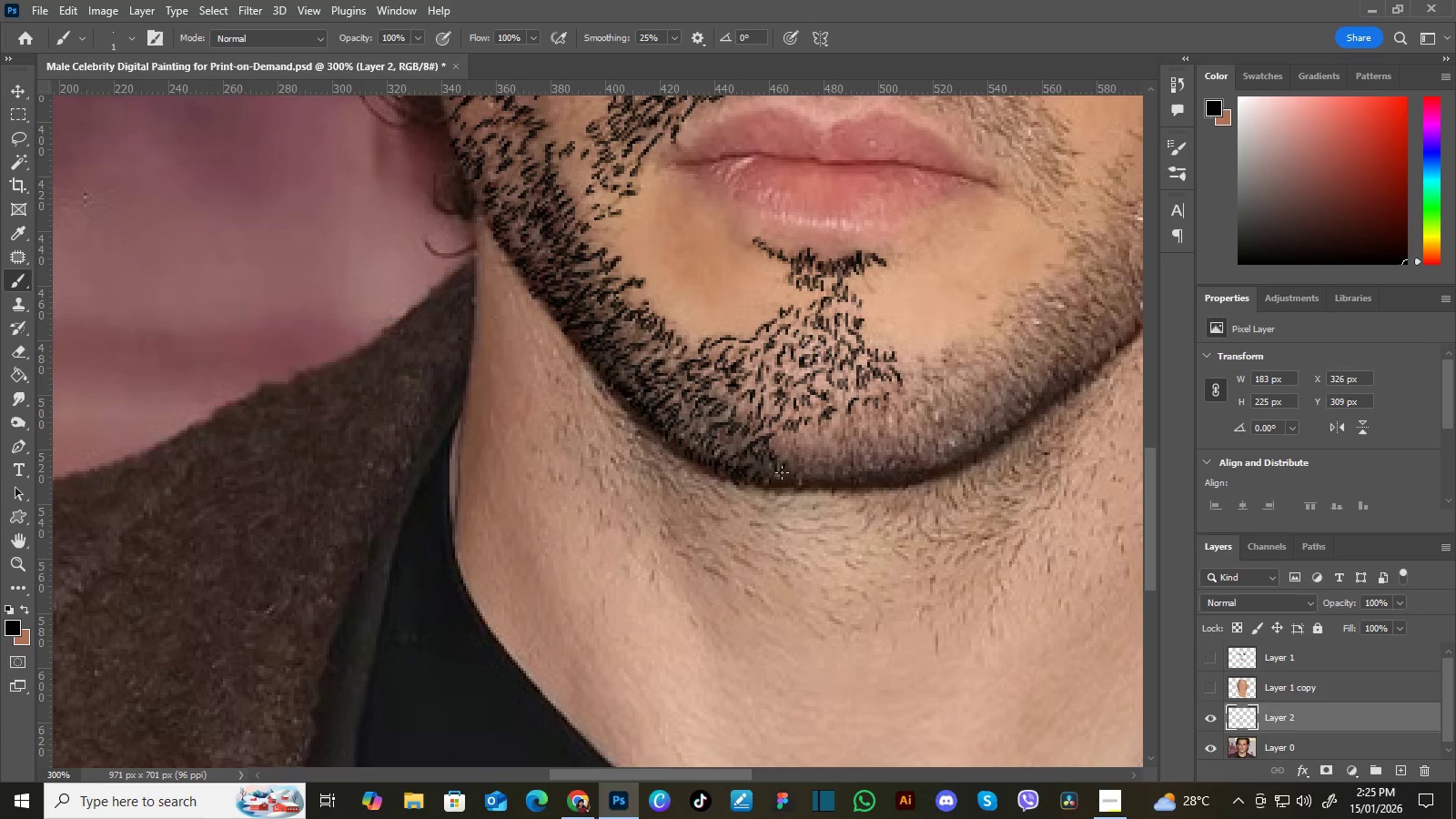 
hold_key(key=Space, duration=0.91)
 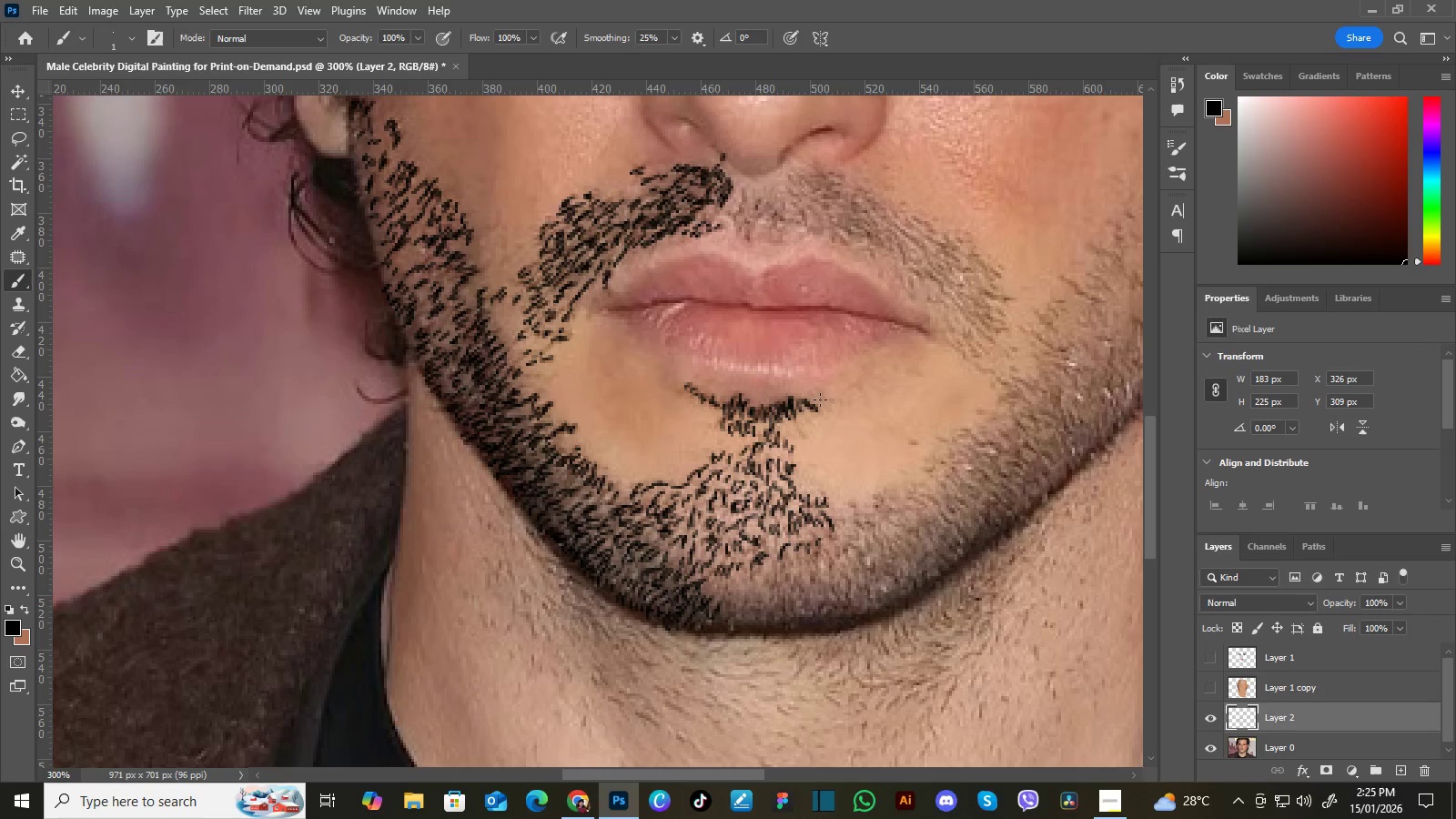 
left_click_drag(start_coordinate=[946, 346], to_coordinate=[878, 491])
 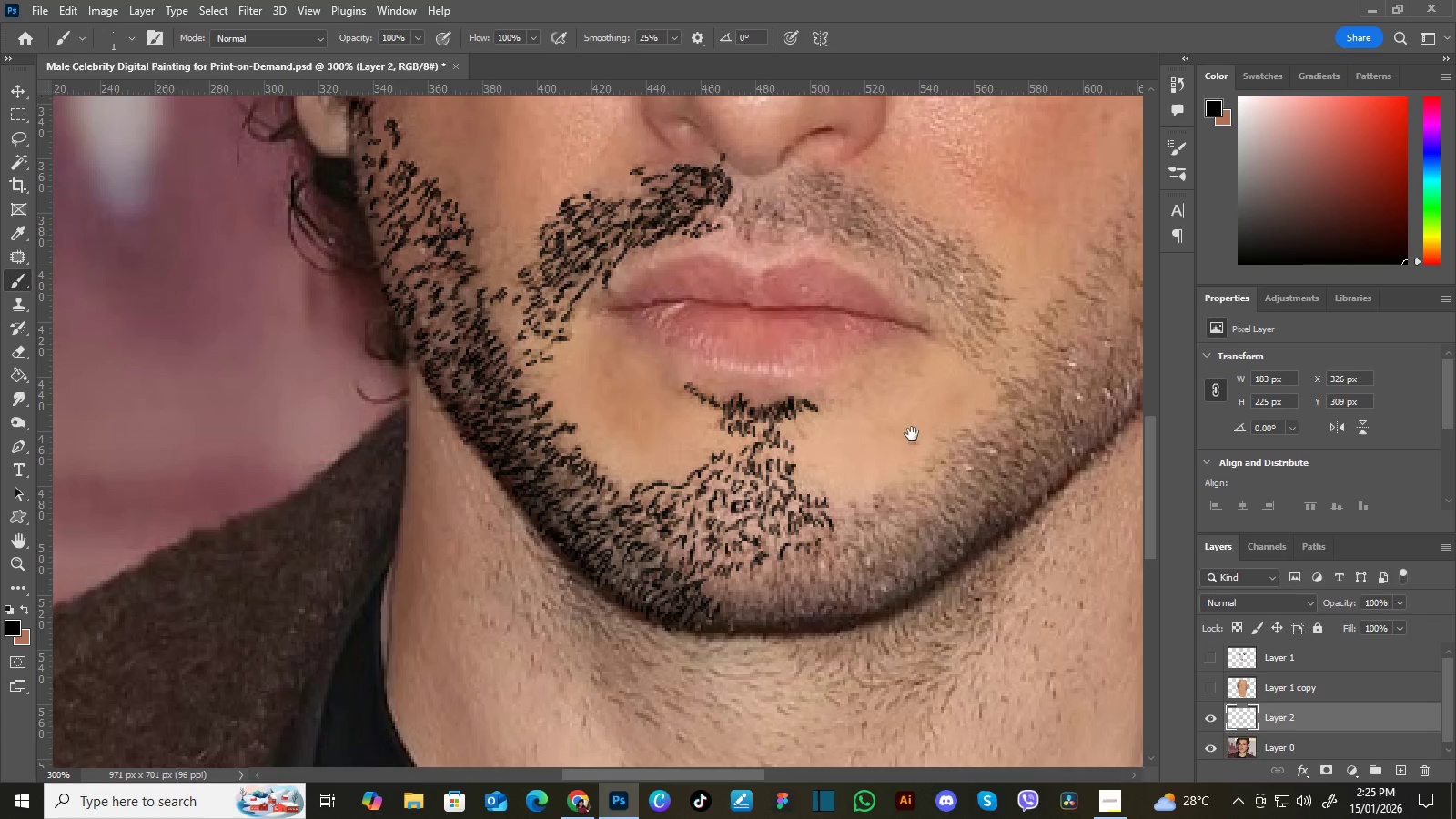 
double_click([913, 434])
 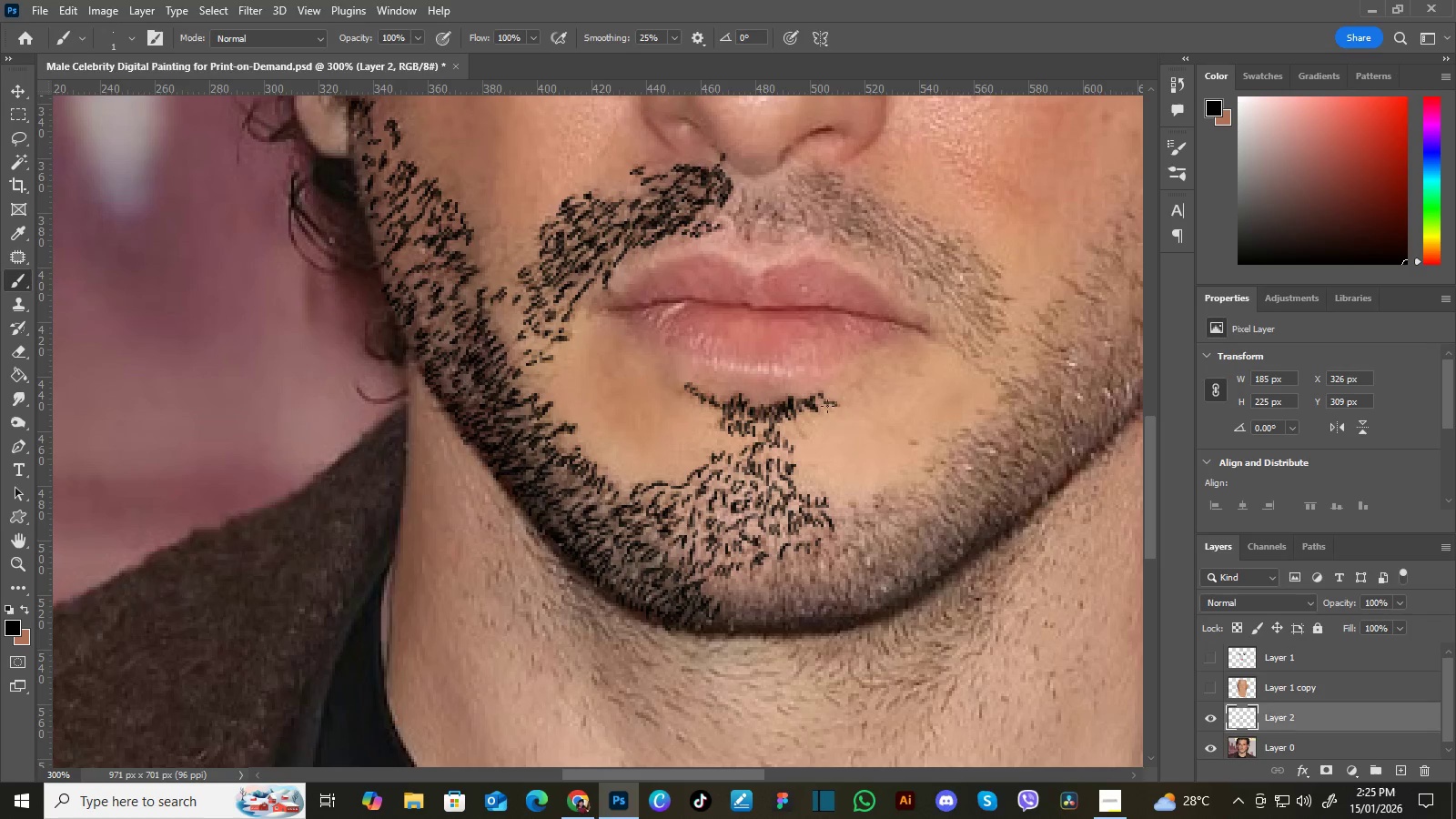 
hold_key(key=Space, duration=0.48)
 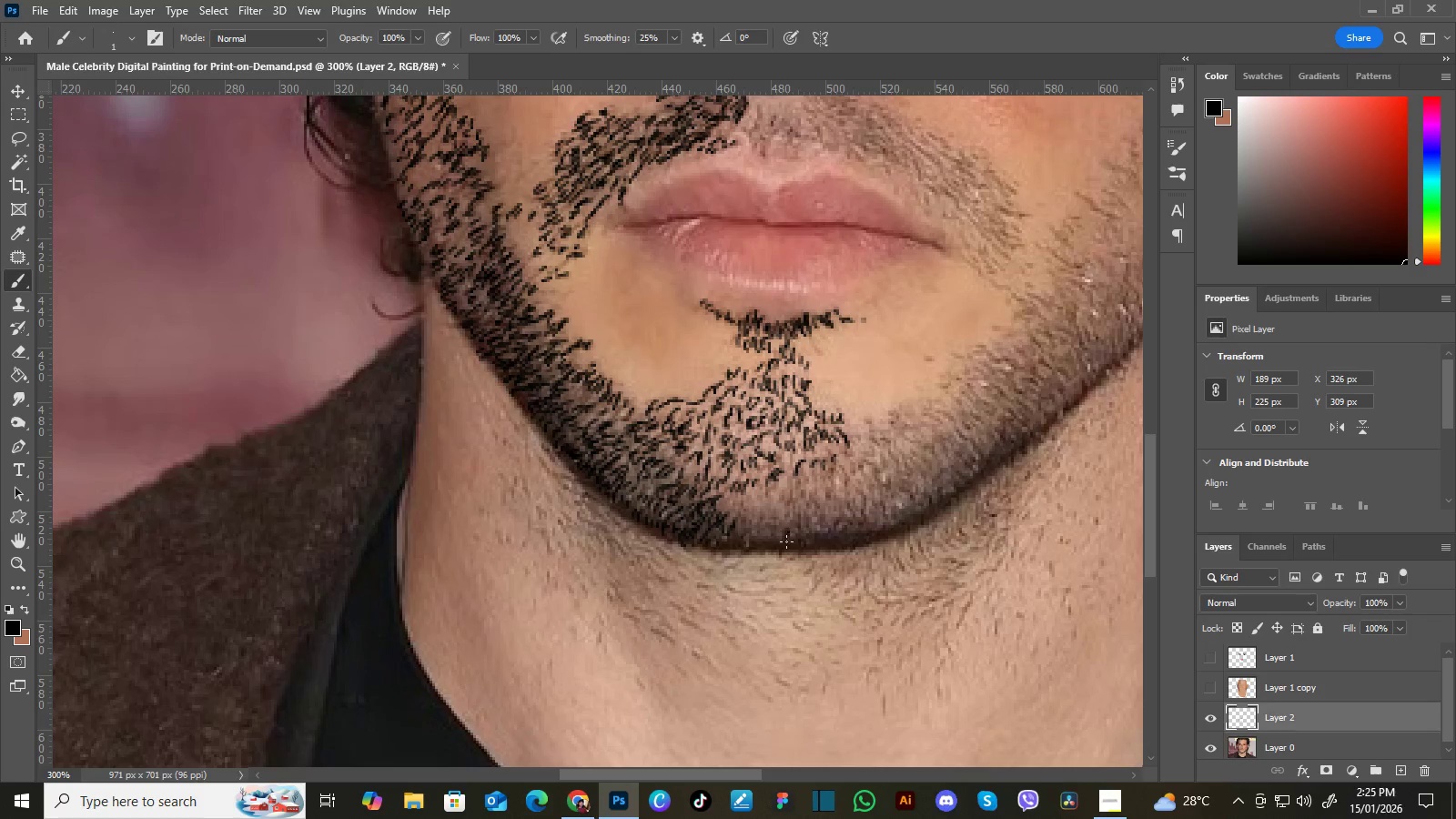 
left_click_drag(start_coordinate=[892, 602], to_coordinate=[907, 519])
 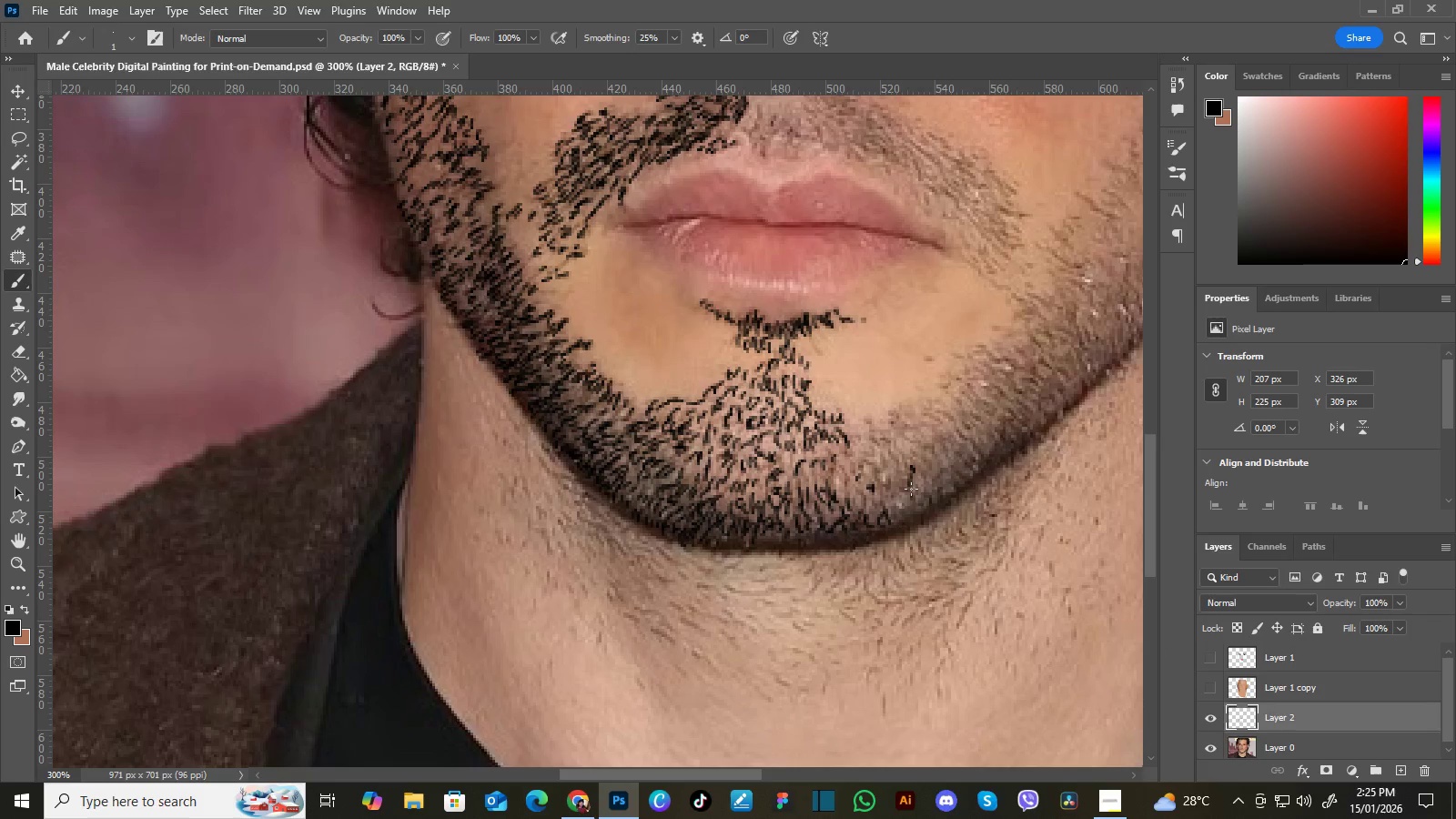 
wait(23.58)
 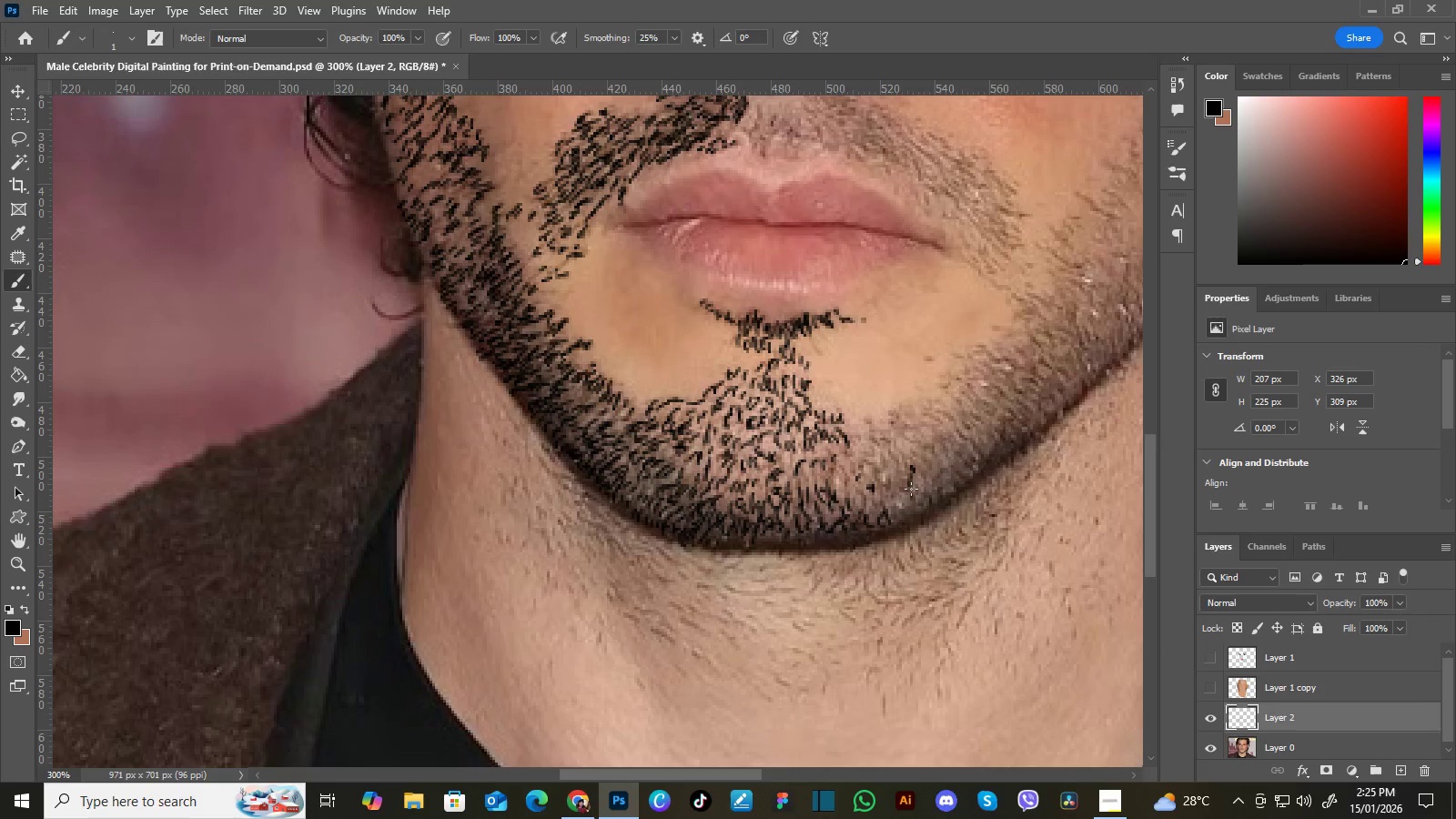 
hold_key(key=Space, duration=0.83)
 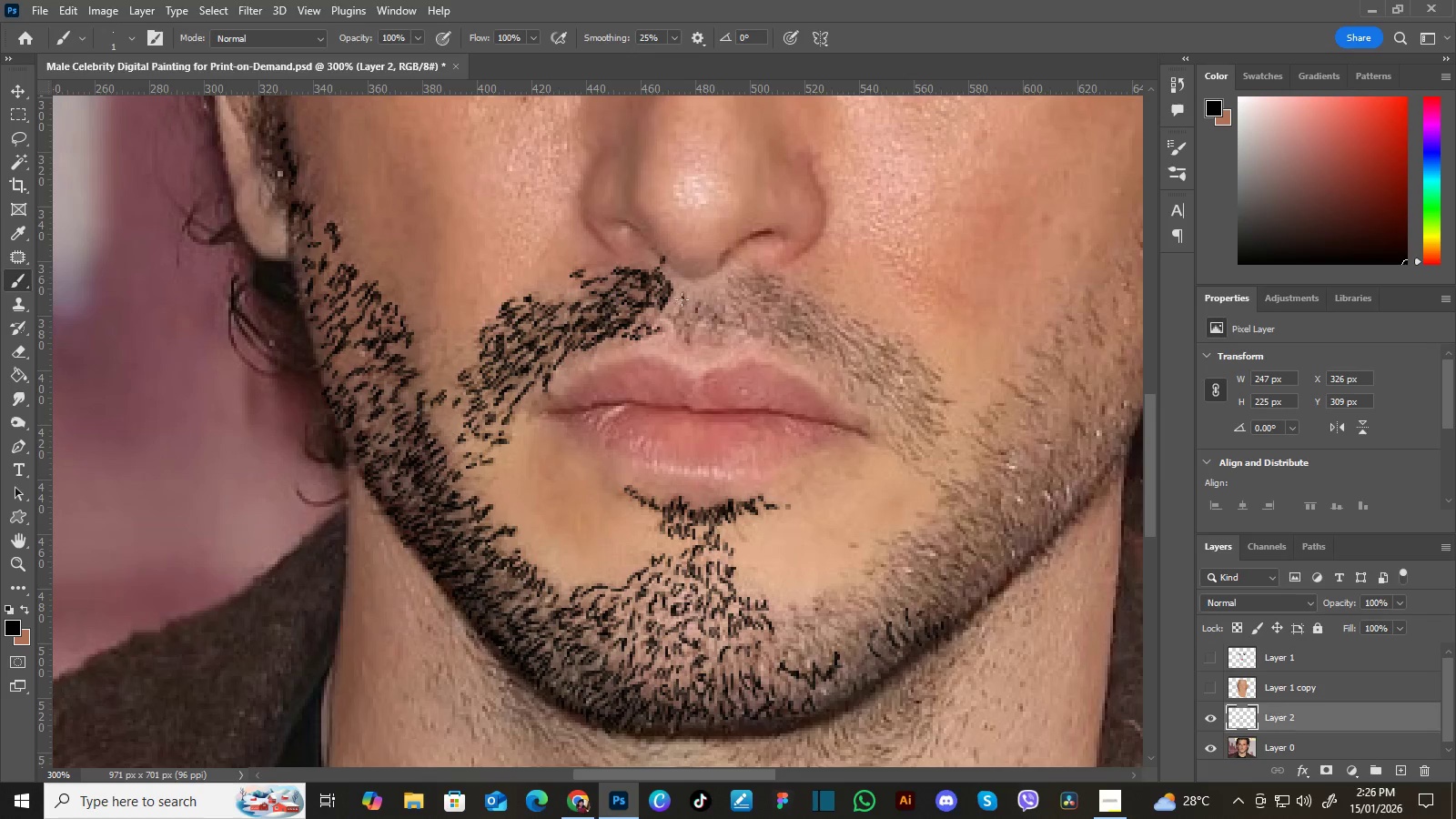 
left_click_drag(start_coordinate=[888, 311], to_coordinate=[822, 469])
 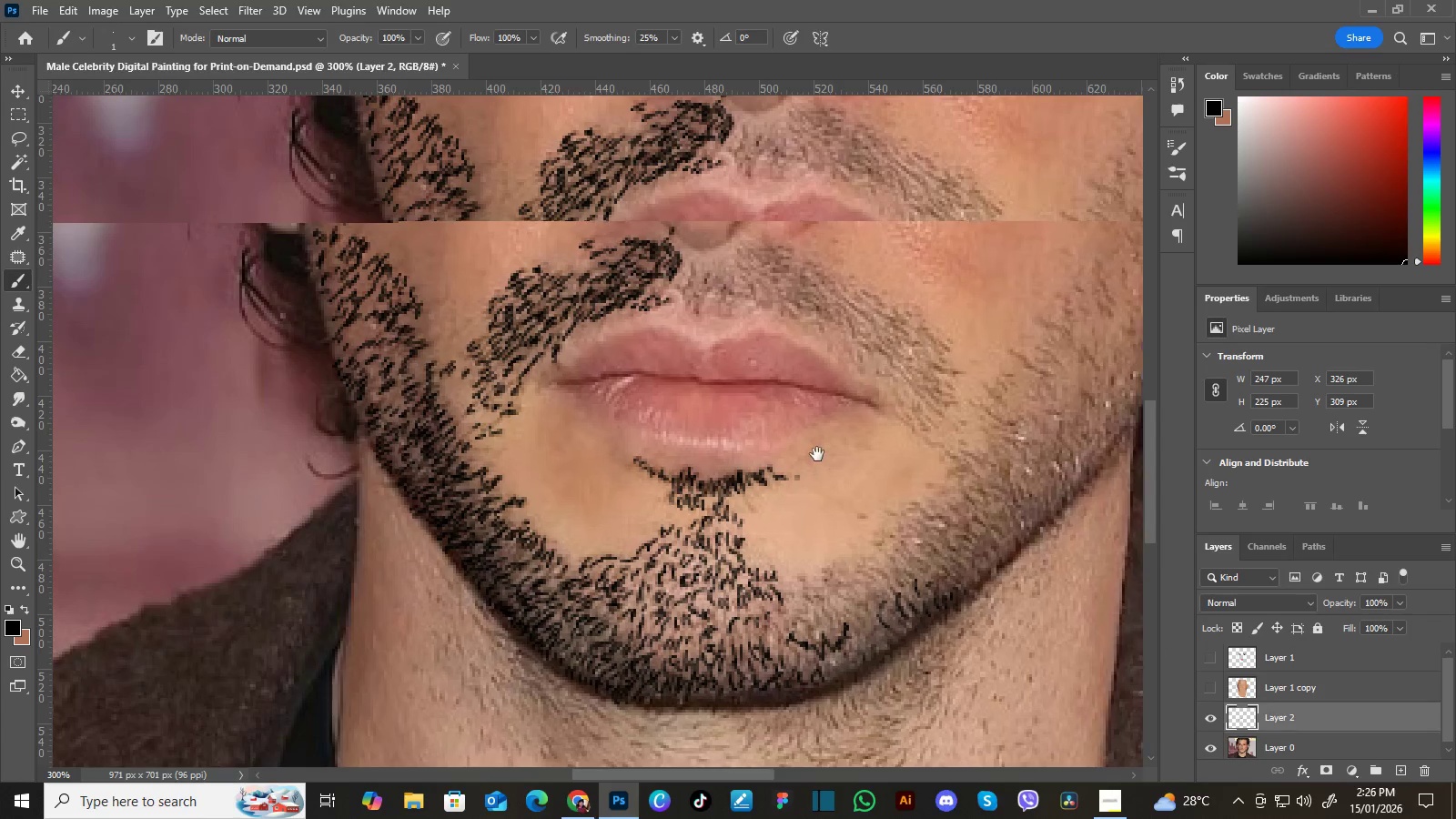 
left_click_drag(start_coordinate=[826, 425], to_coordinate=[817, 454])
 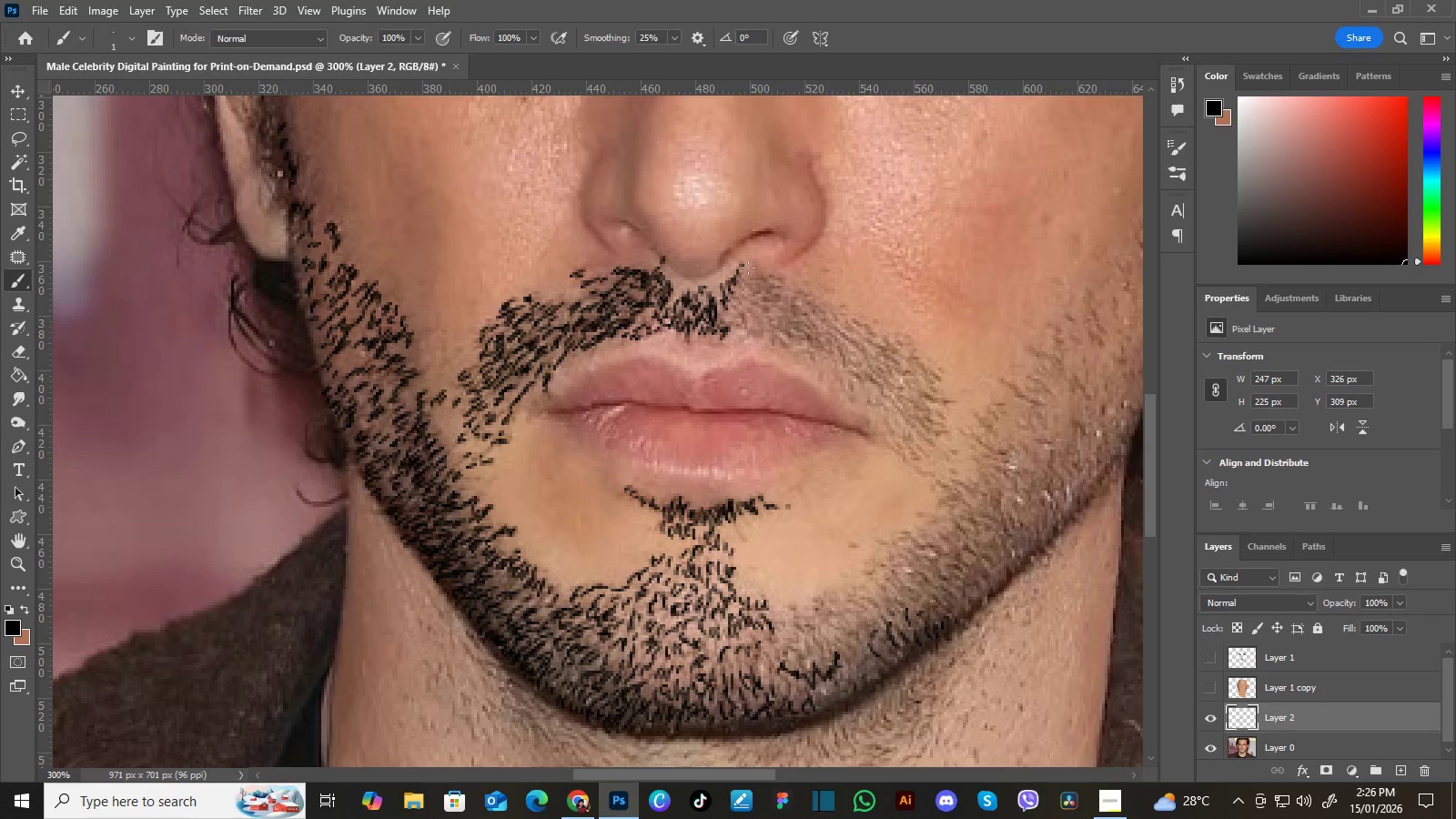 
wait(15.88)
 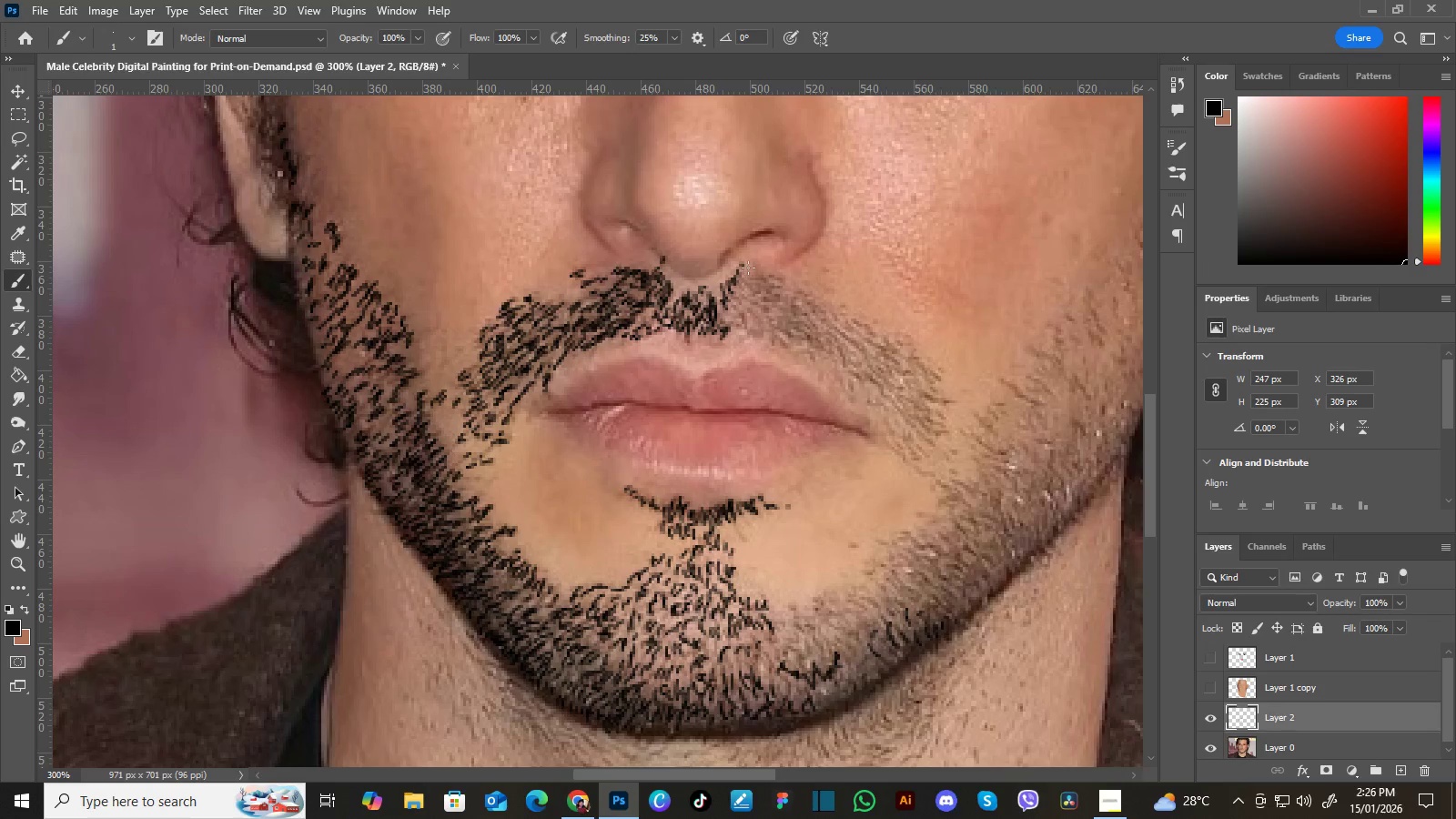 
hold_key(key=Space, duration=0.56)
 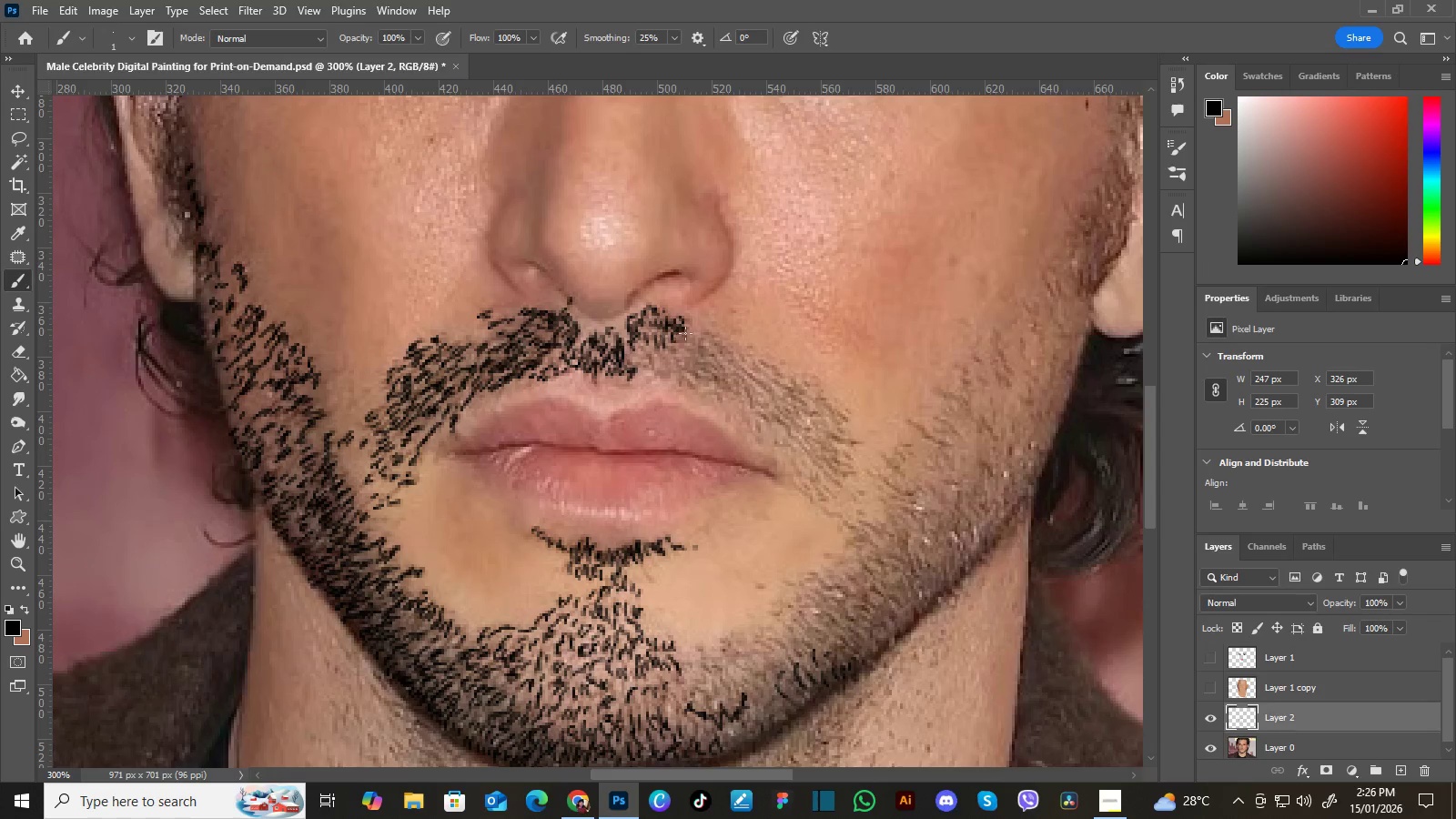 
left_click_drag(start_coordinate=[833, 318], to_coordinate=[740, 359])
 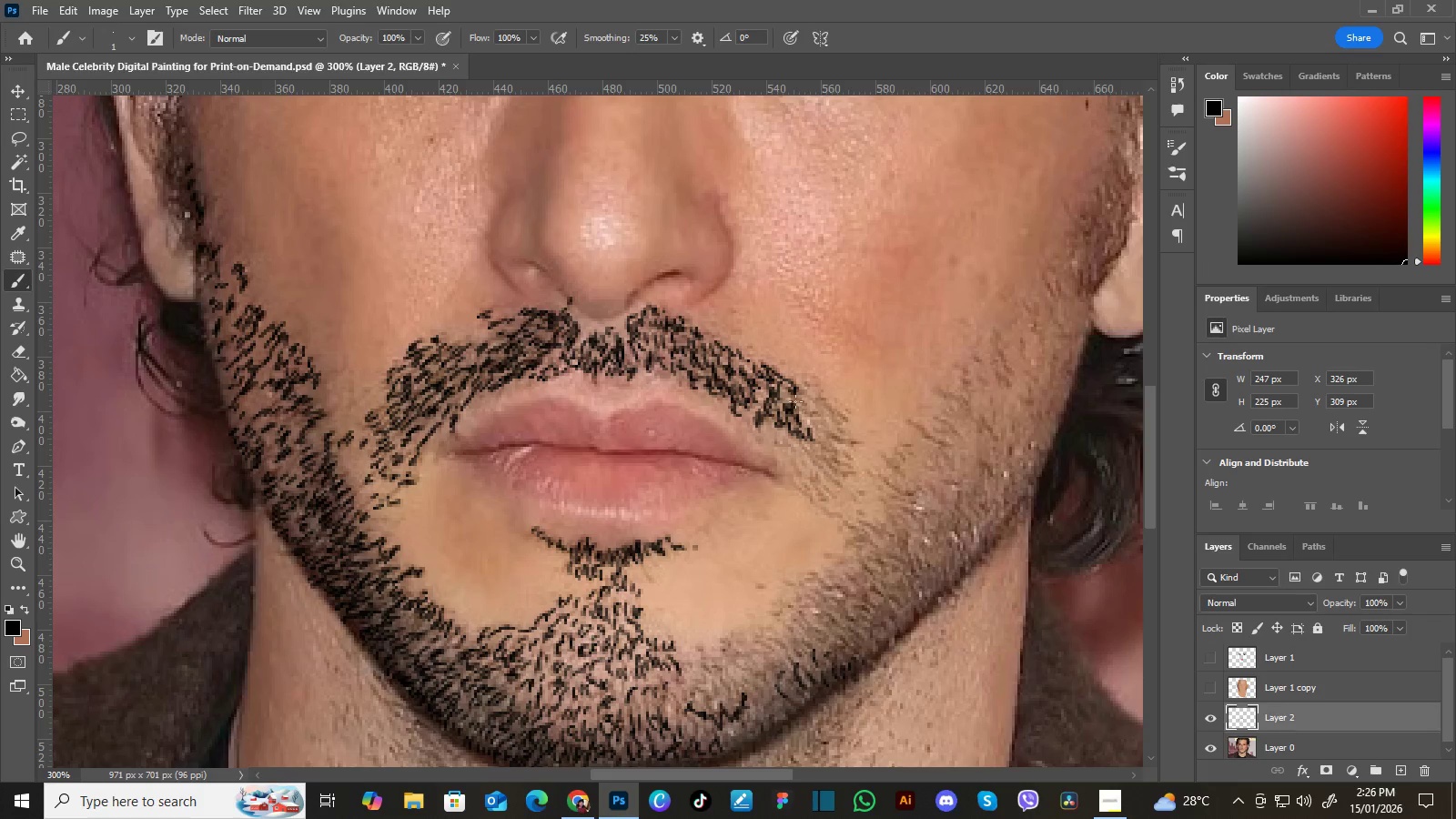 
wait(26.42)
 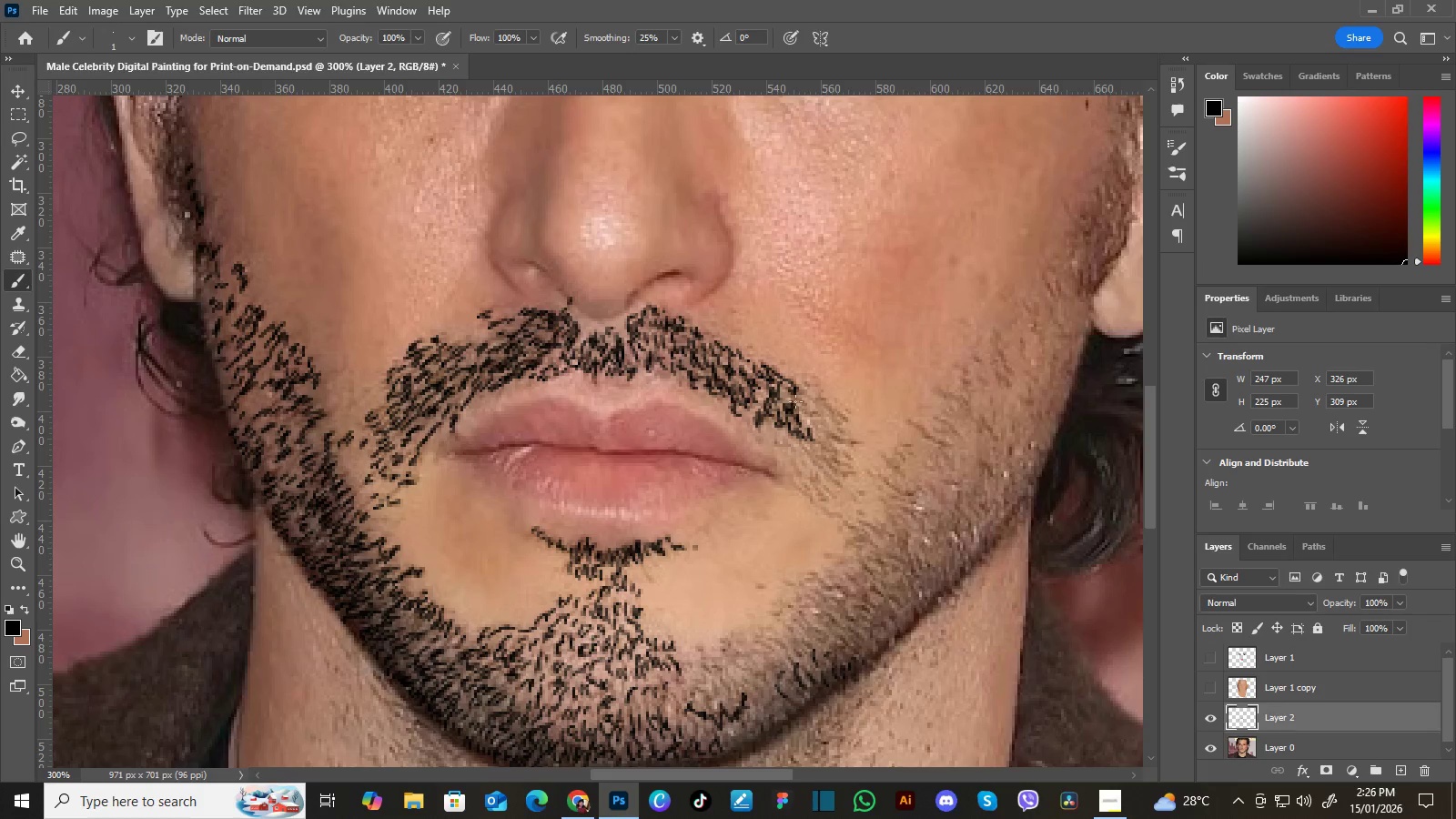 
hold_key(key=Space, duration=0.52)
 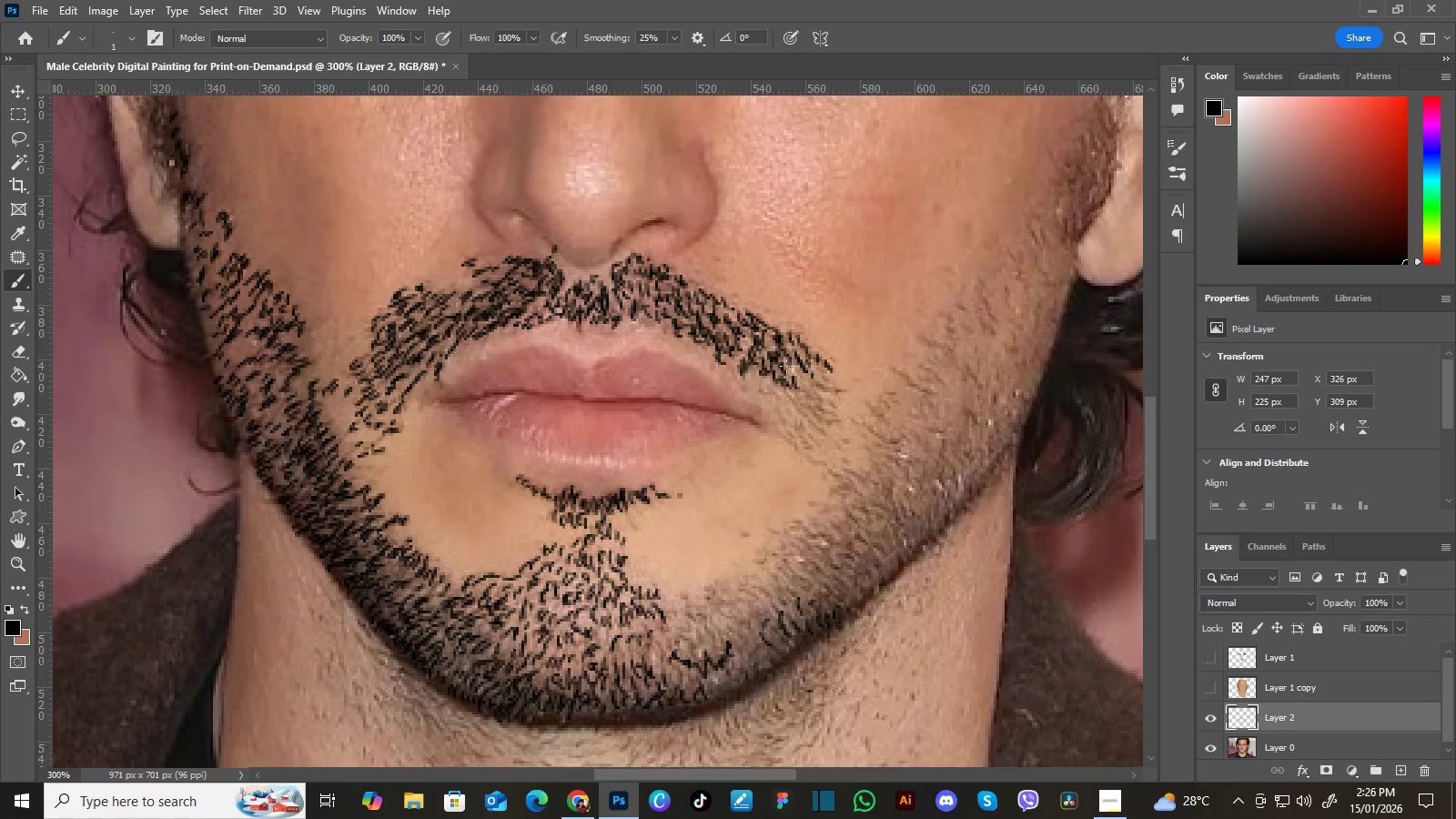 
left_click_drag(start_coordinate=[850, 423], to_coordinate=[834, 371])
 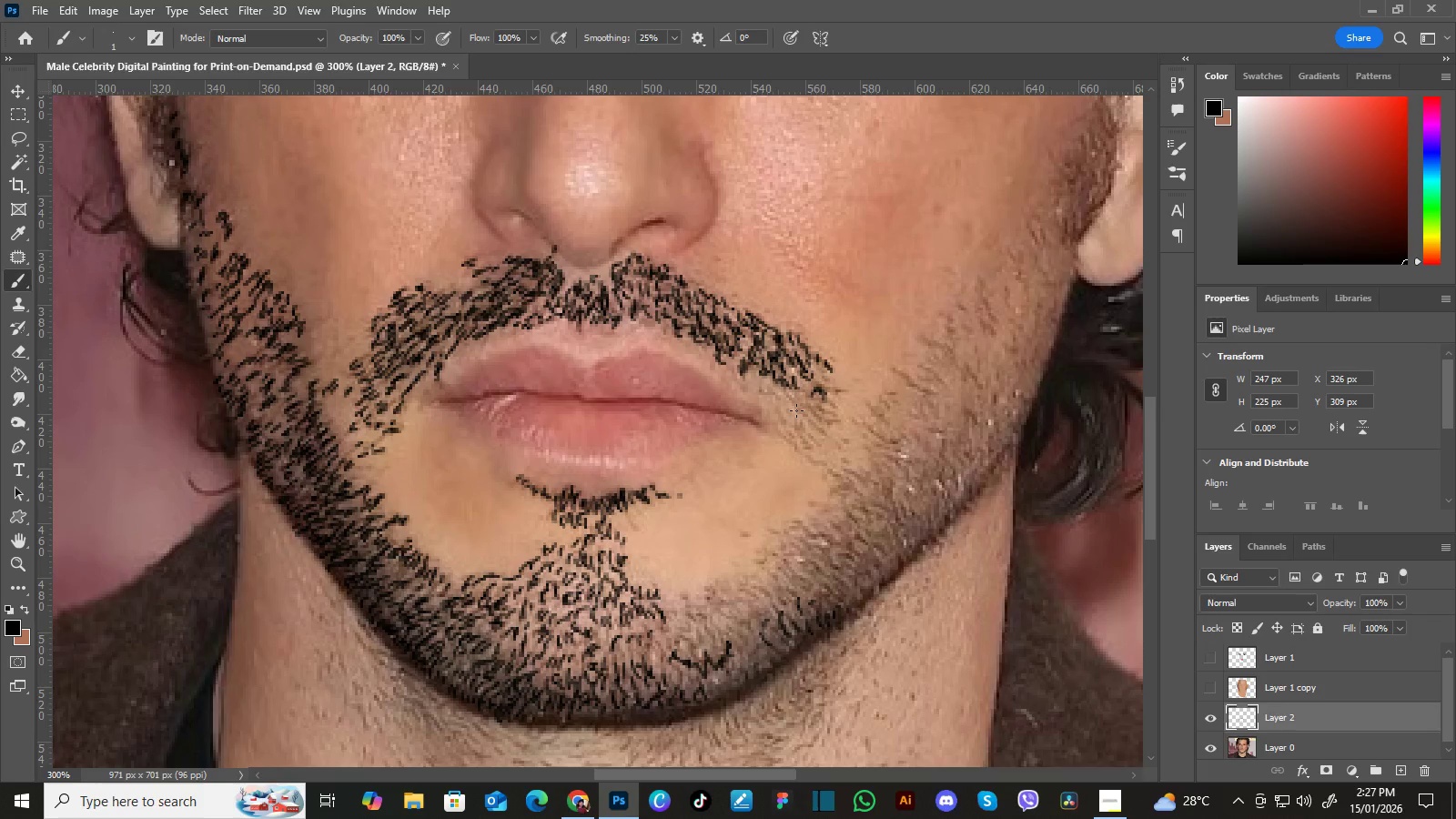 
wait(25.25)
 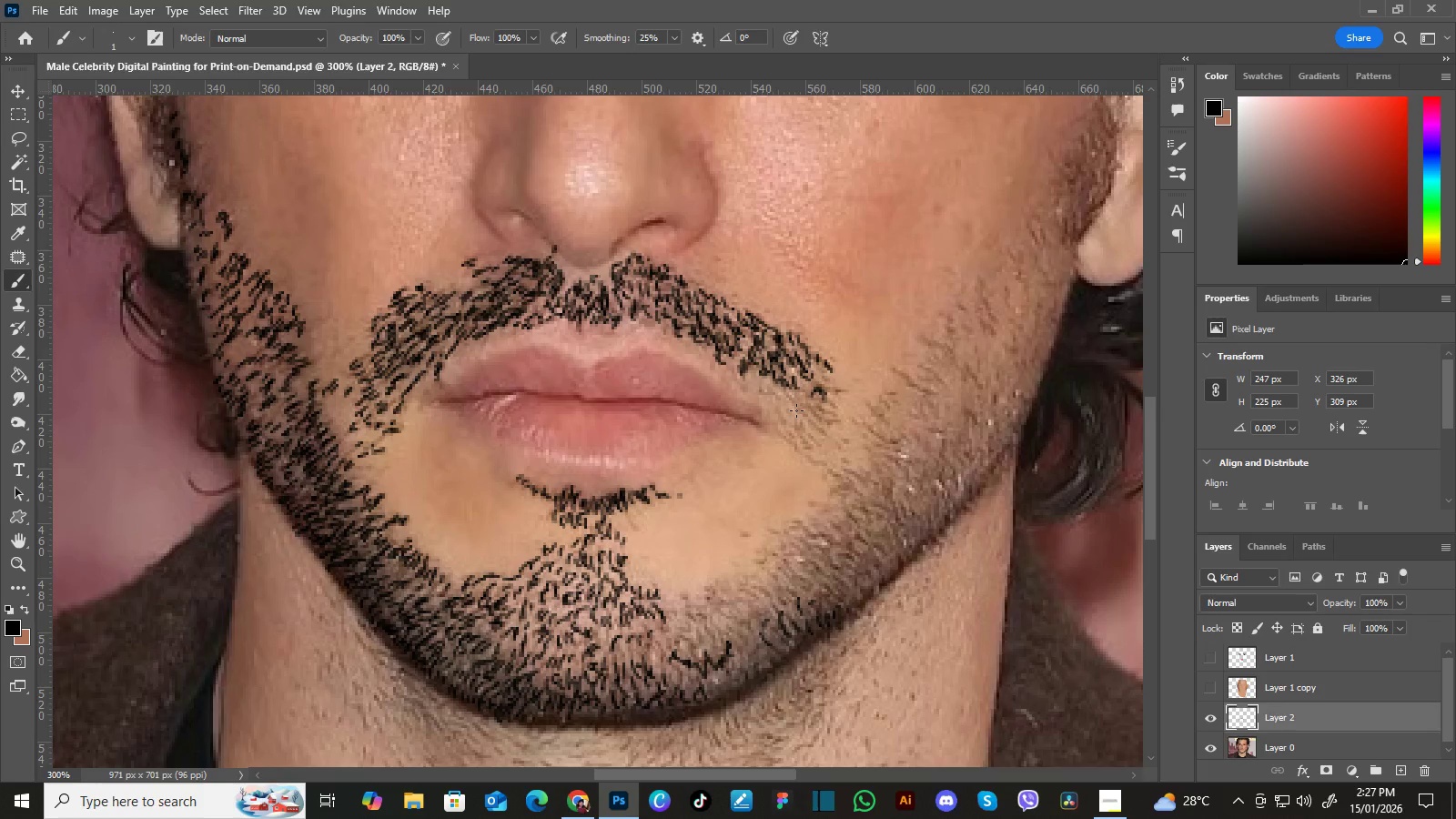 
left_click([47, 10])
 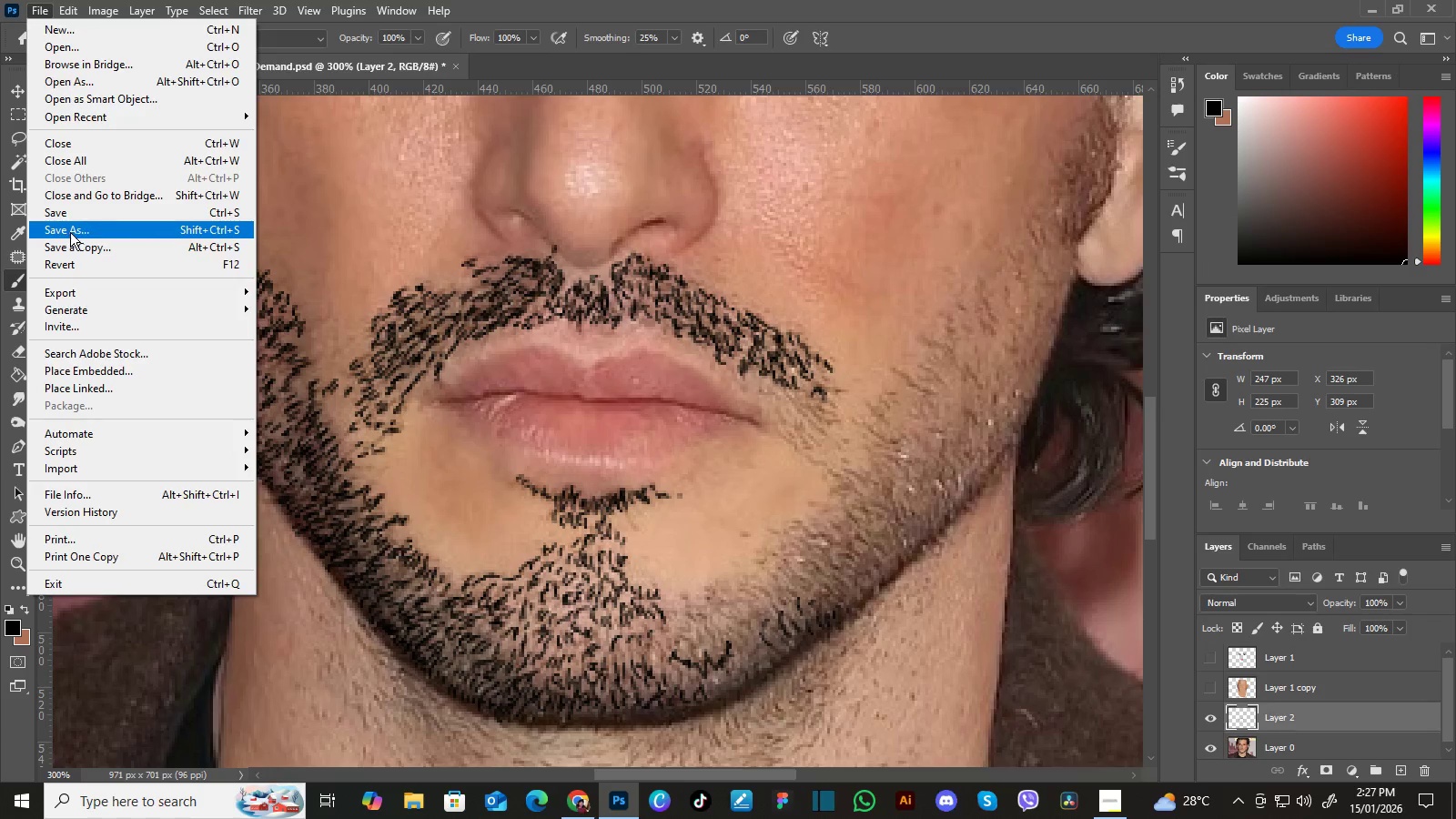 
left_click([78, 228])
 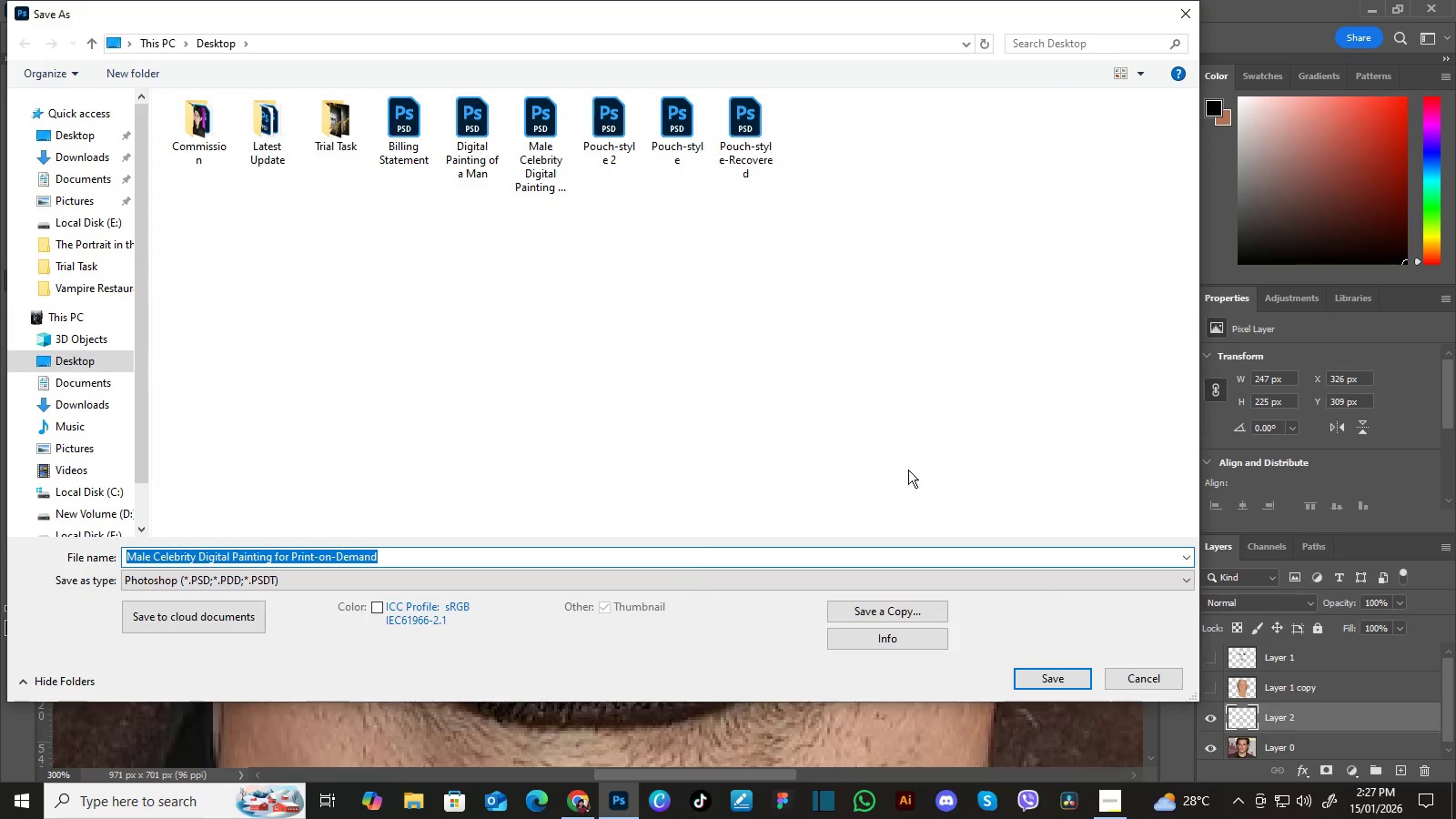 
left_click([1040, 673])
 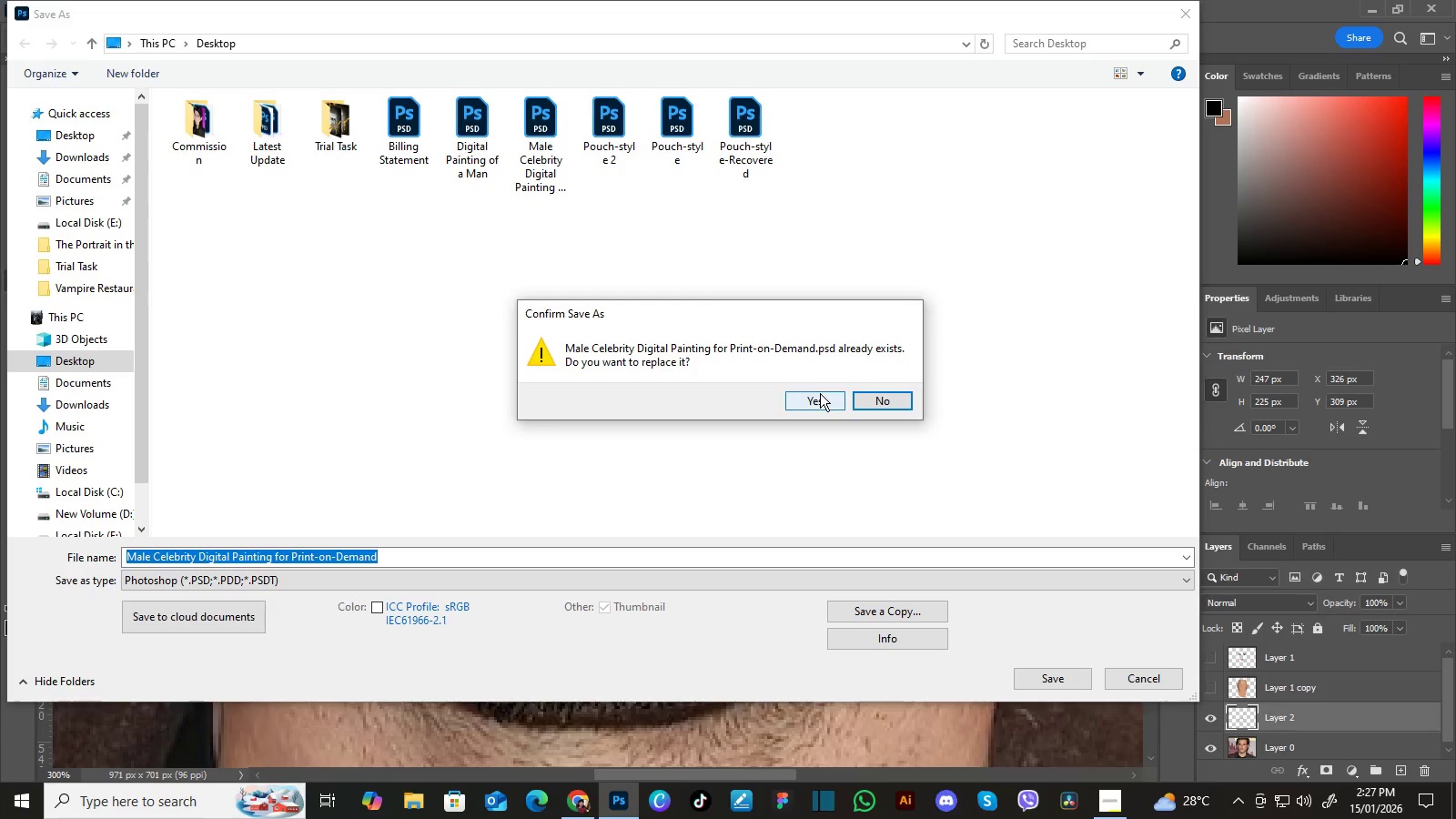 
left_click([820, 398])
 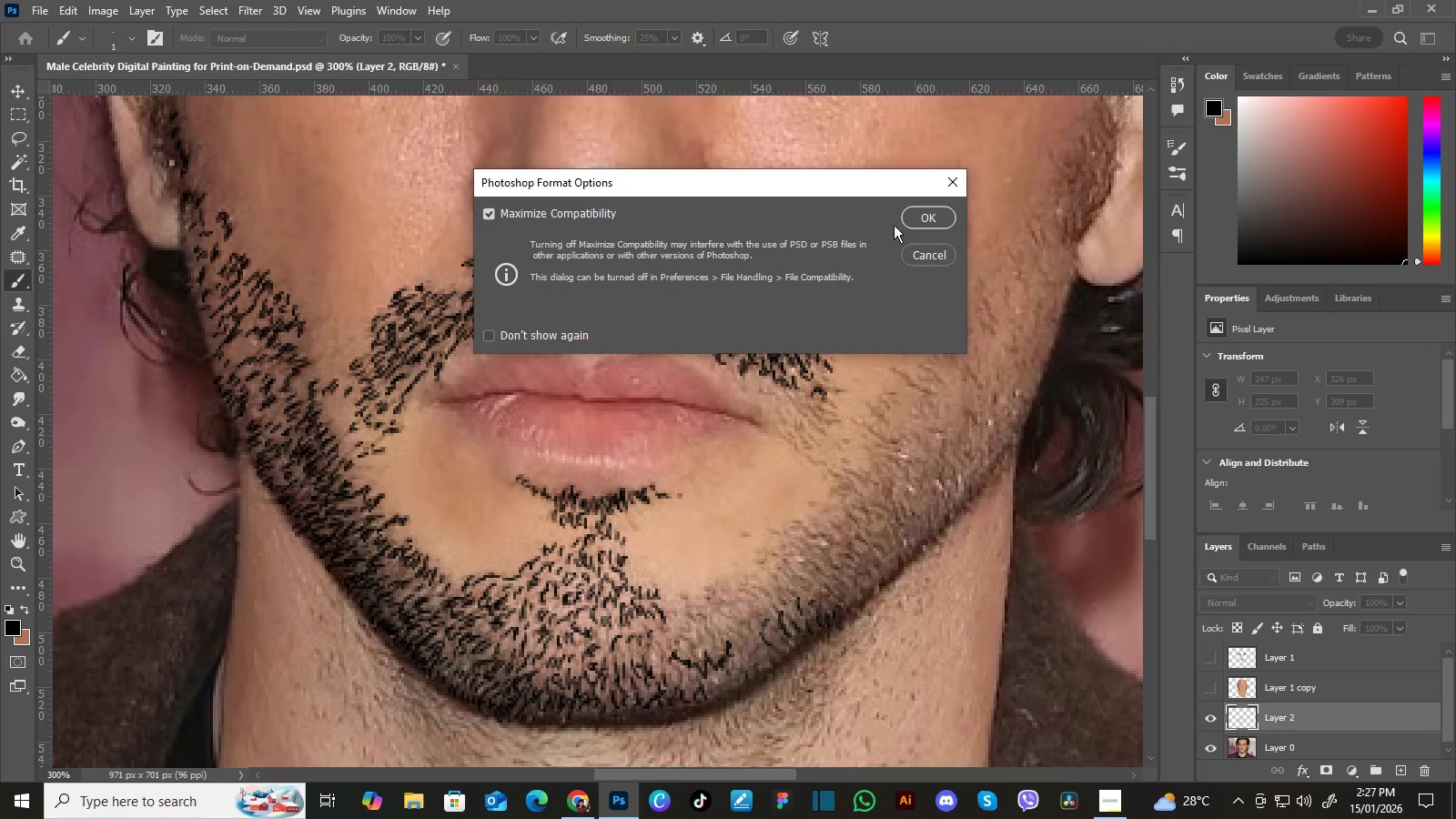 
left_click([908, 211])
 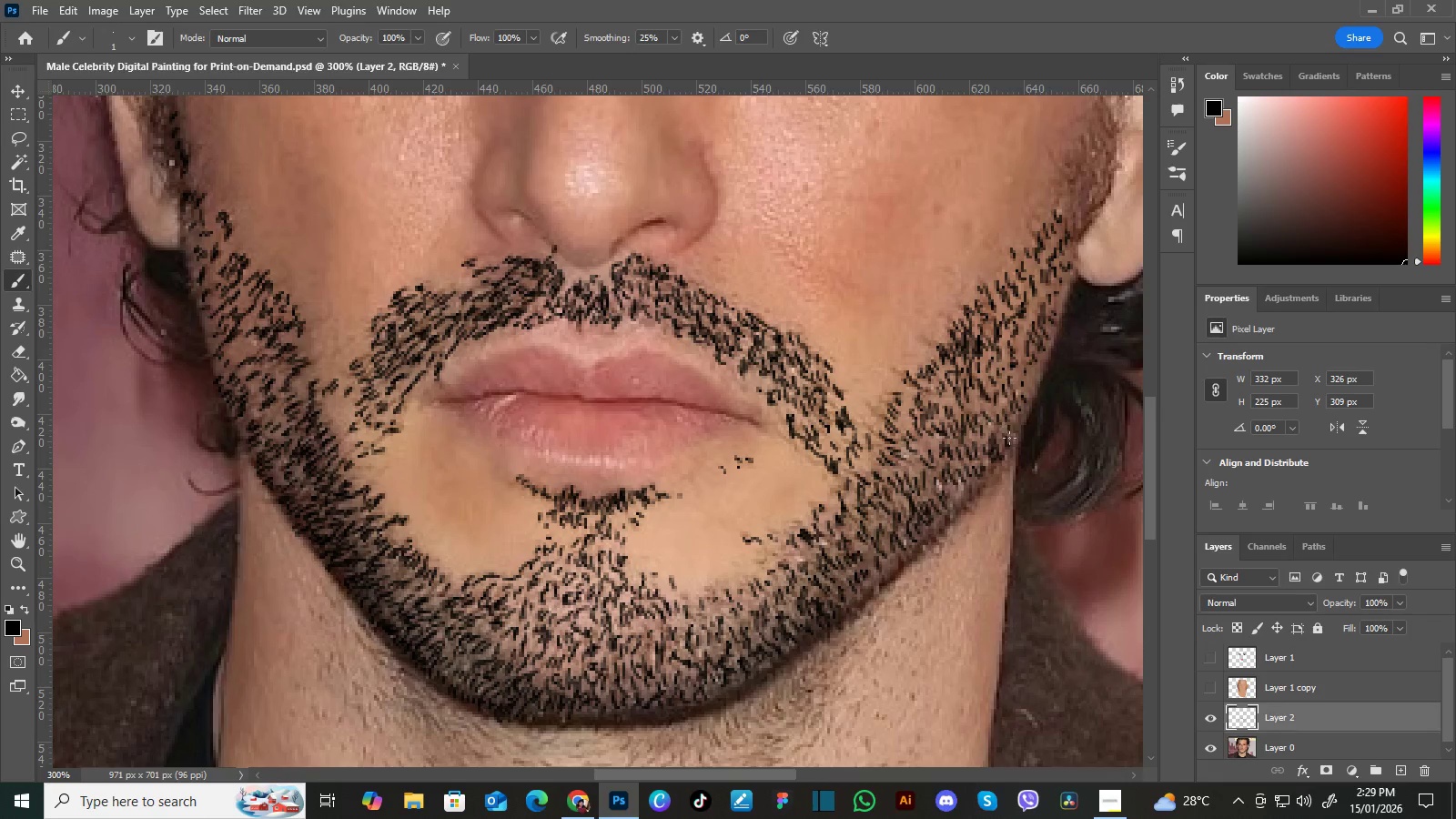 
wait(116.98)
 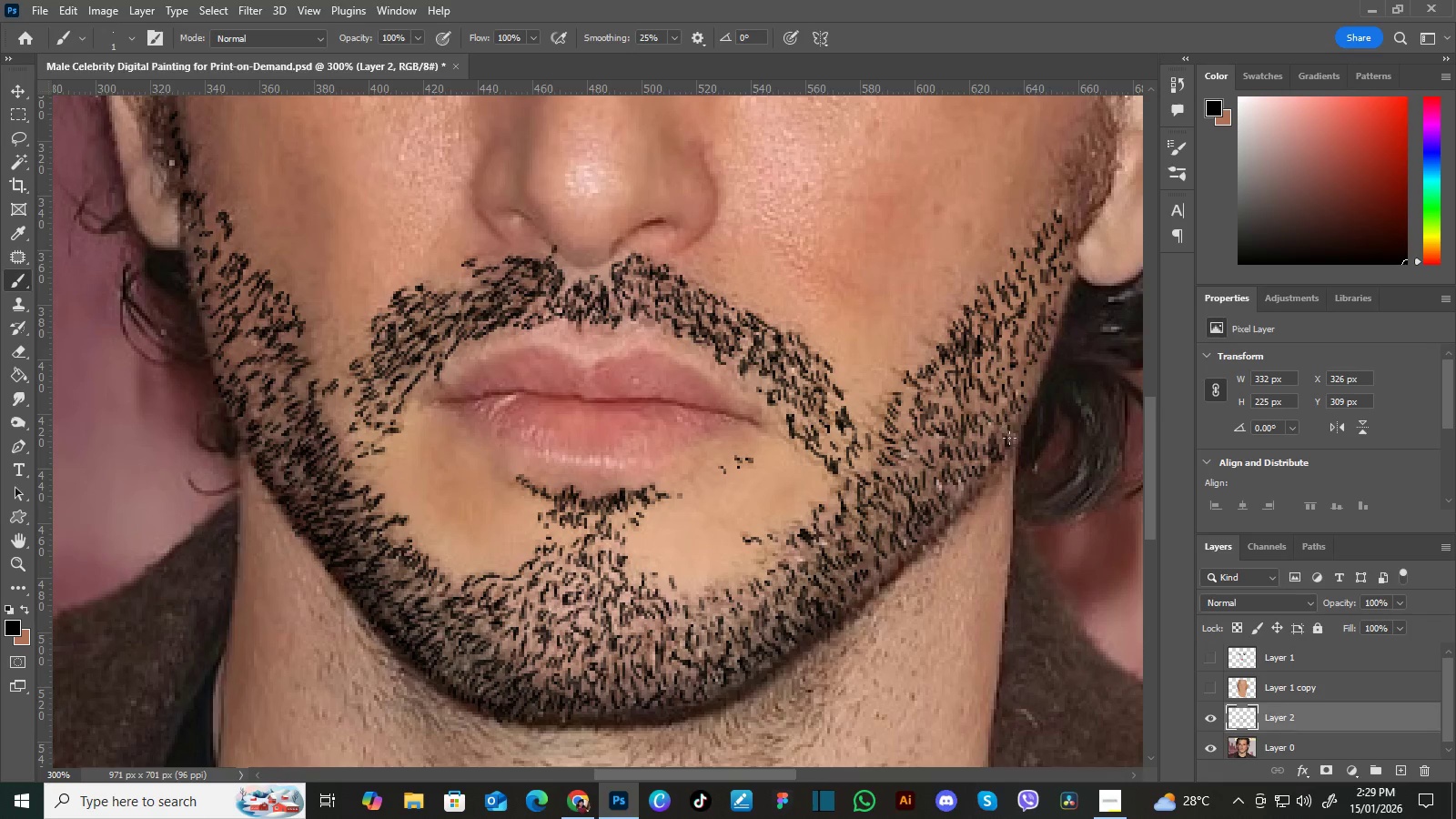 
hold_key(key=Space, duration=1.08)
 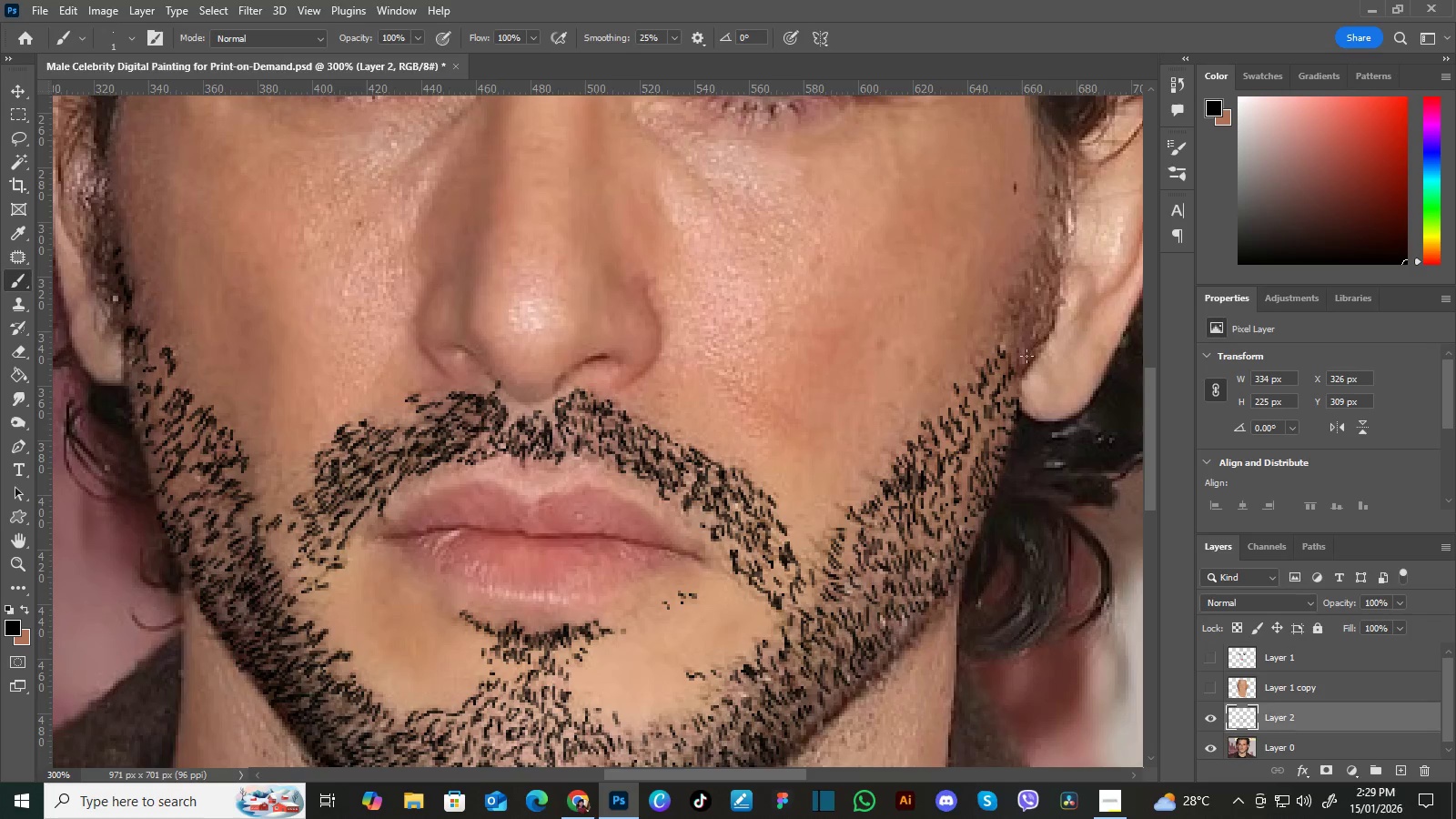 
left_click_drag(start_coordinate=[1028, 277], to_coordinate=[991, 368])
 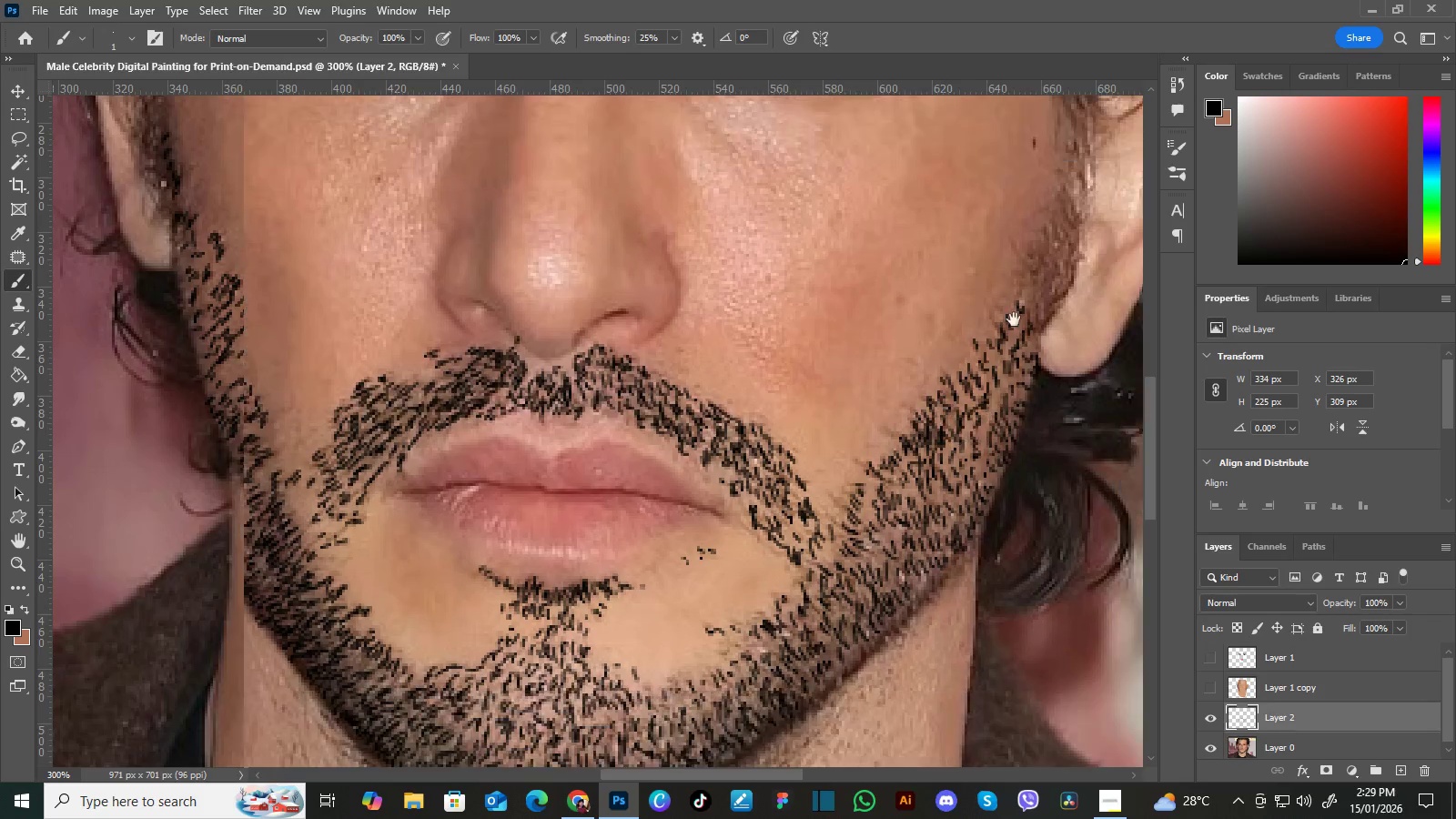 
left_click_drag(start_coordinate=[1014, 319], to_coordinate=[995, 364])
 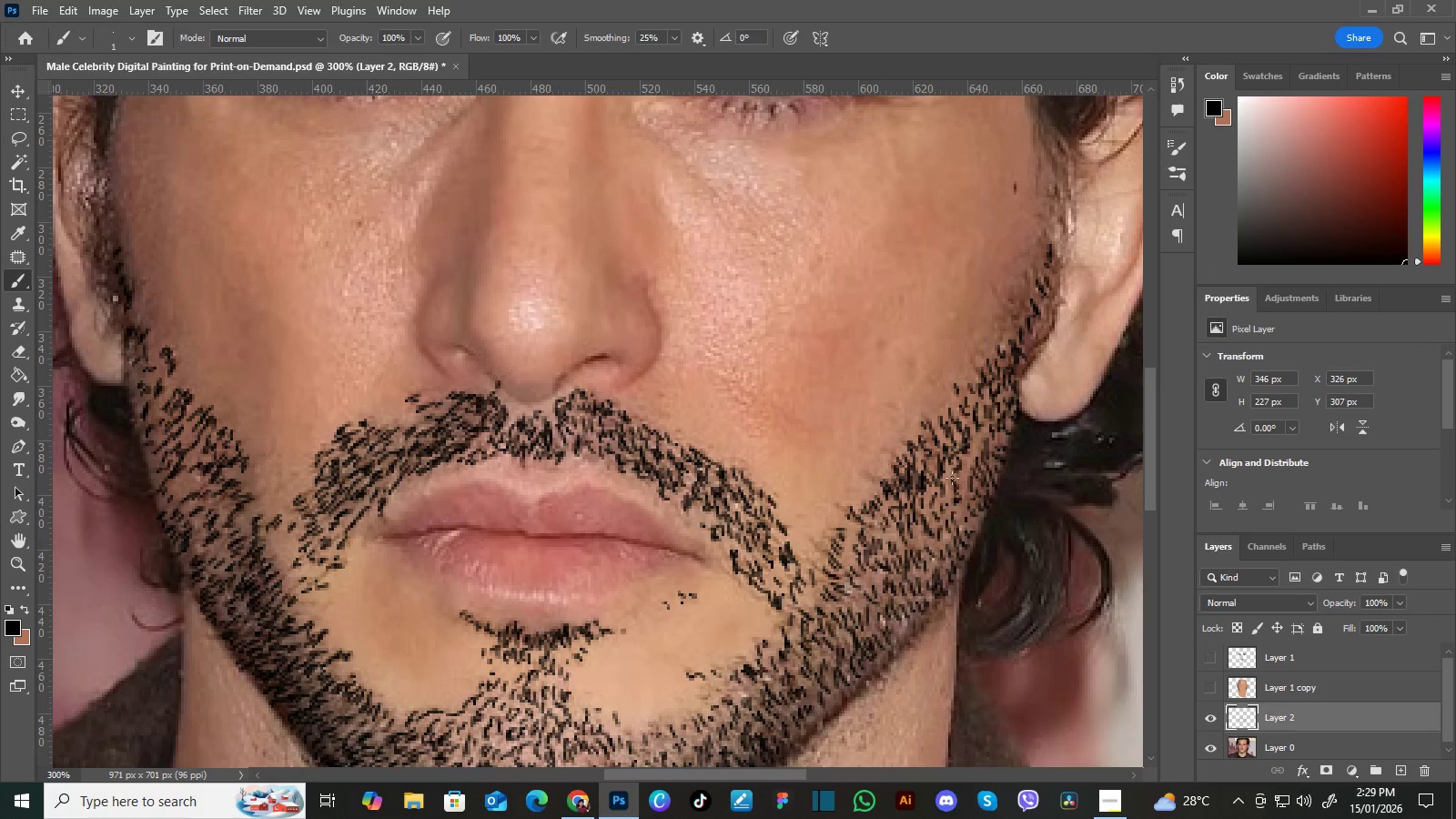 
wait(13.52)
 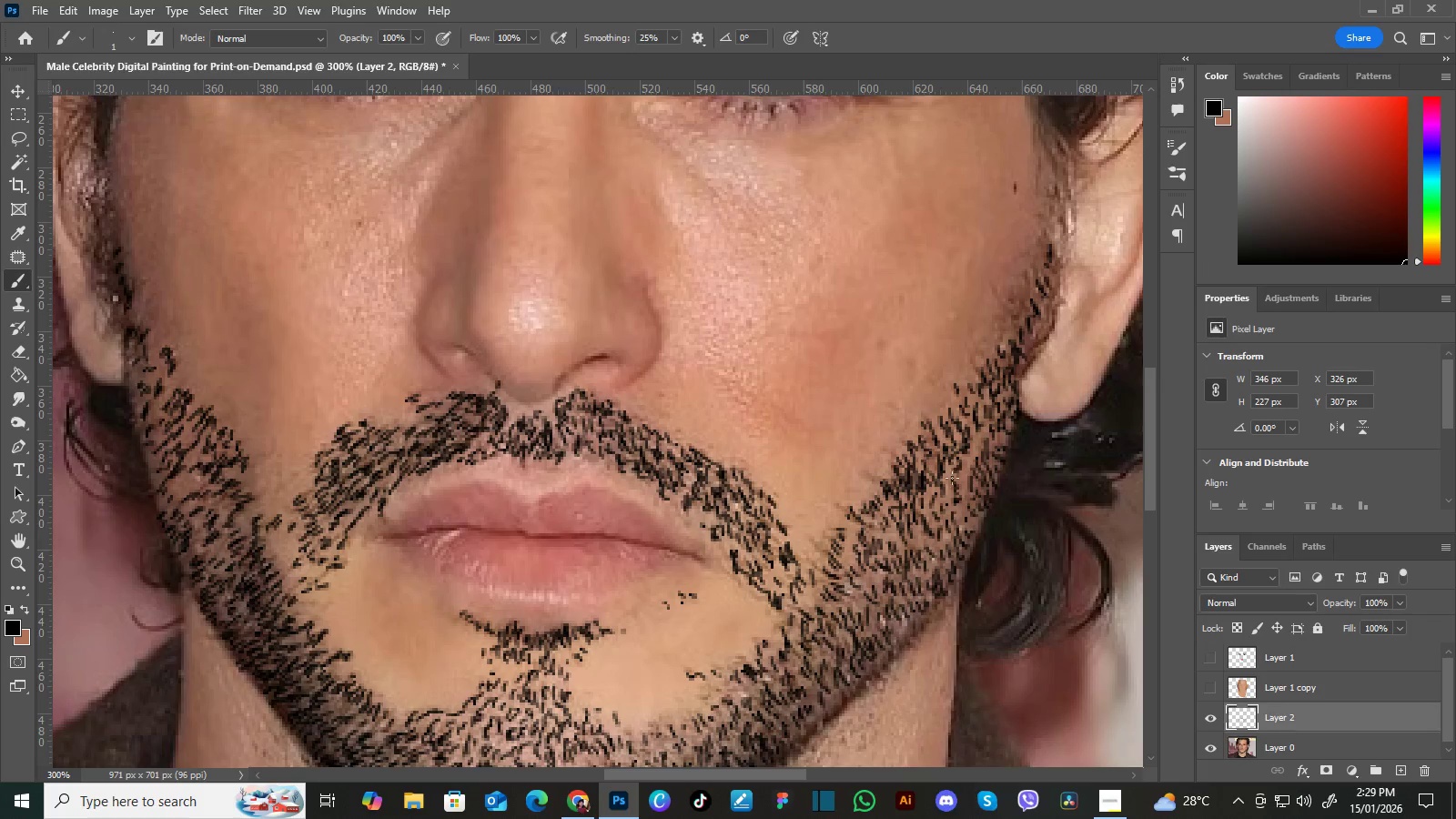 
hold_key(key=Space, duration=0.44)
 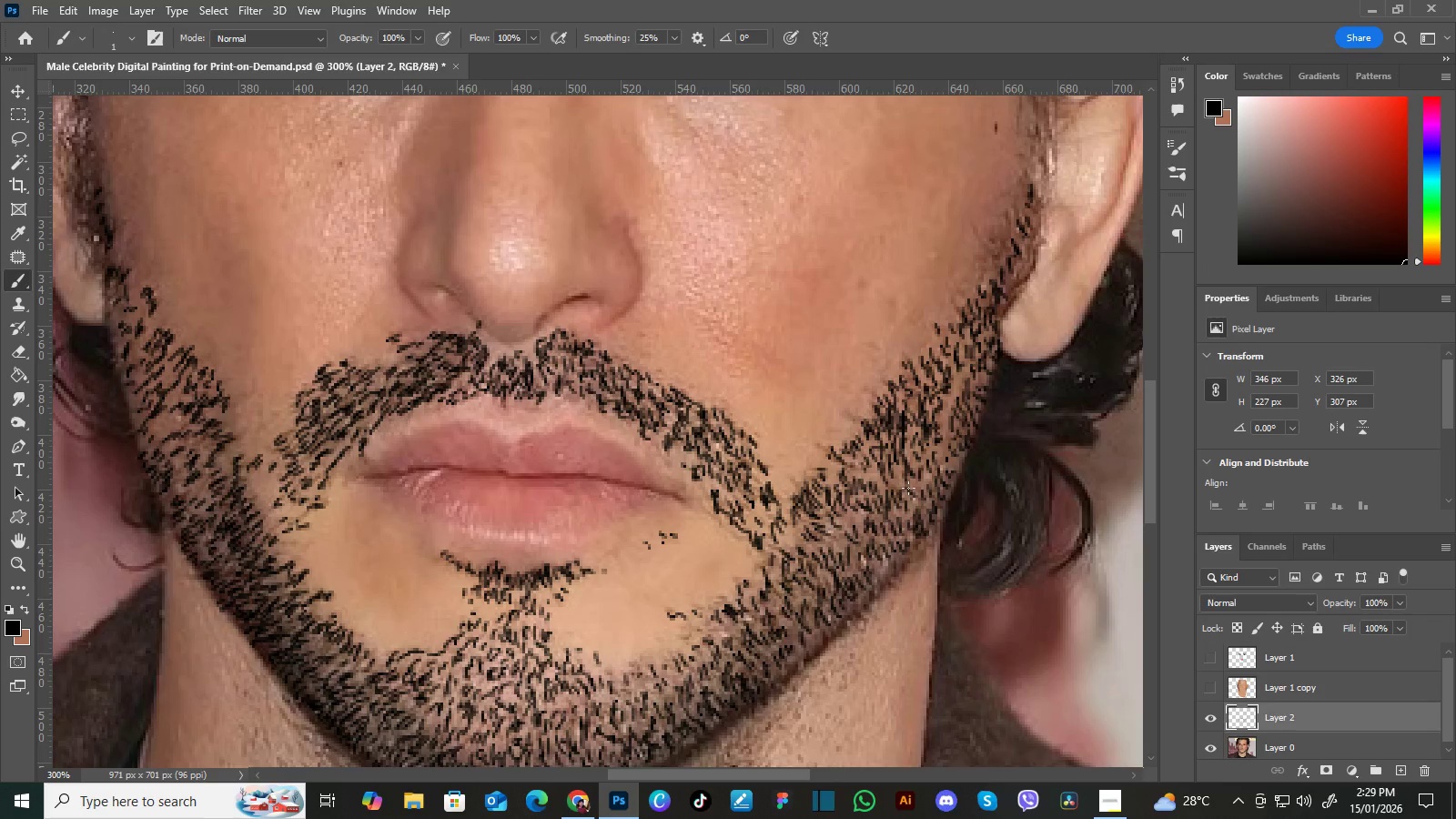 
left_click_drag(start_coordinate=[941, 557], to_coordinate=[922, 497])
 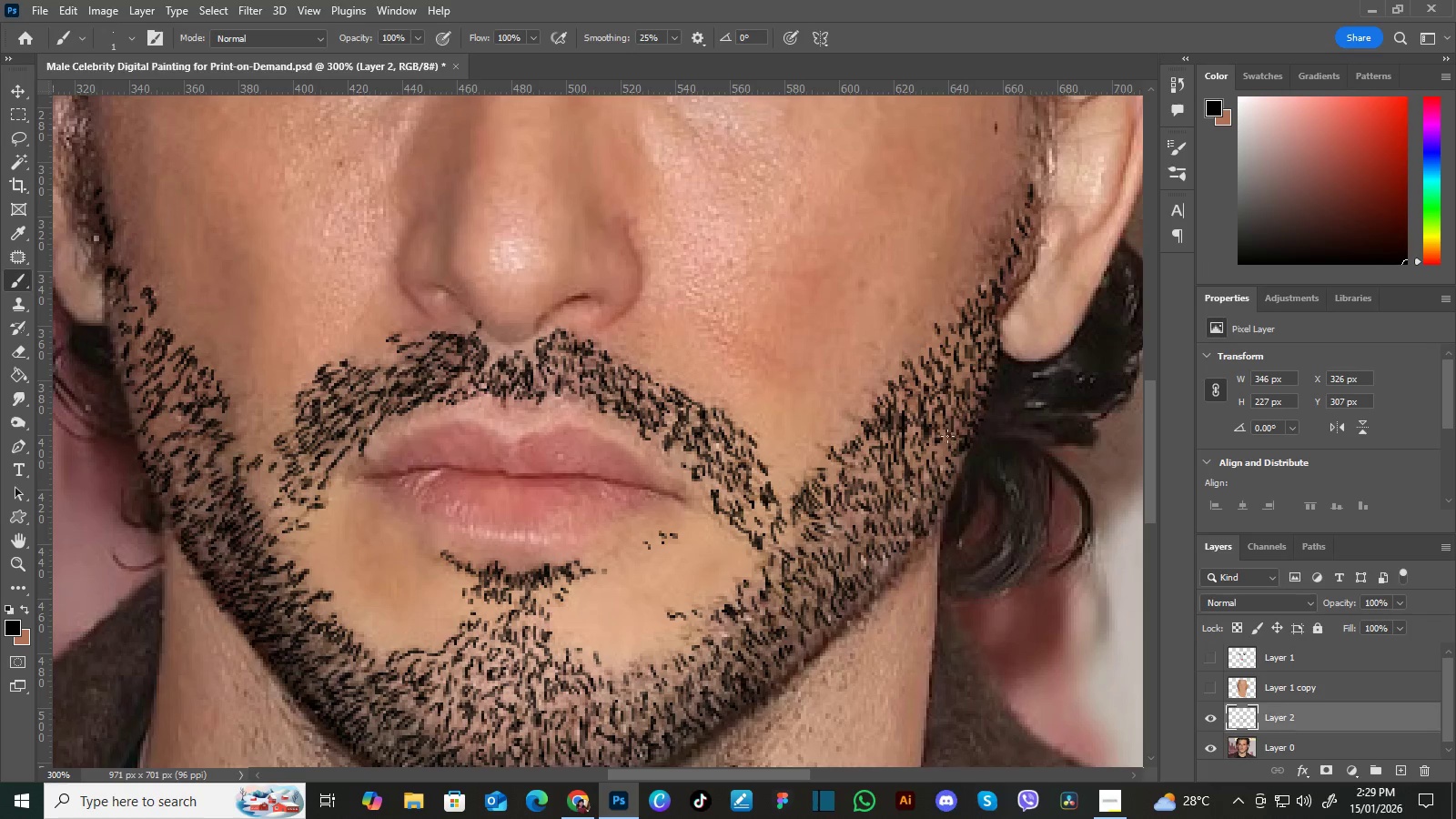 
wait(7.23)
 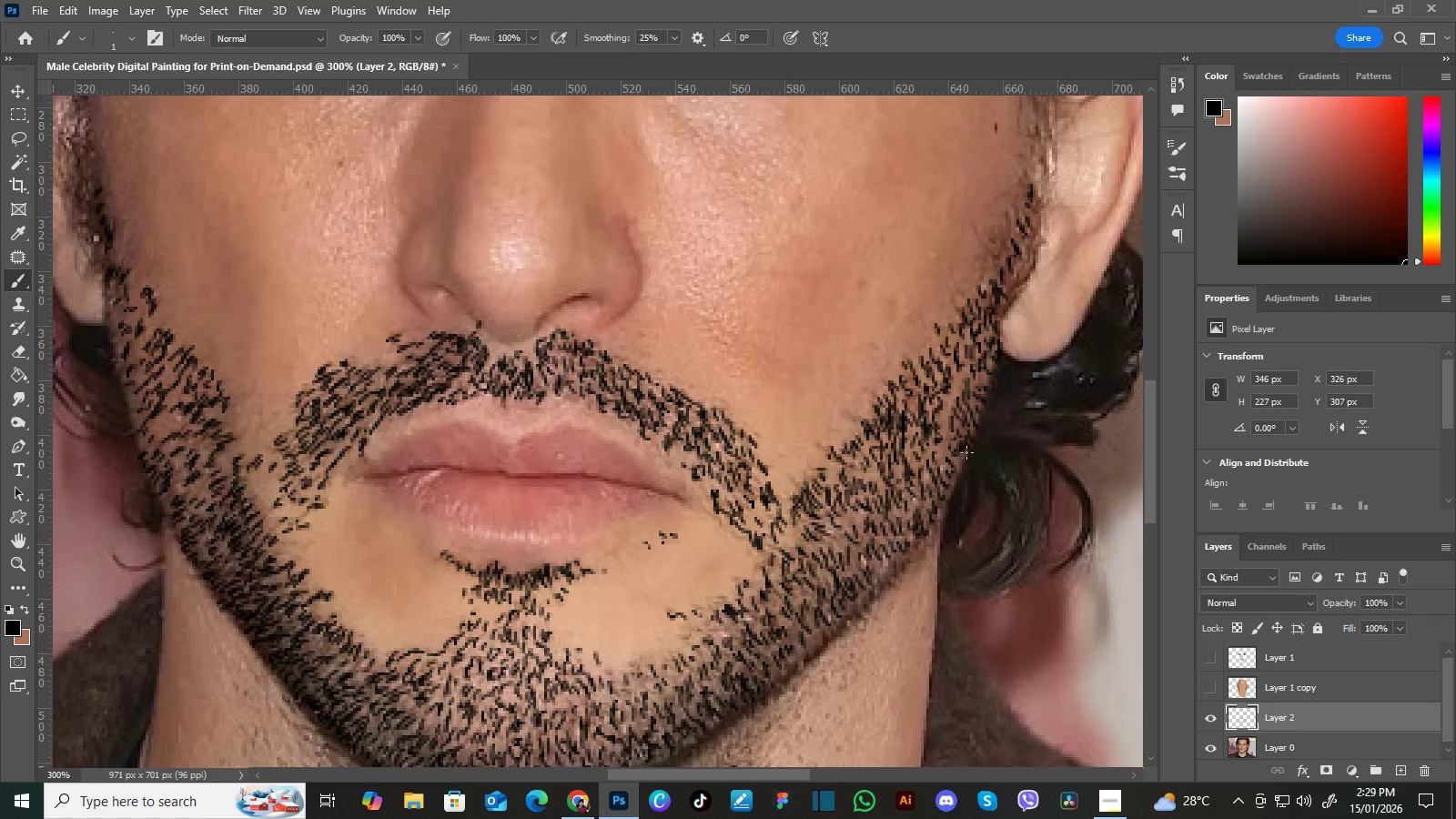 
hold_key(key=Space, duration=0.47)
 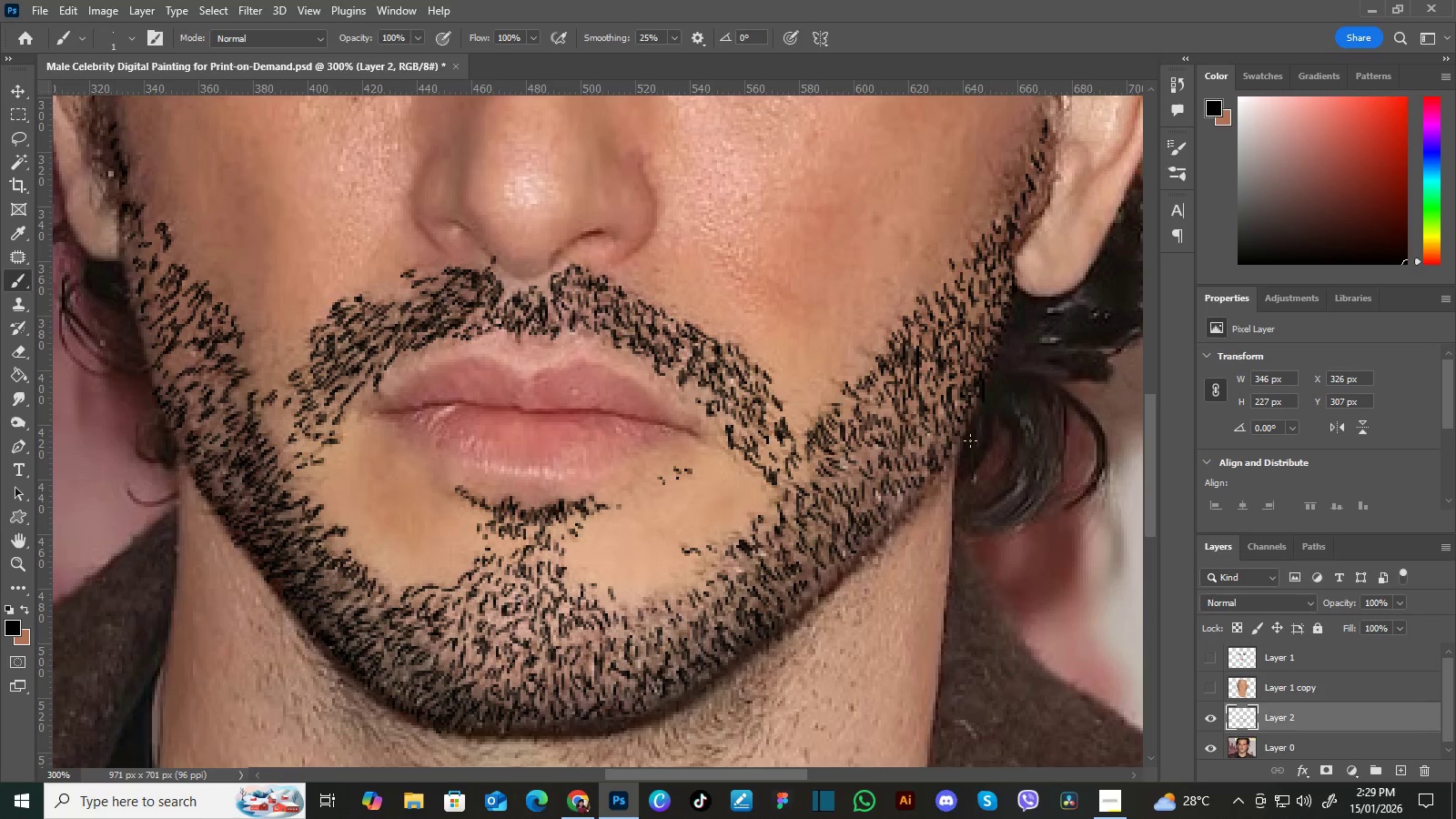 
left_click_drag(start_coordinate=[956, 491], to_coordinate=[970, 427])
 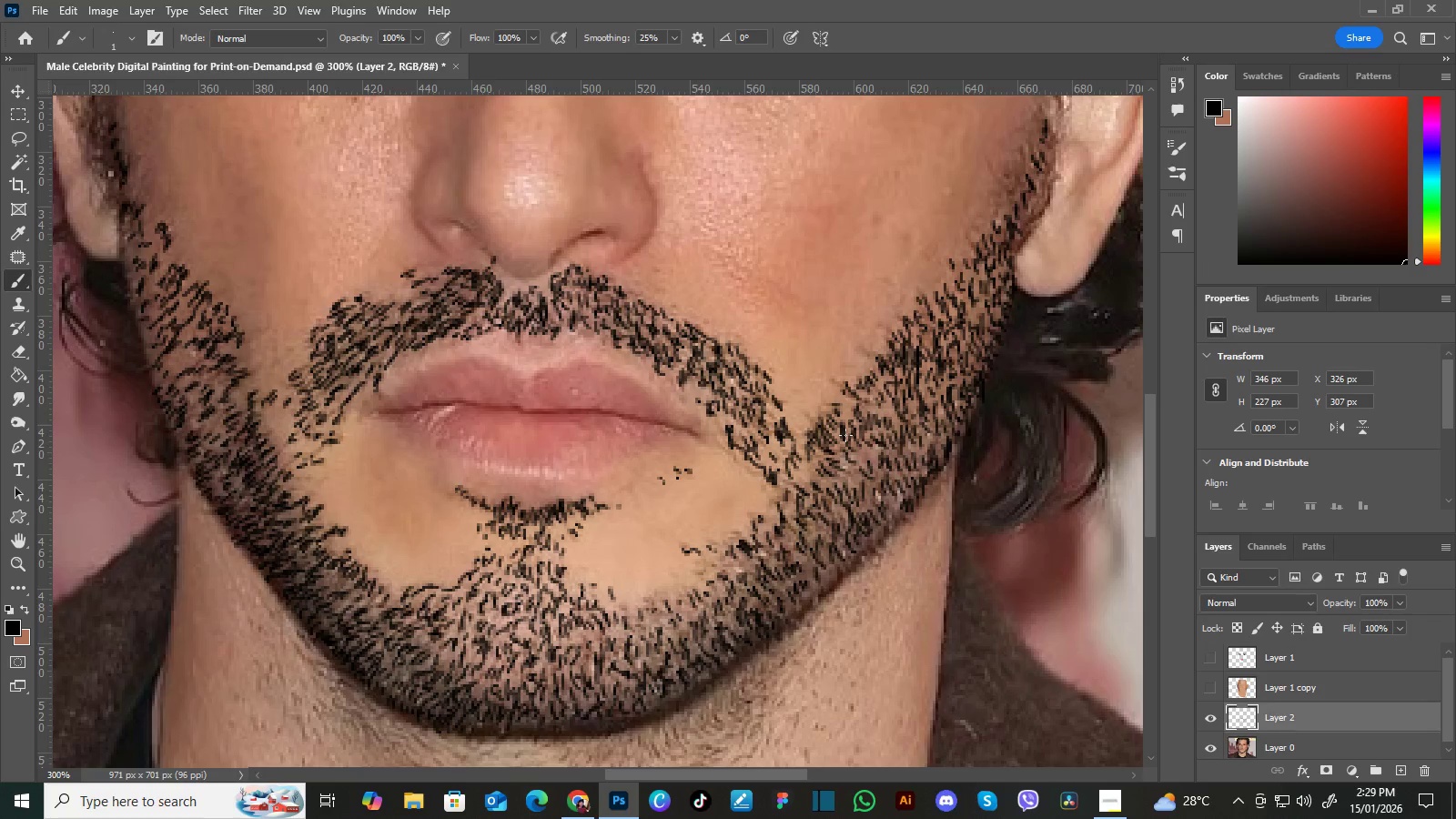 
hold_key(key=Space, duration=0.66)
 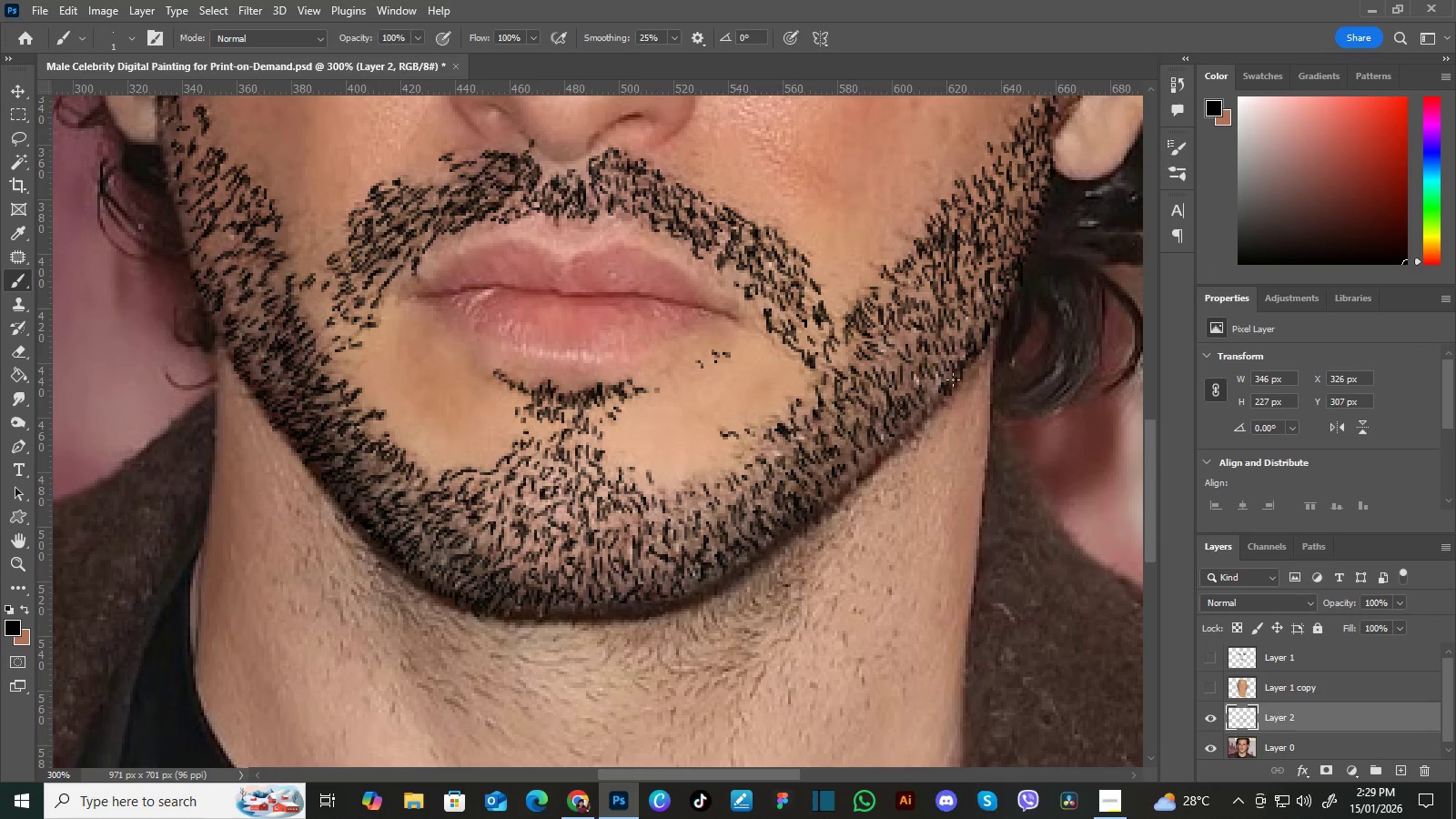 
left_click_drag(start_coordinate=[888, 496], to_coordinate=[926, 379])
 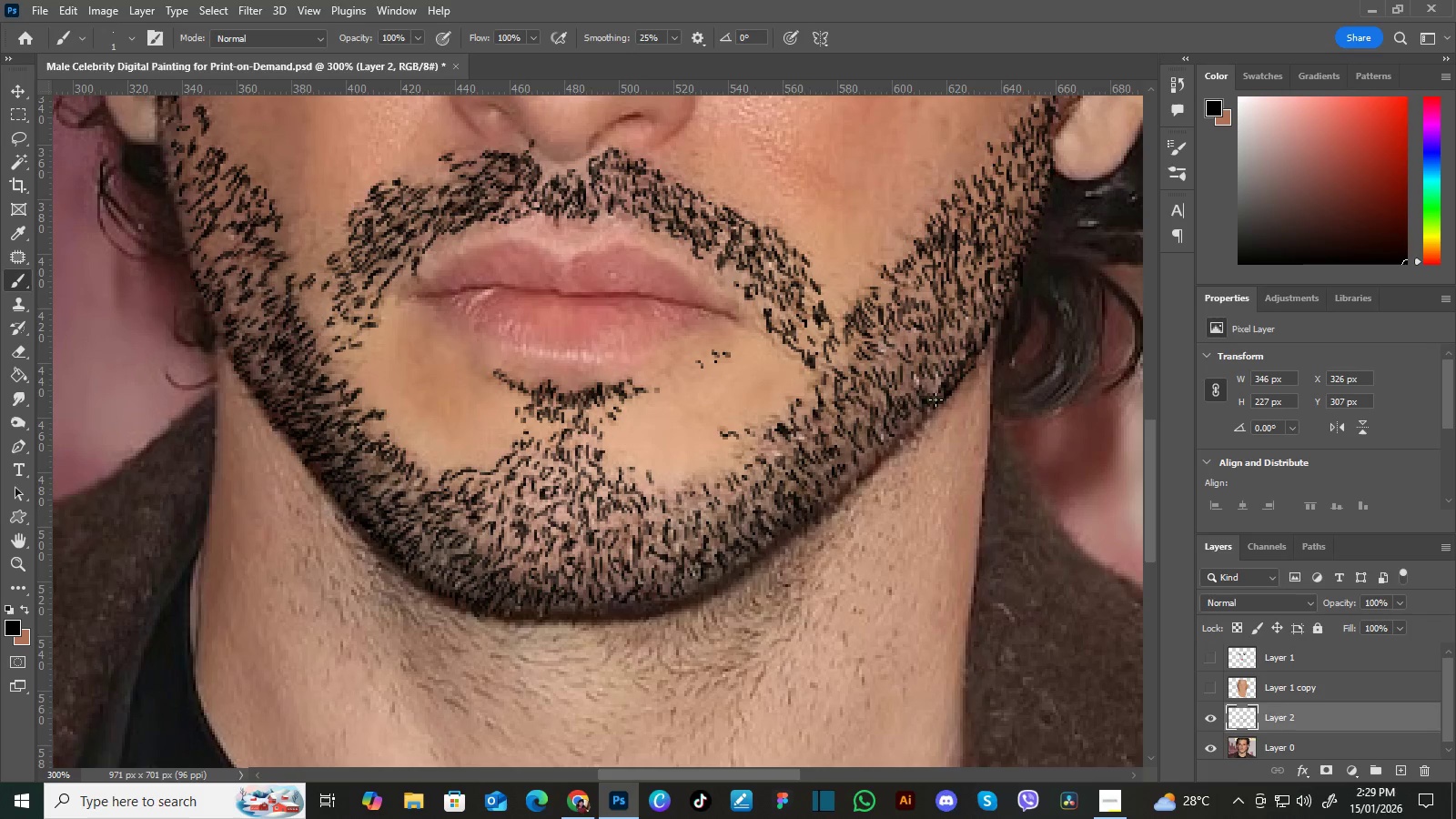 
hold_key(key=Space, duration=0.45)
 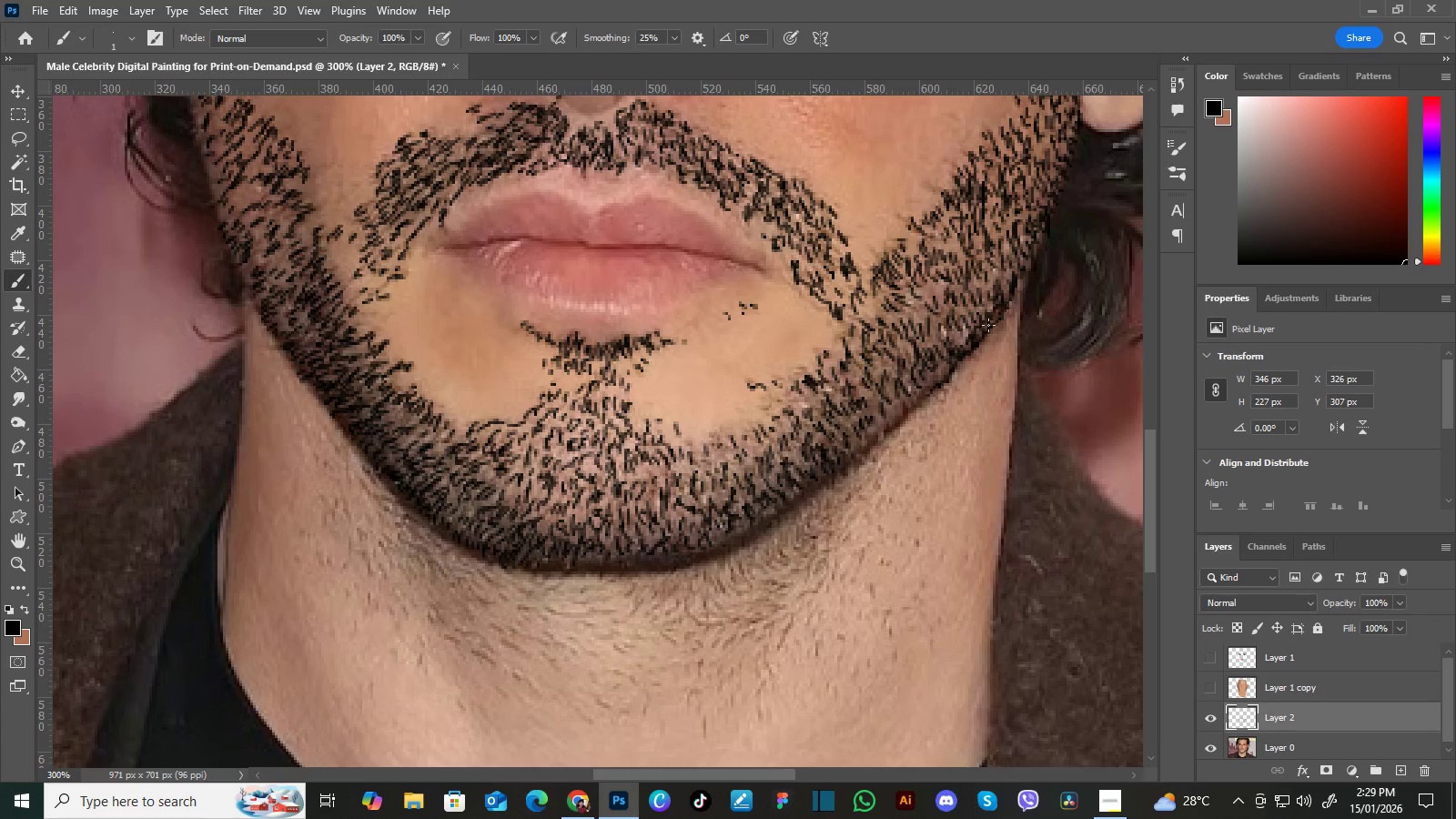 
left_click_drag(start_coordinate=[917, 420], to_coordinate=[945, 372])
 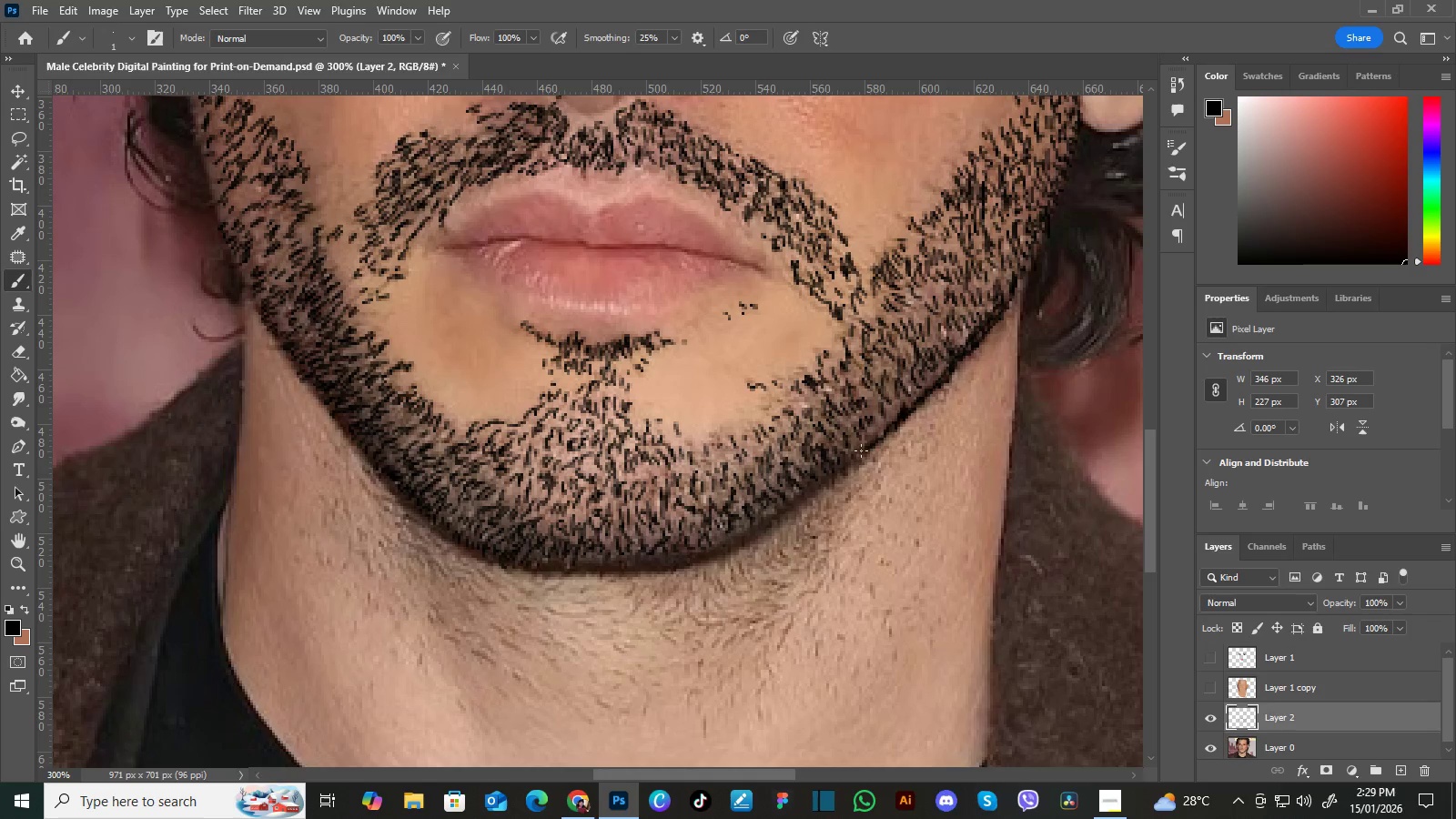 
wait(5.89)
 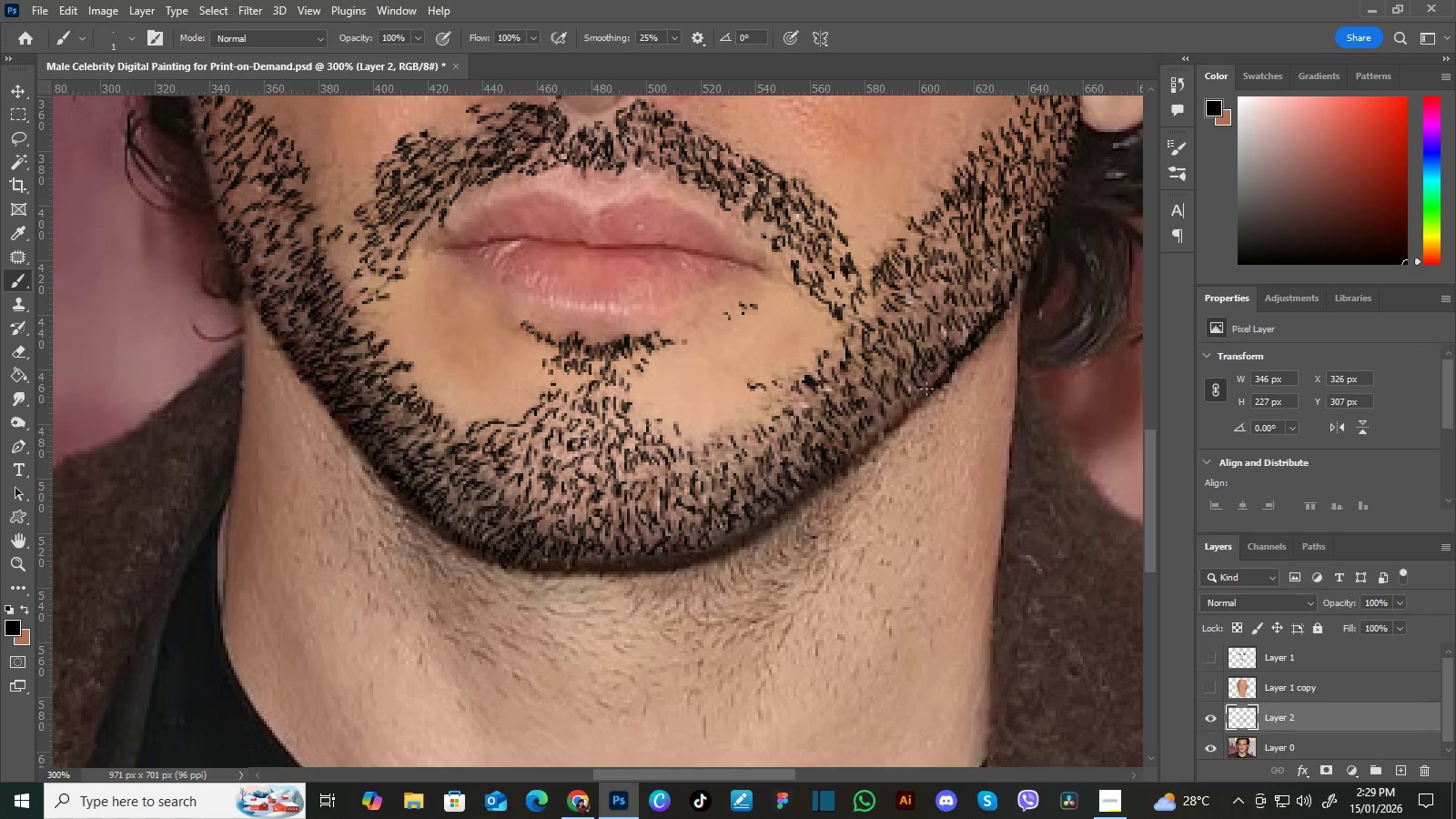 
hold_key(key=Space, duration=0.55)
 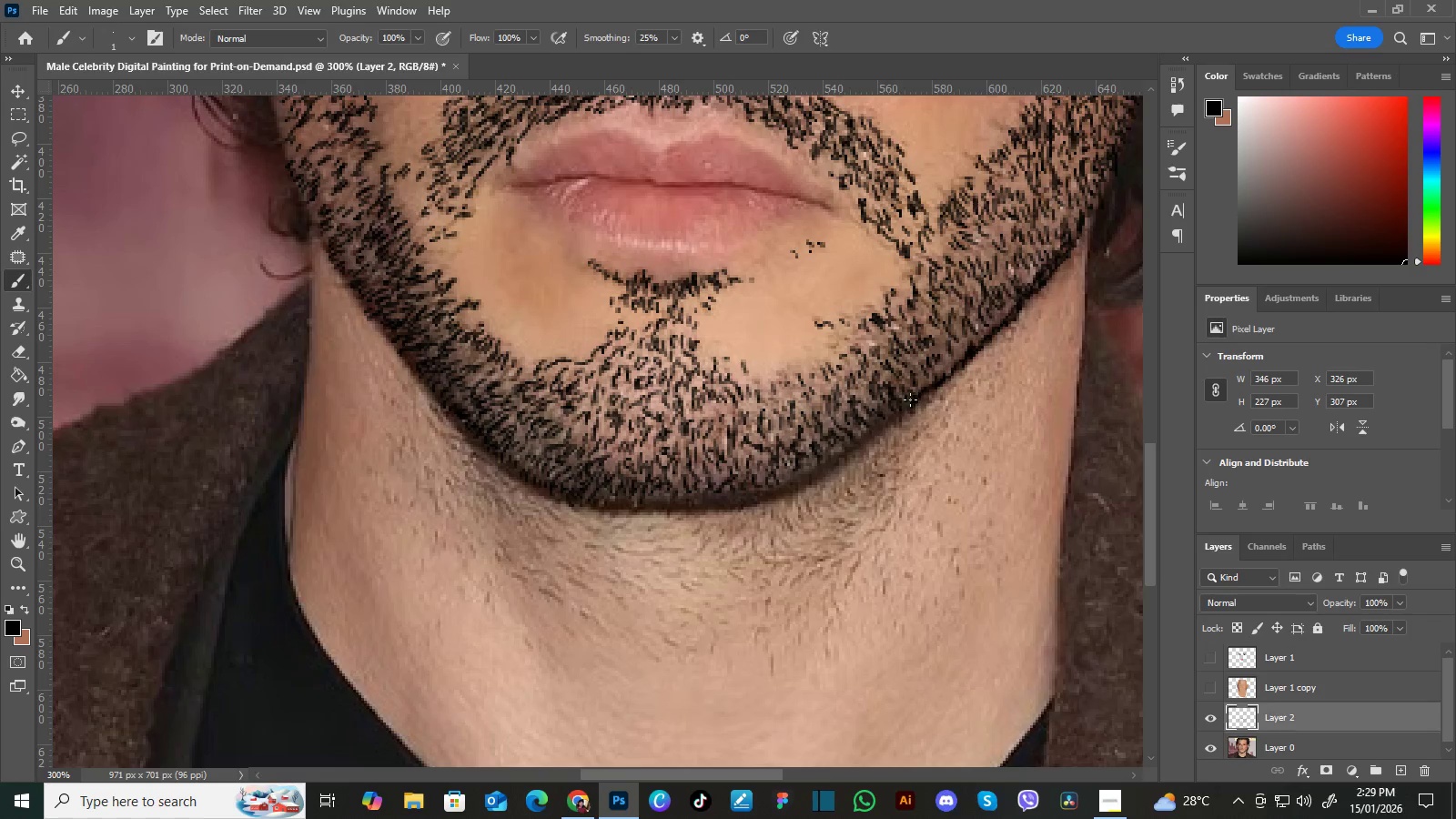 
left_click_drag(start_coordinate=[844, 452], to_coordinate=[911, 390])
 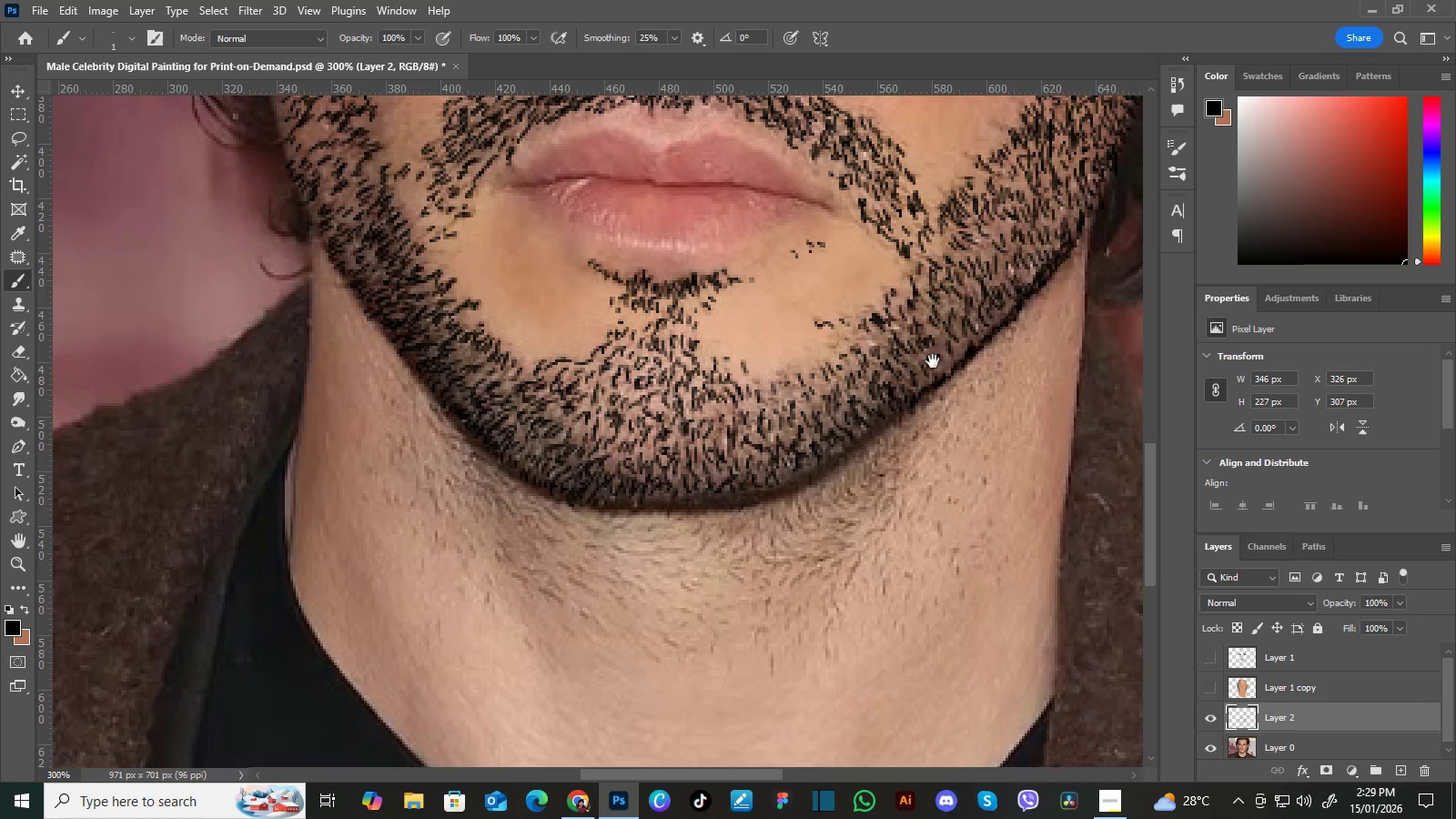 
hold_key(key=Space, duration=8.2)
 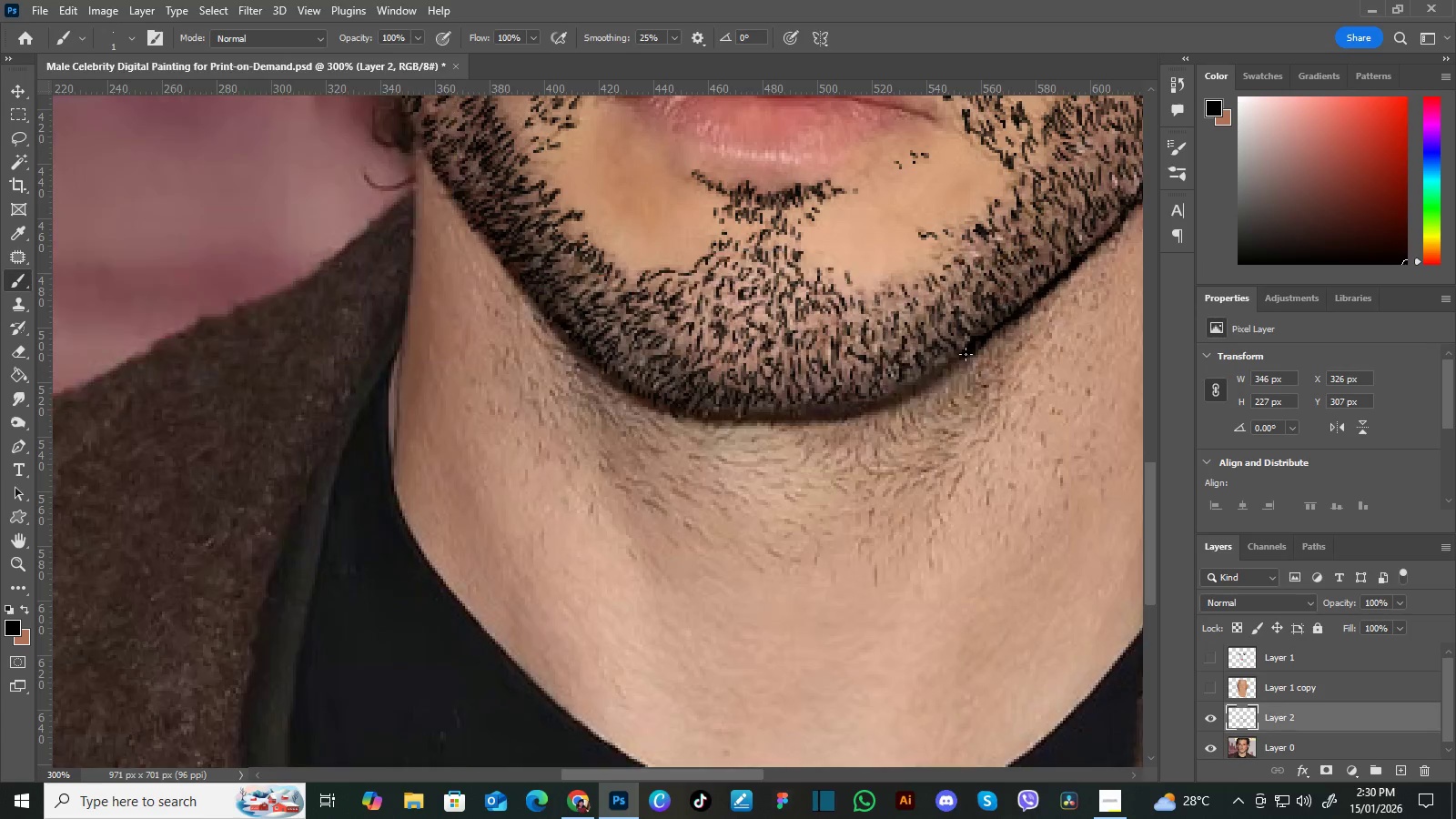 
hold_key(key=Space, duration=0.53)
 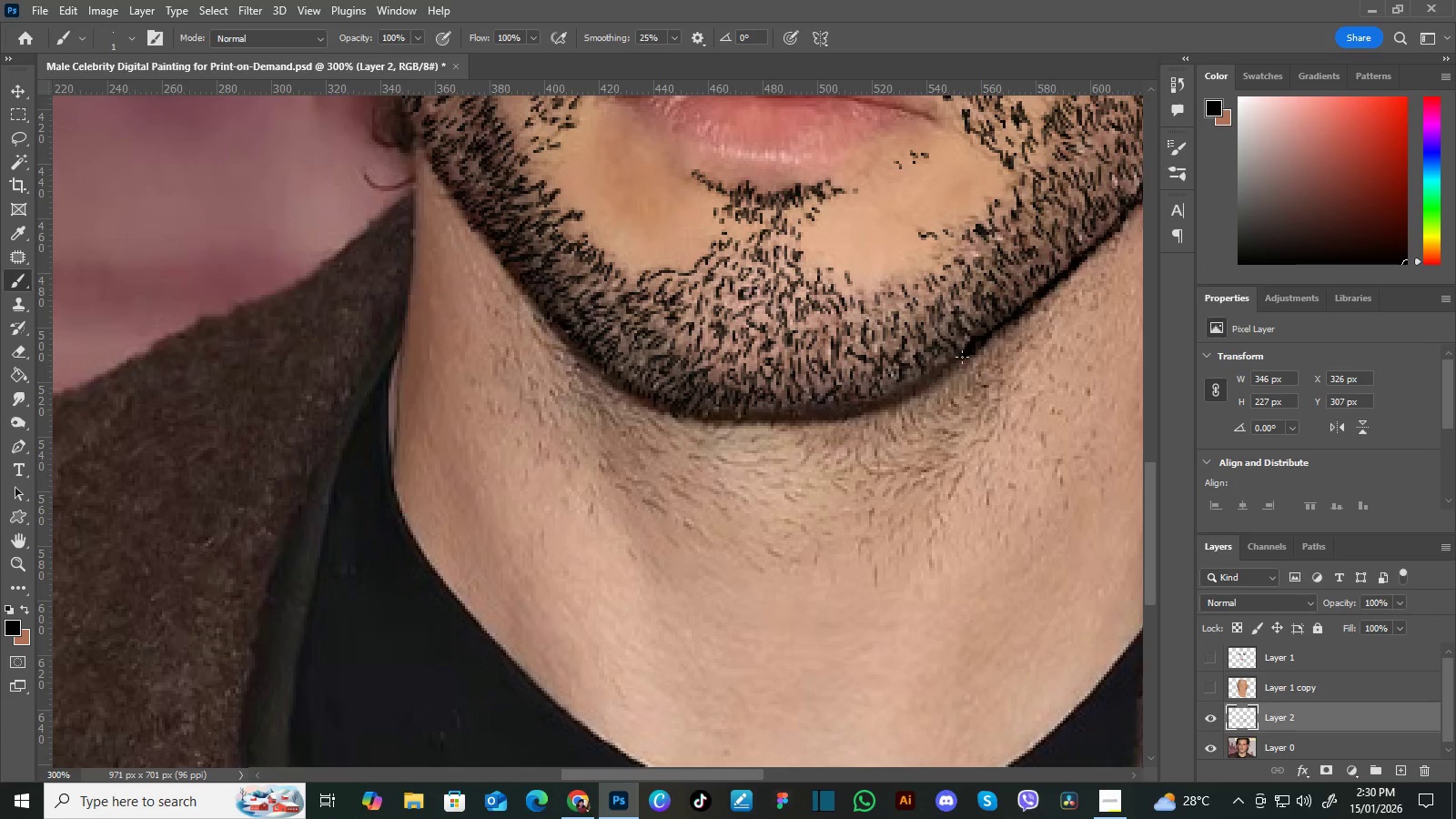 
left_click_drag(start_coordinate=[884, 407], to_coordinate=[987, 318])
 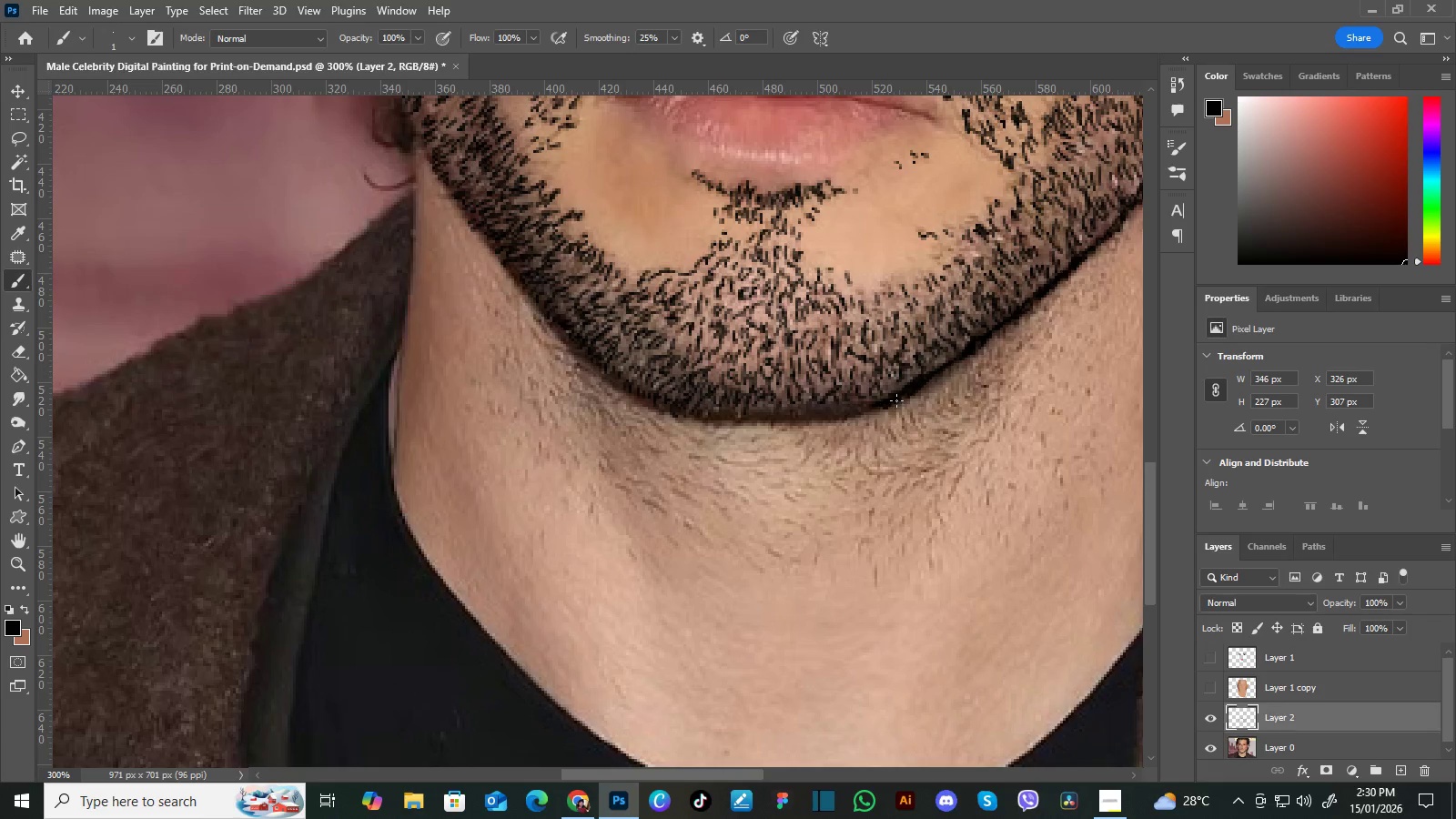 
wait(5.09)
 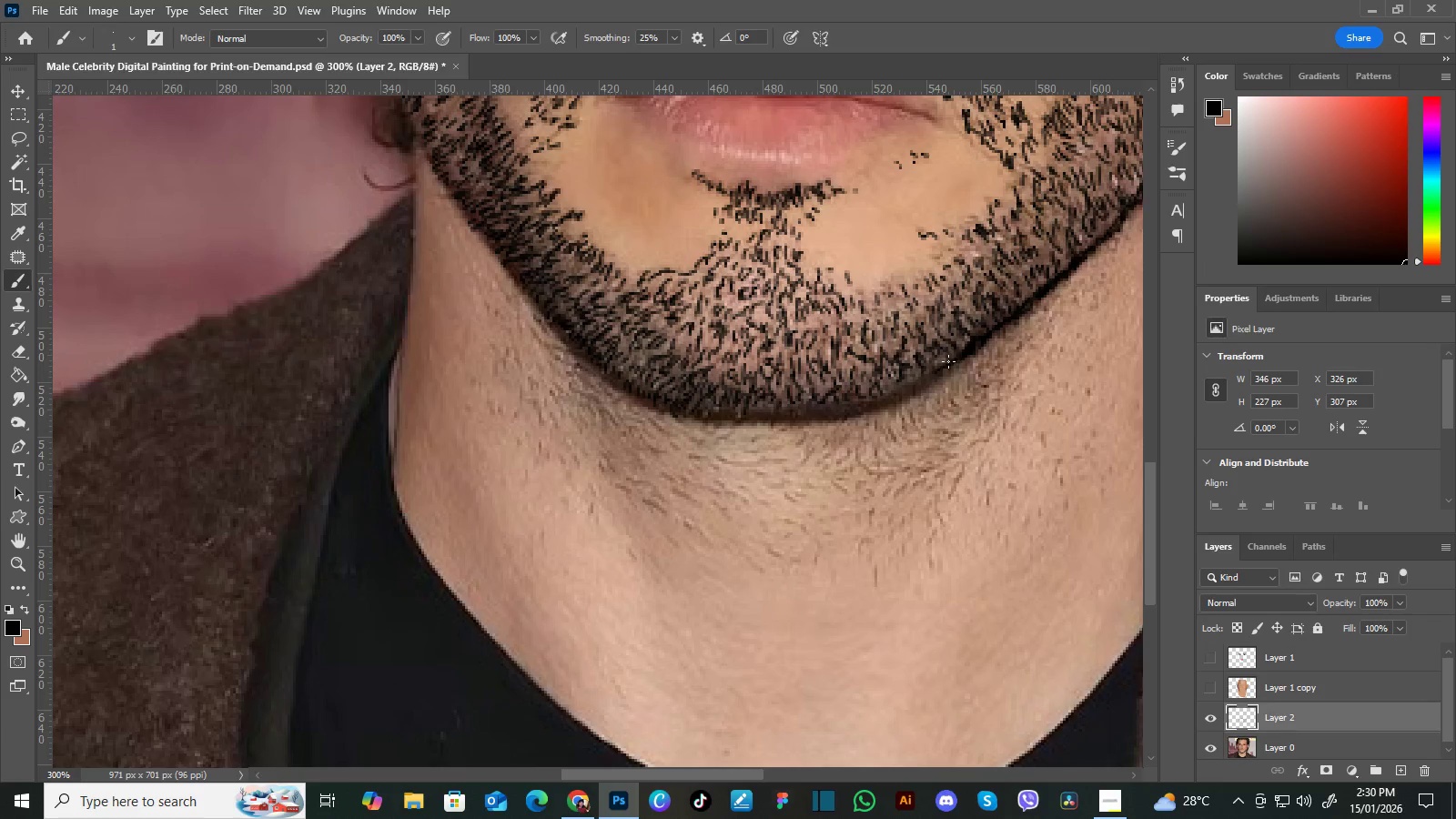 
hold_key(key=Space, duration=0.52)
 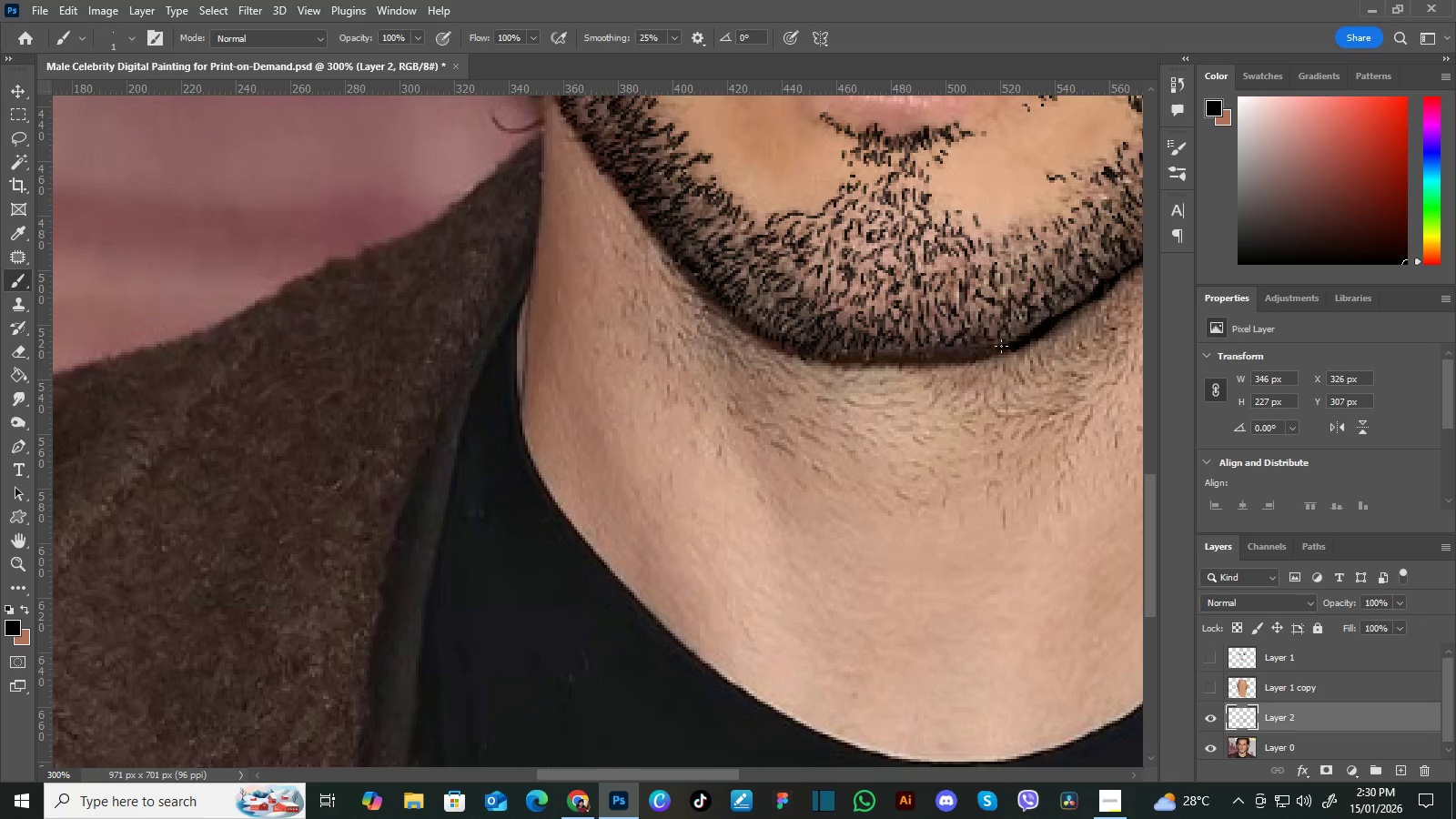 
left_click_drag(start_coordinate=[851, 398], to_coordinate=[979, 340])
 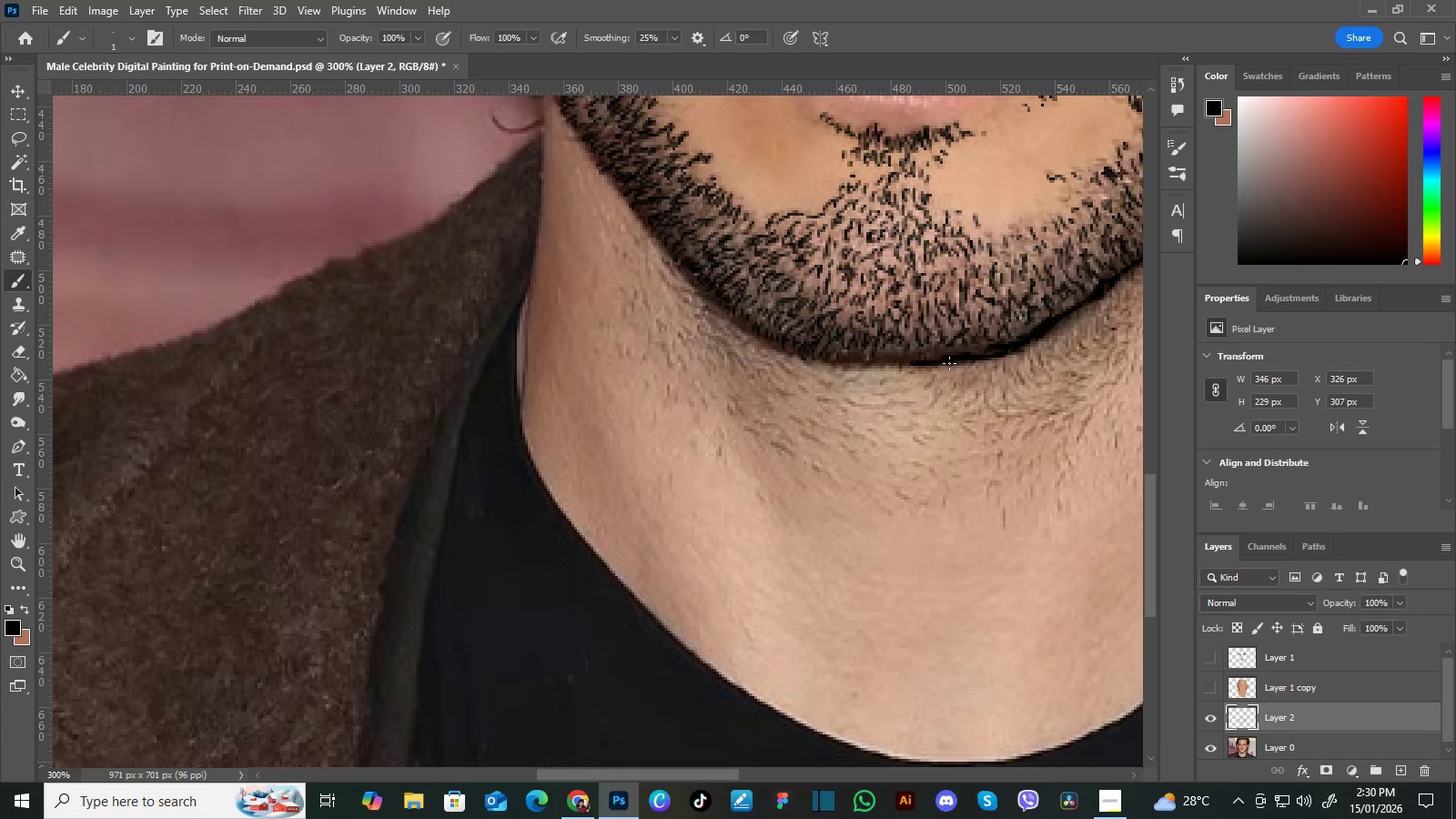 
wait(6.09)
 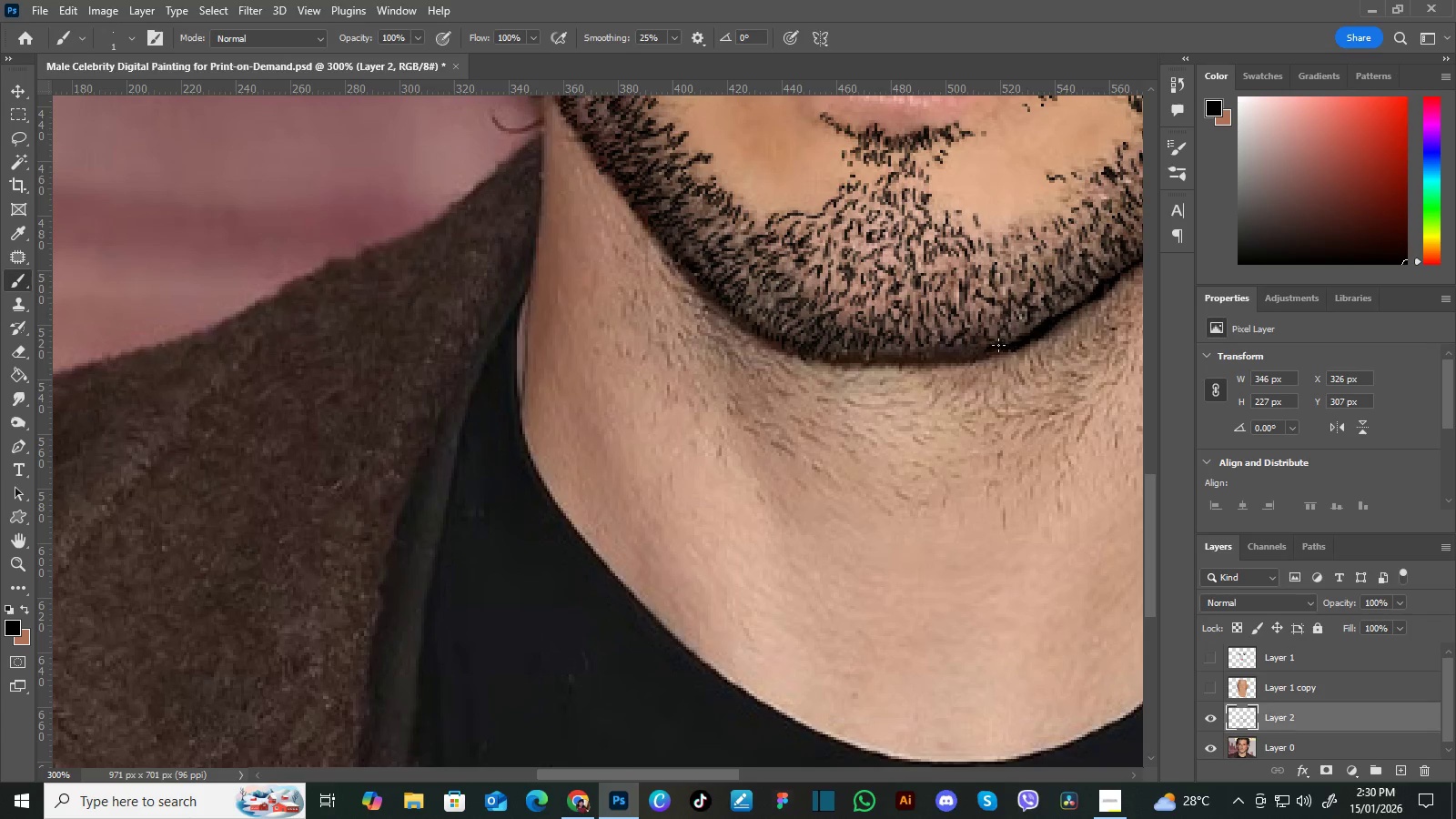 
hold_key(key=Space, duration=0.45)
 